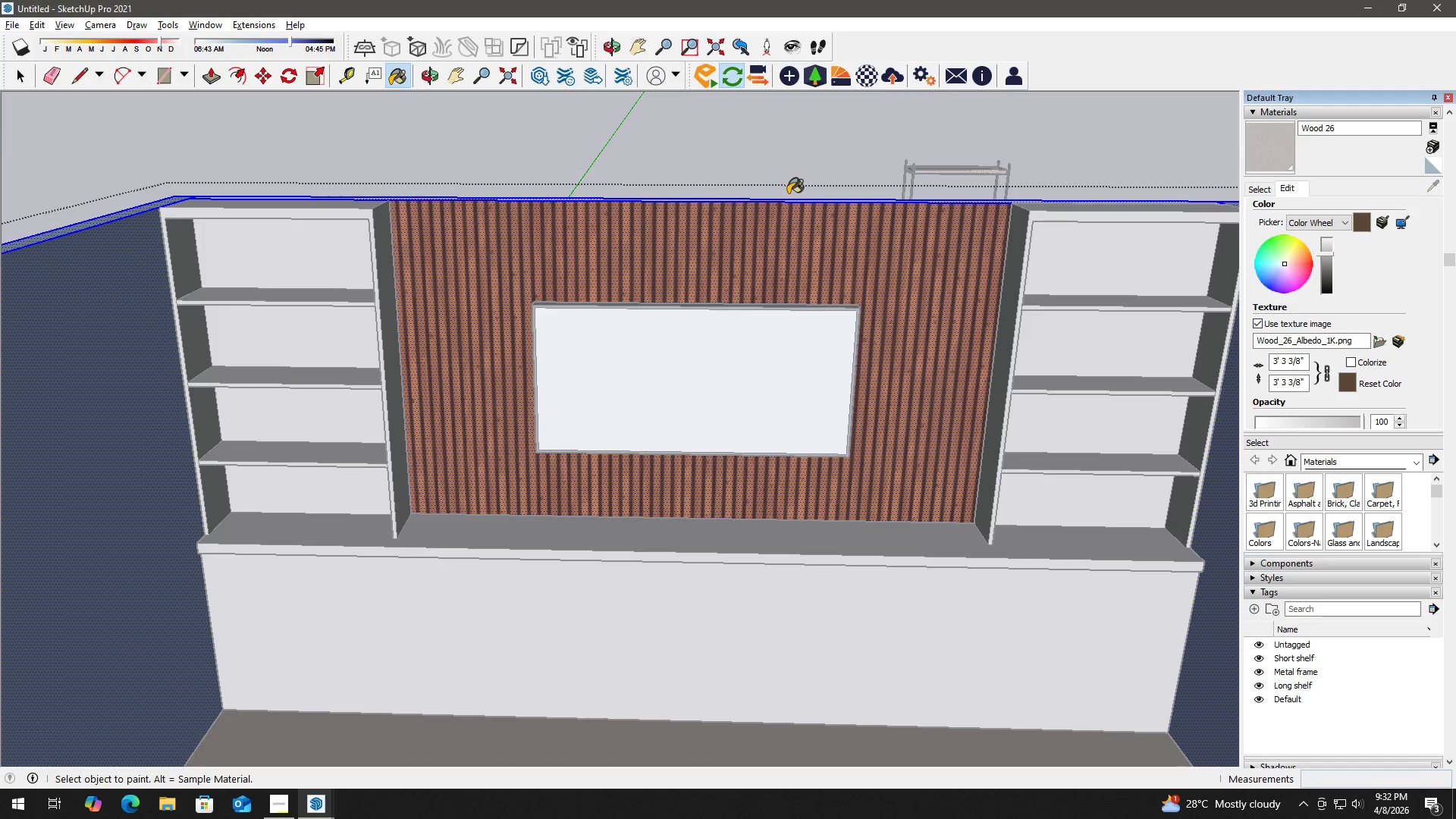 
key(Space)
 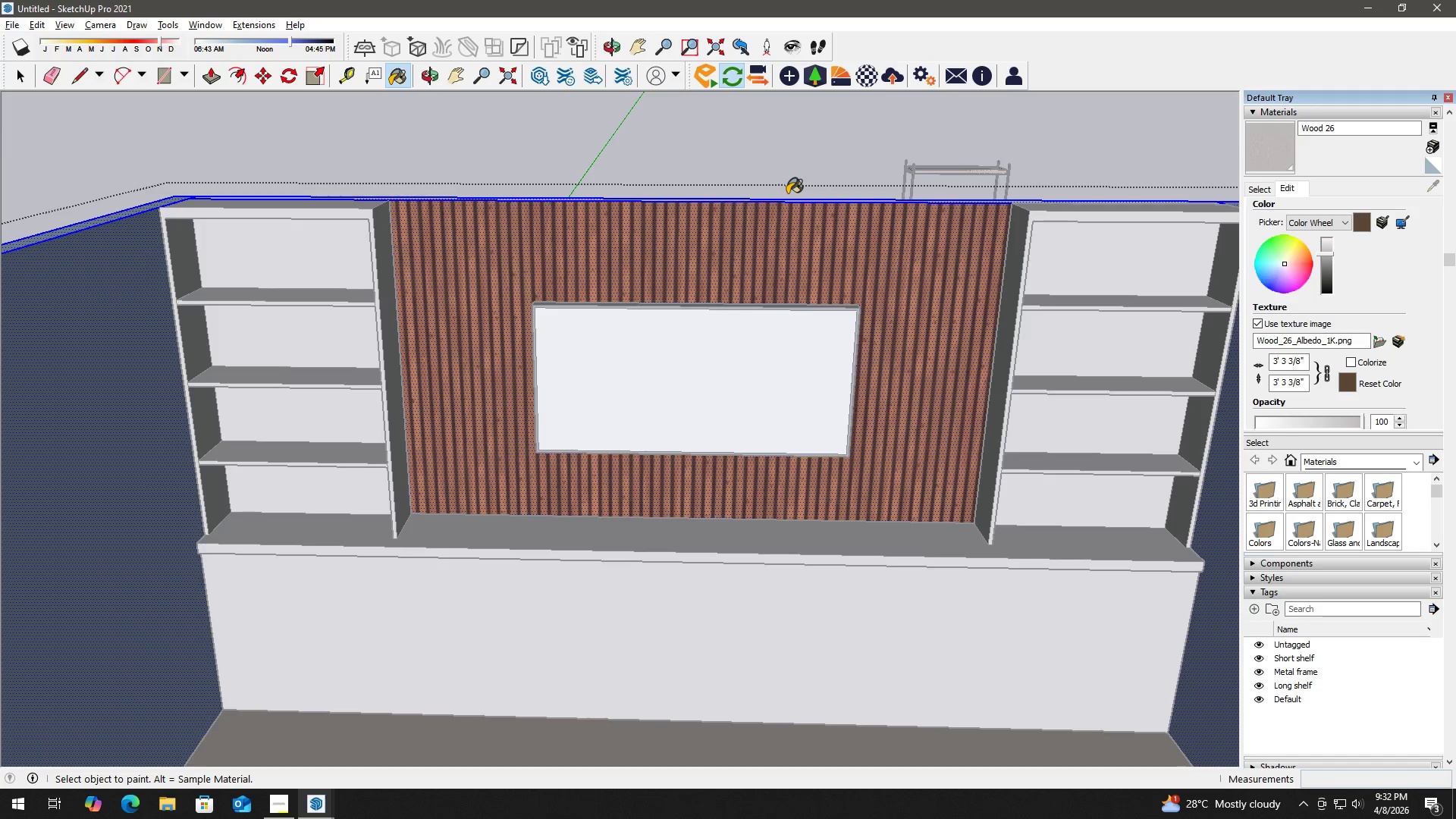 
key(Escape)
 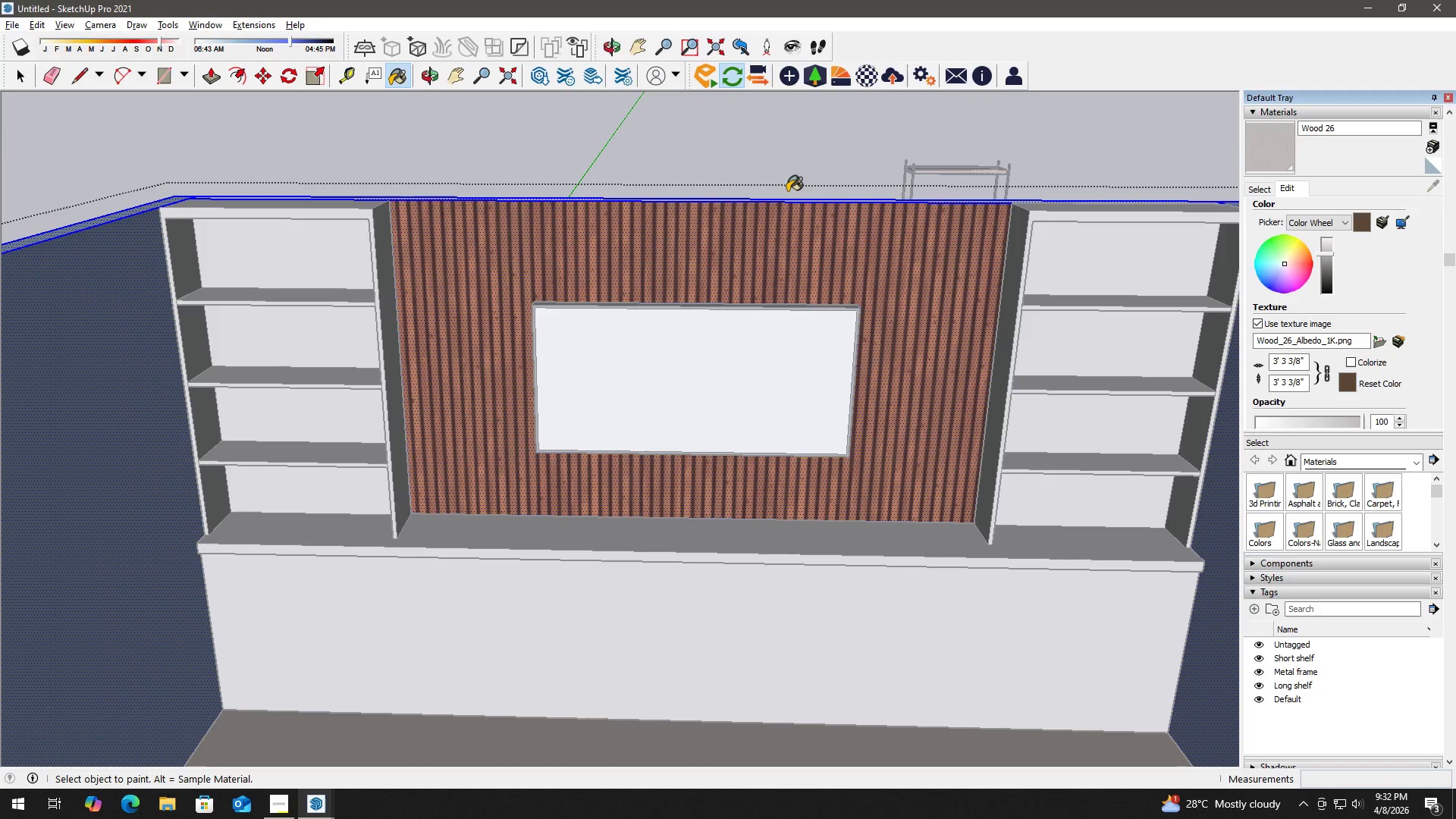 
key(Escape)
 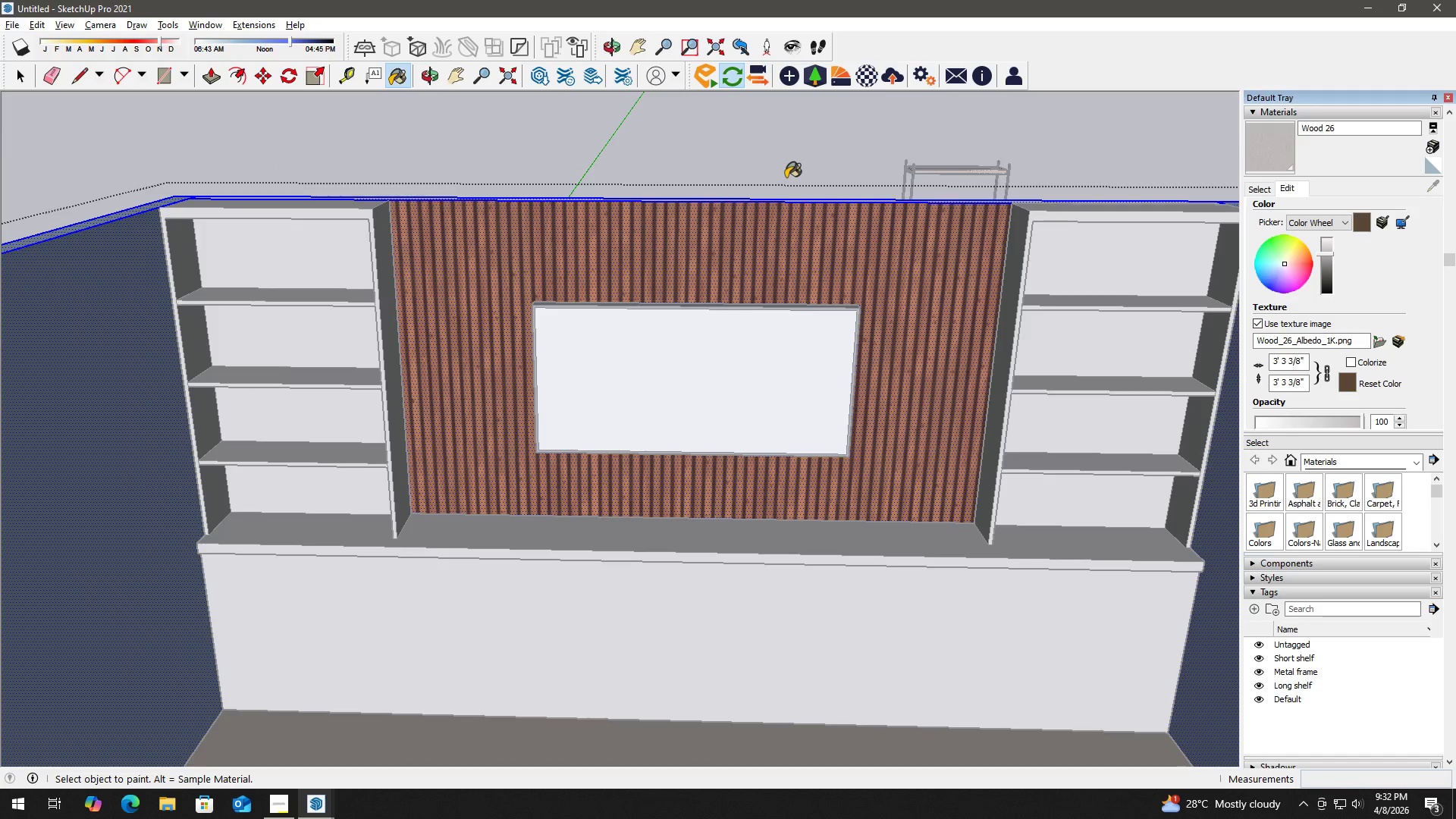 
left_click([786, 175])
 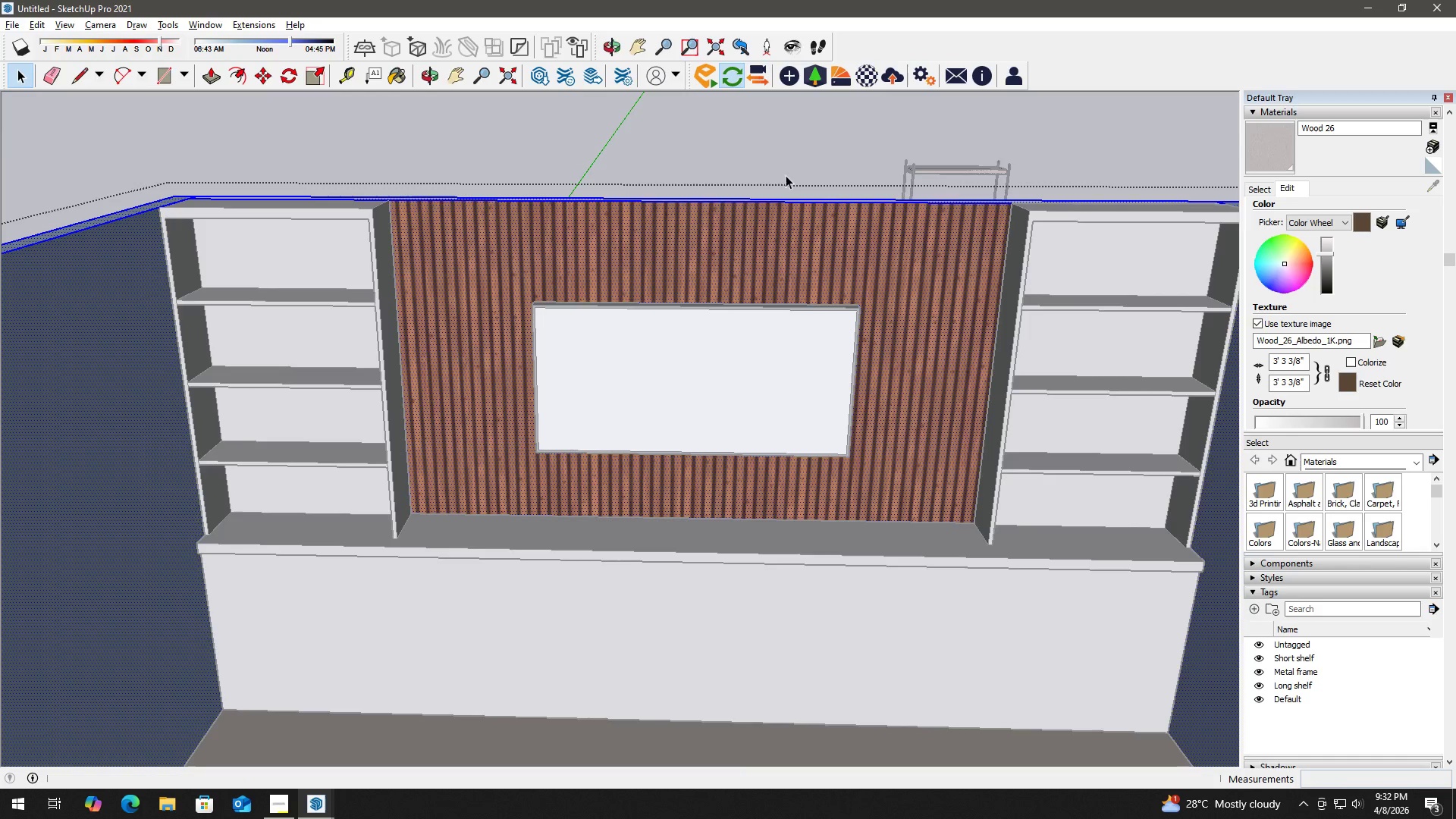 
key(Space)
 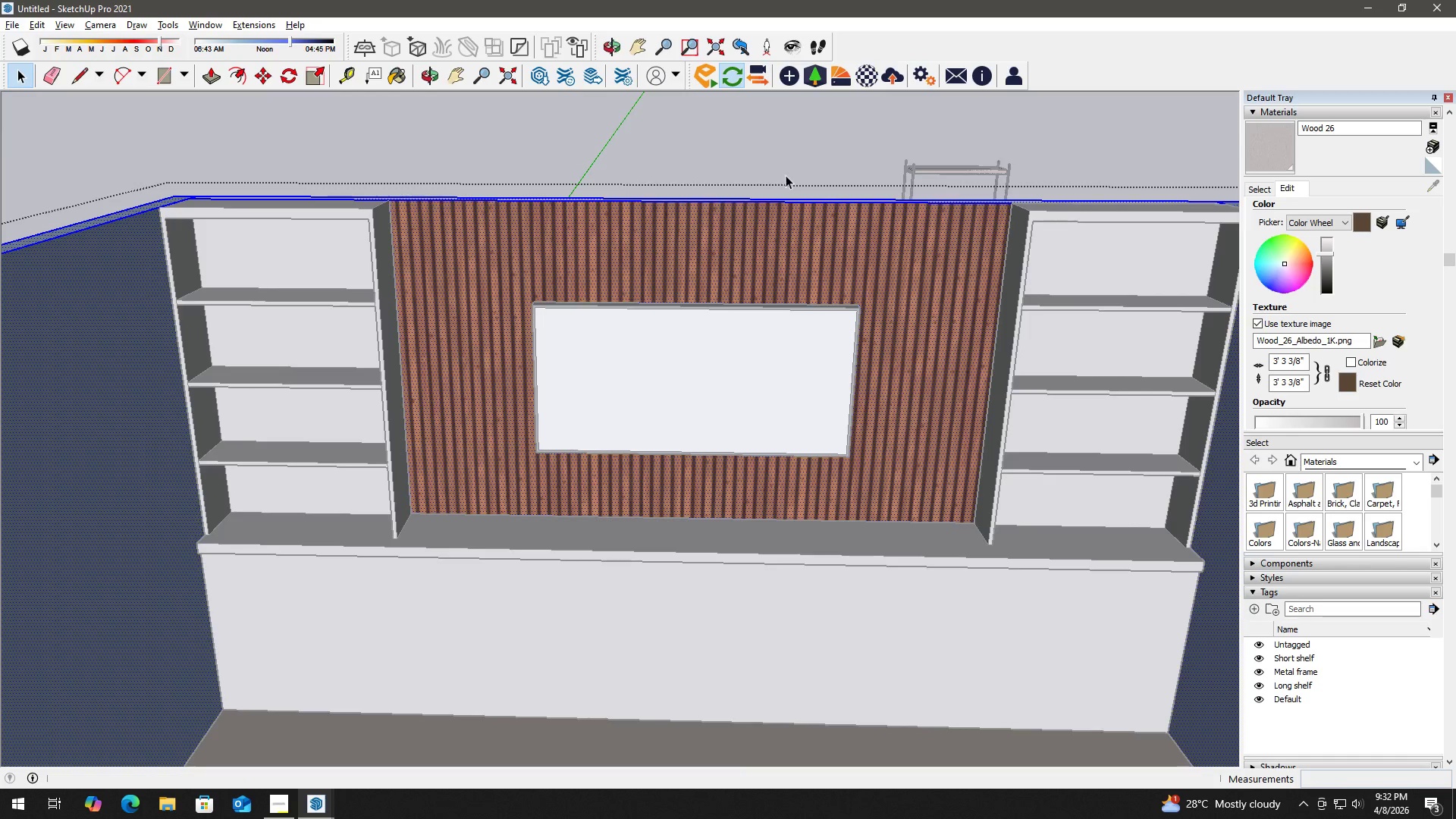 
key(Escape)
 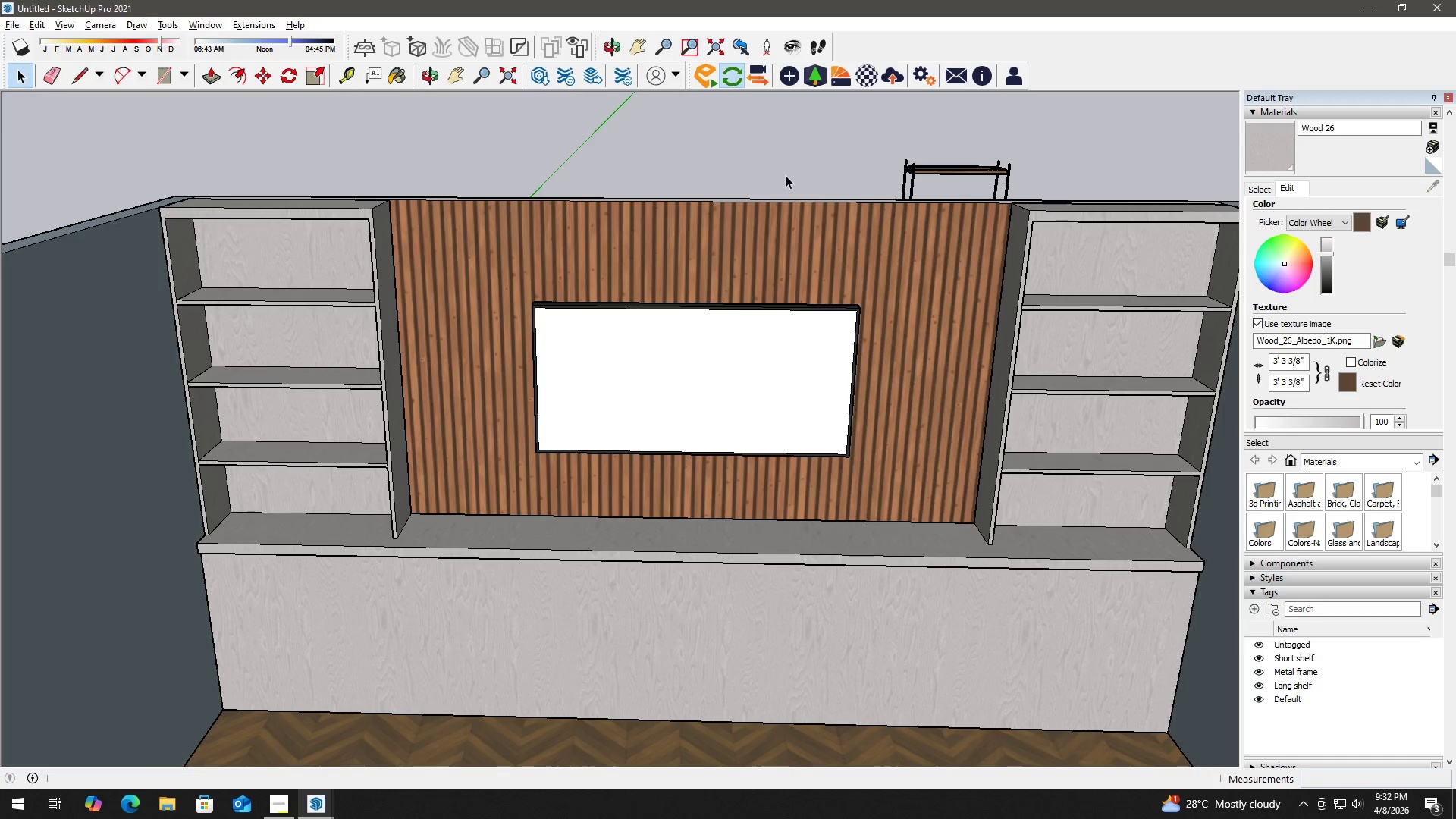 
key(Escape)
 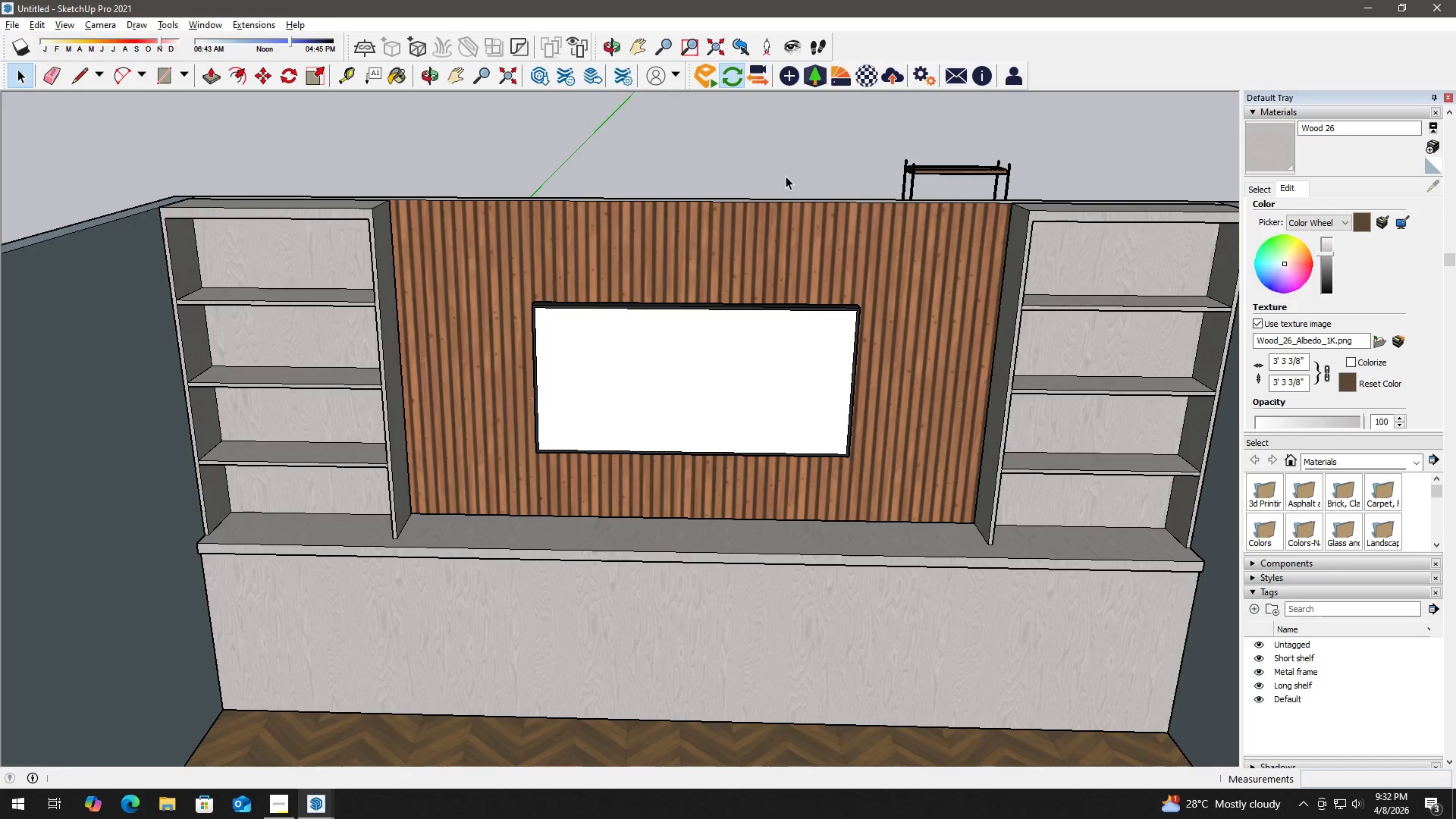 
key(Escape)
 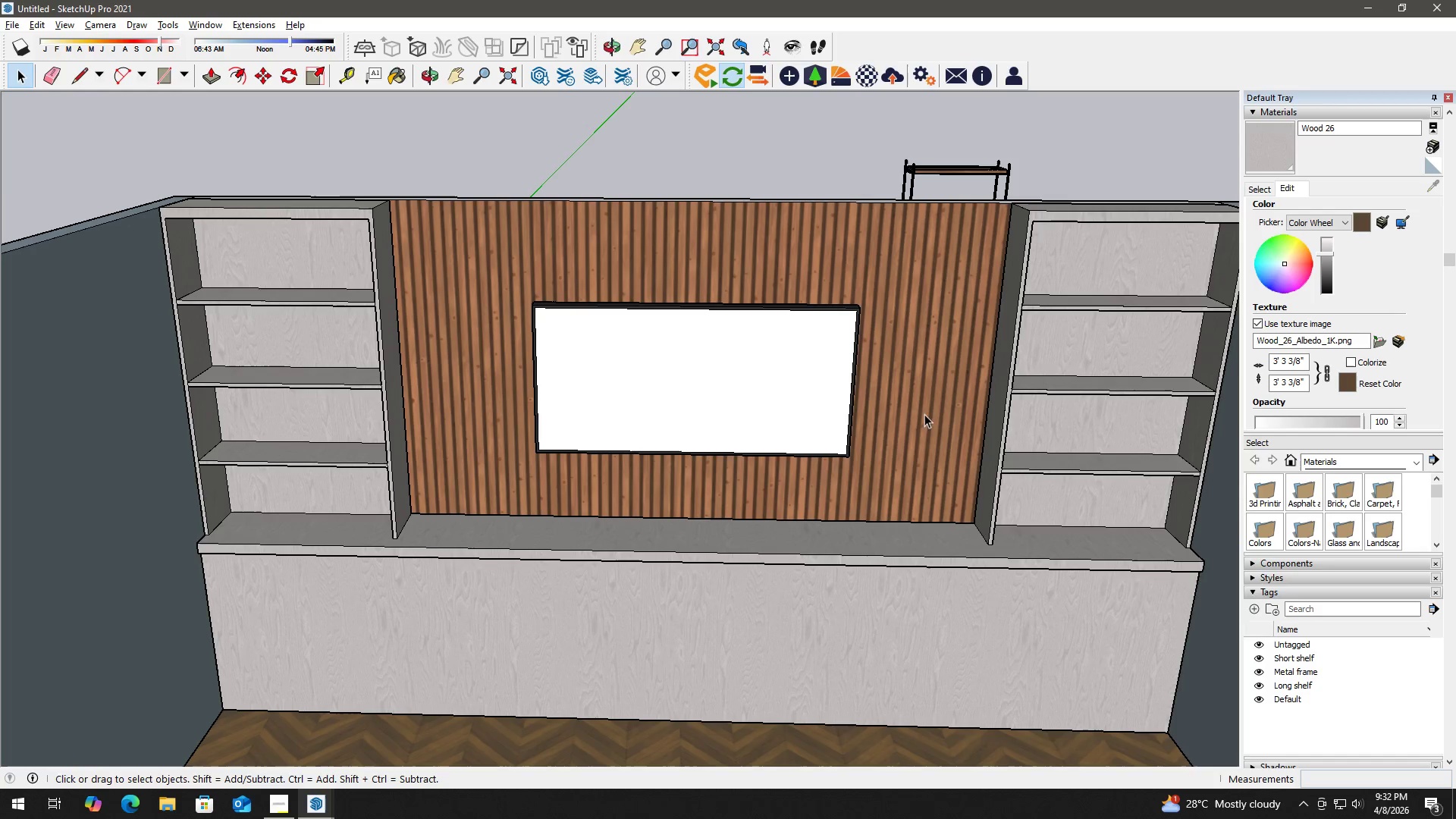 
hold_key(key=ControlLeft, duration=0.41)
 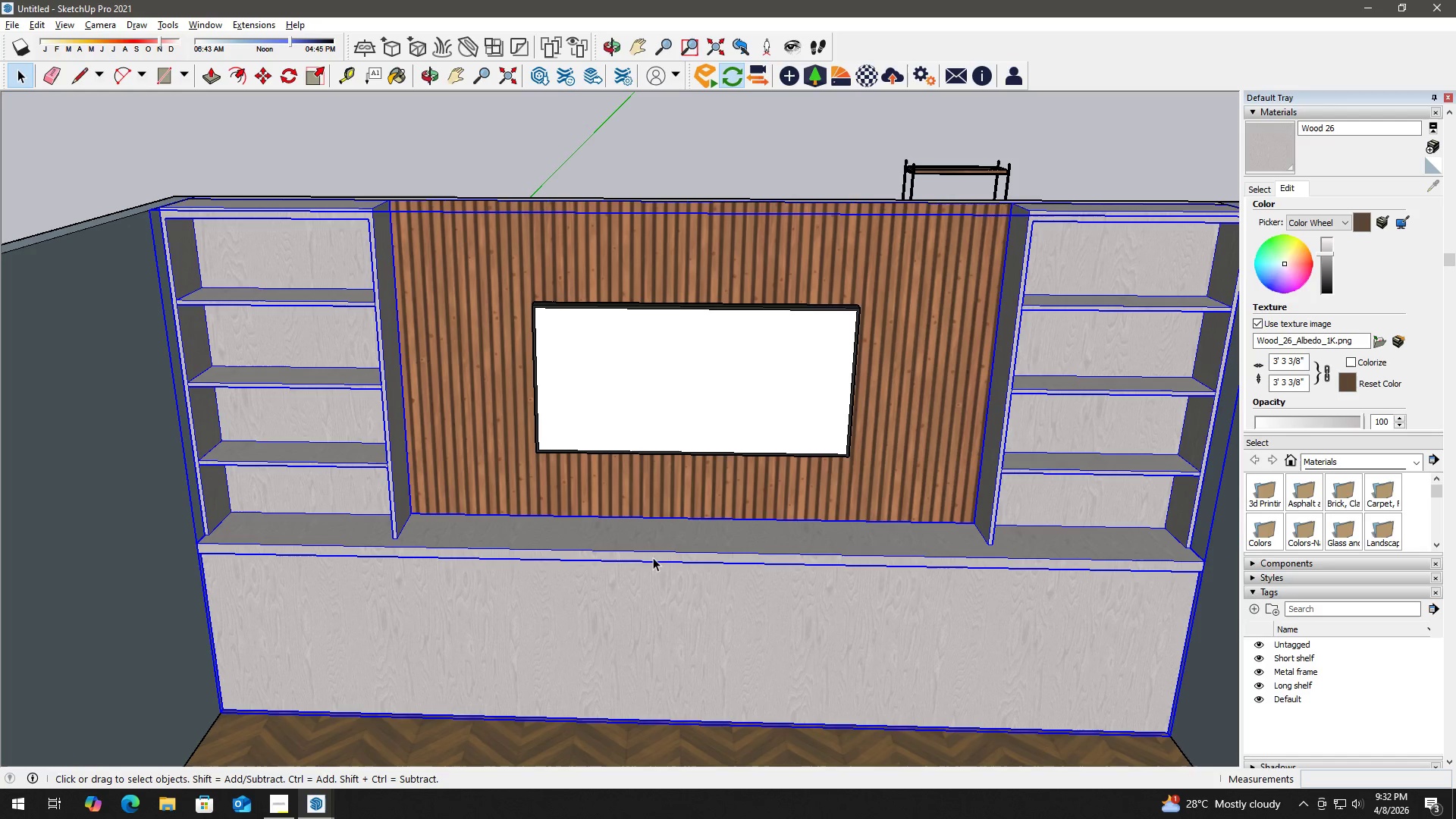 
double_click([634, 567])
 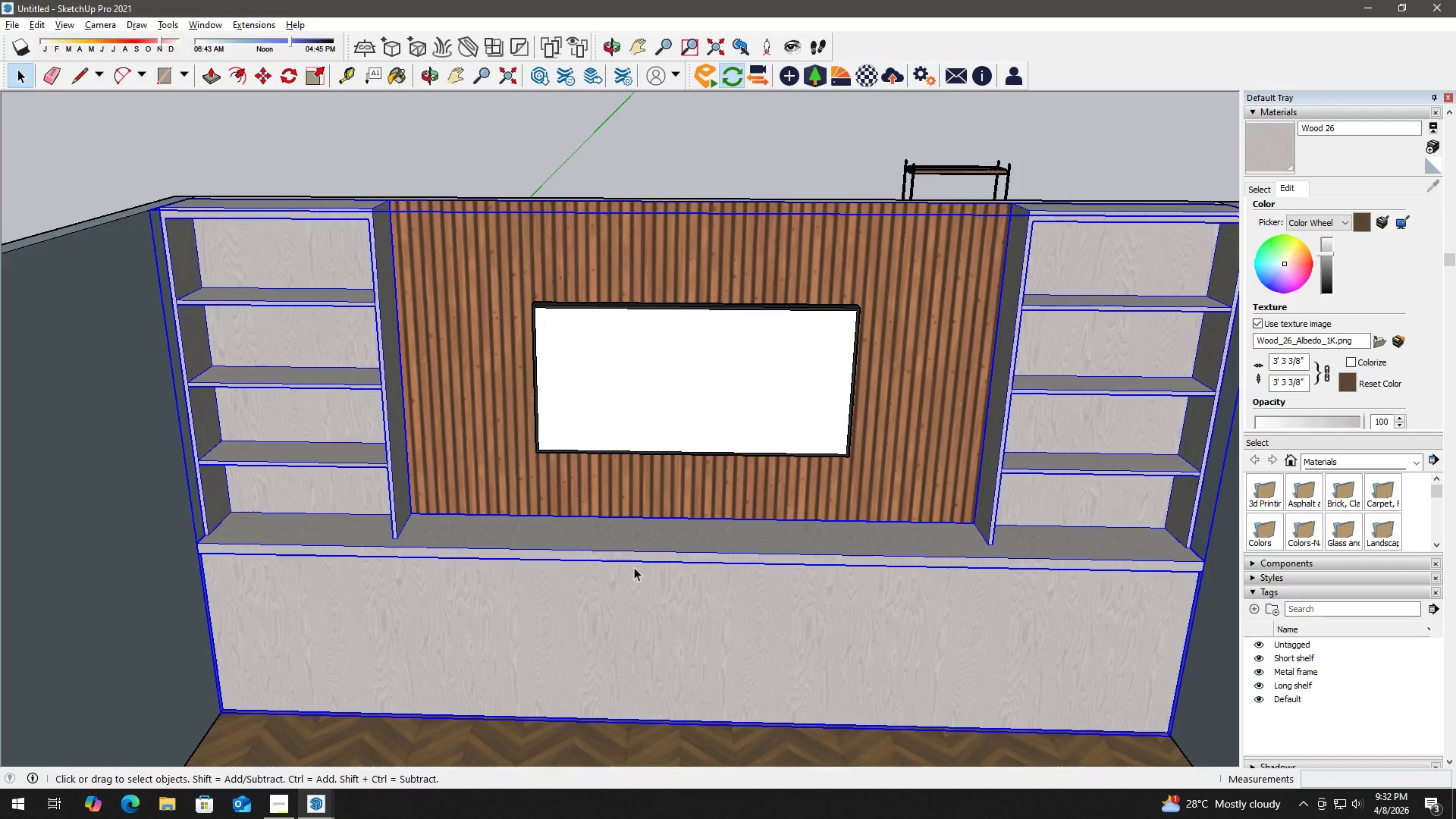 
triple_click([634, 567])
 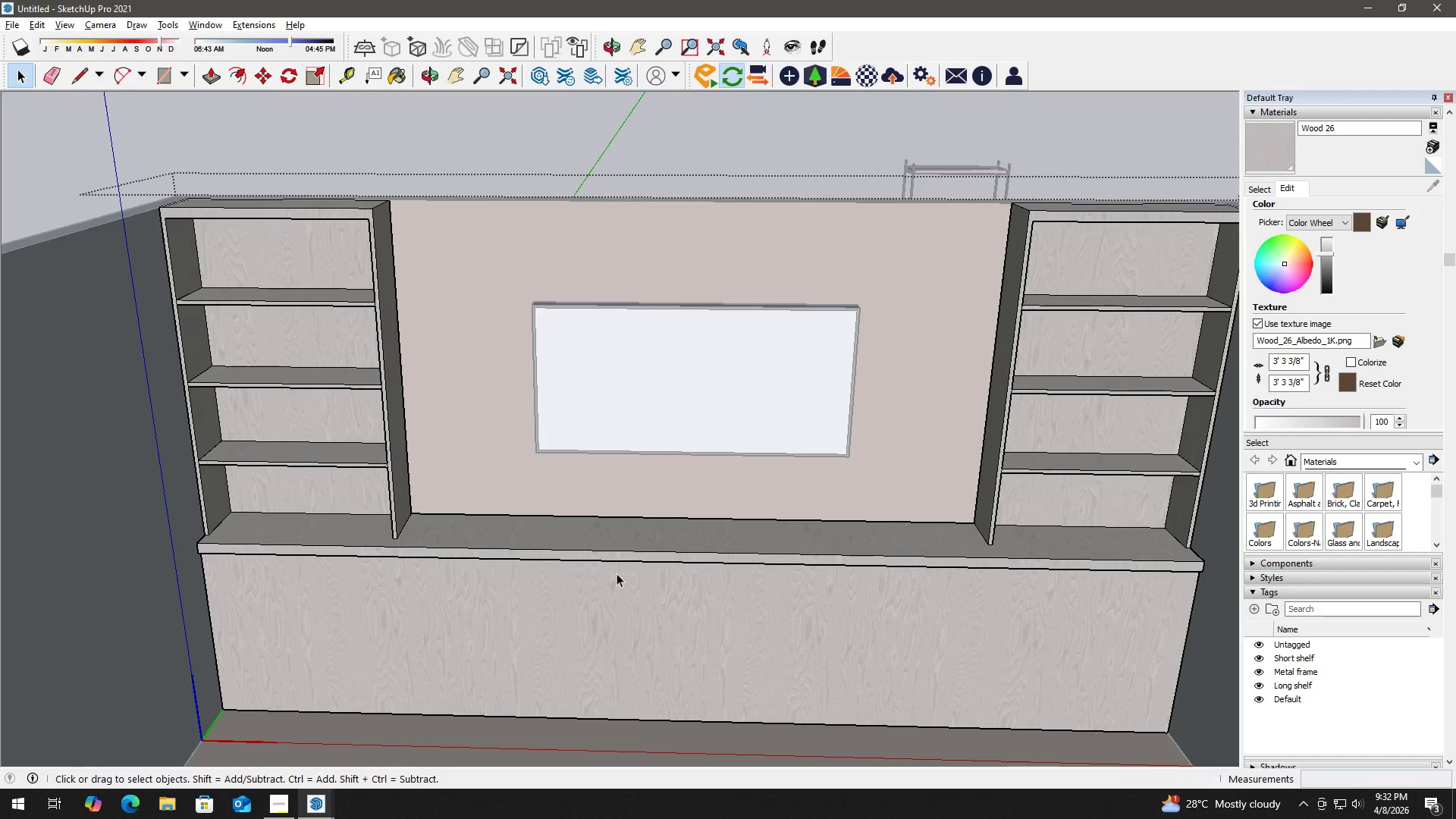 
triple_click([604, 574])
 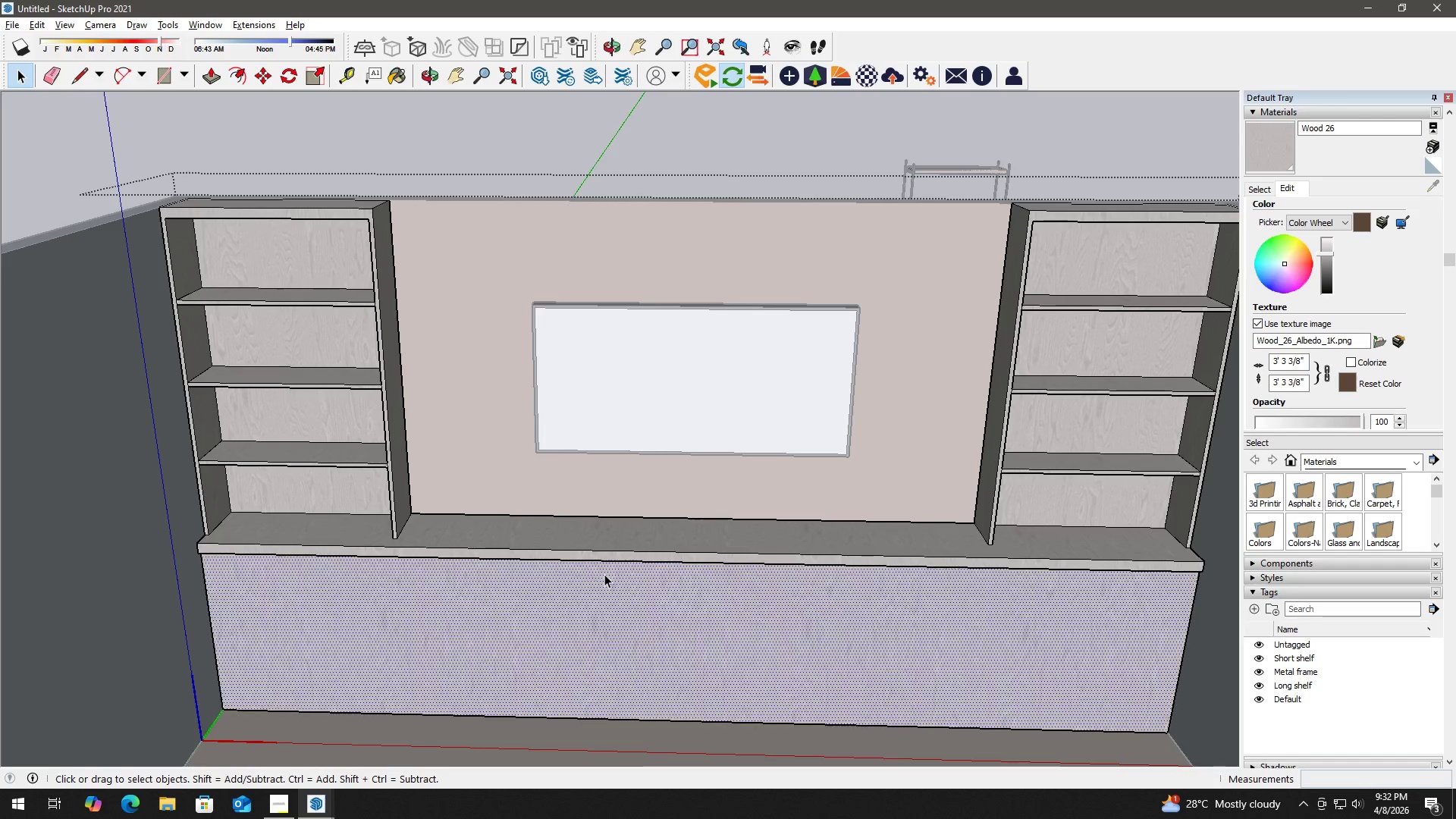 
triple_click([604, 574])
 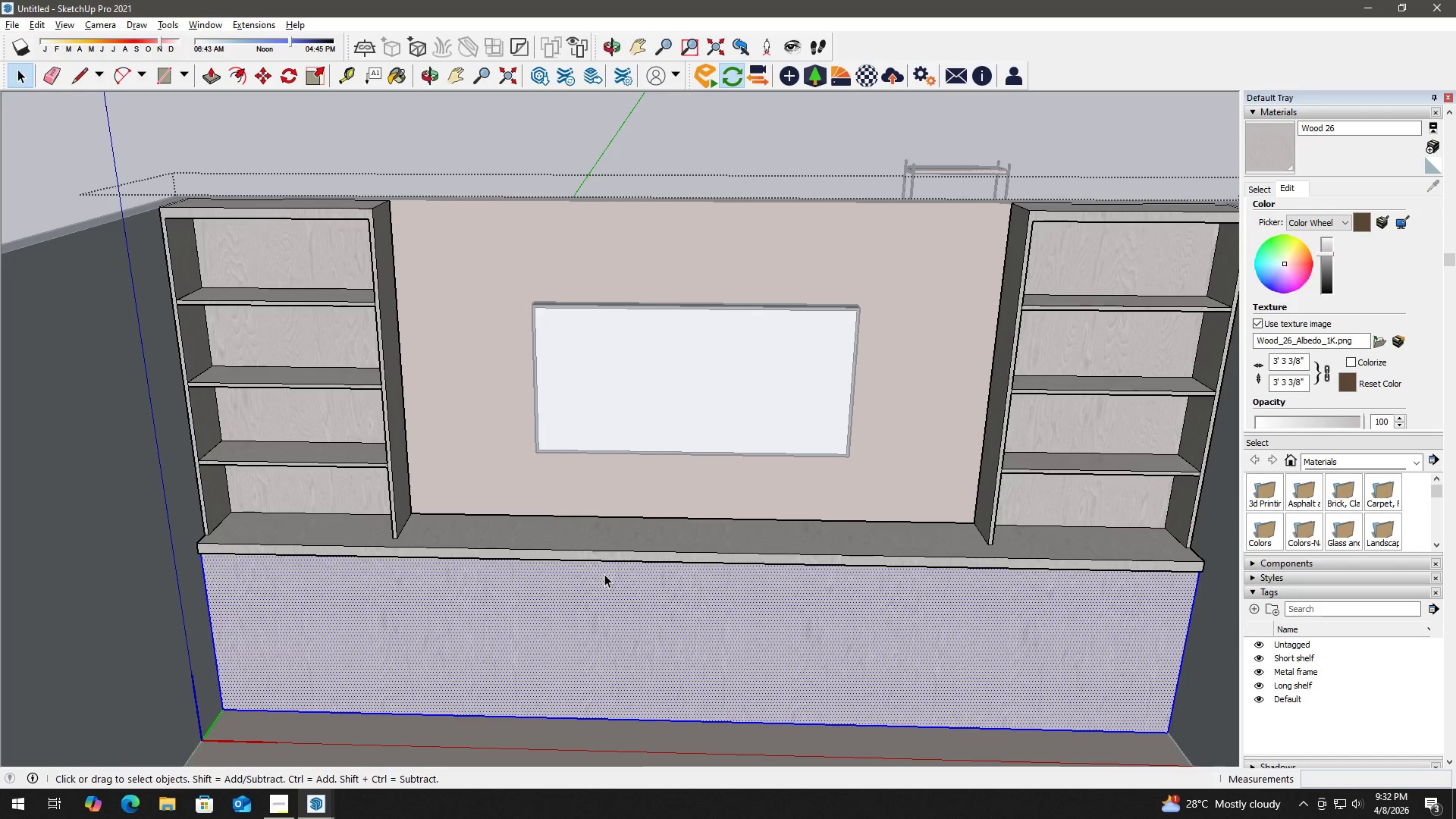 
triple_click([604, 574])
 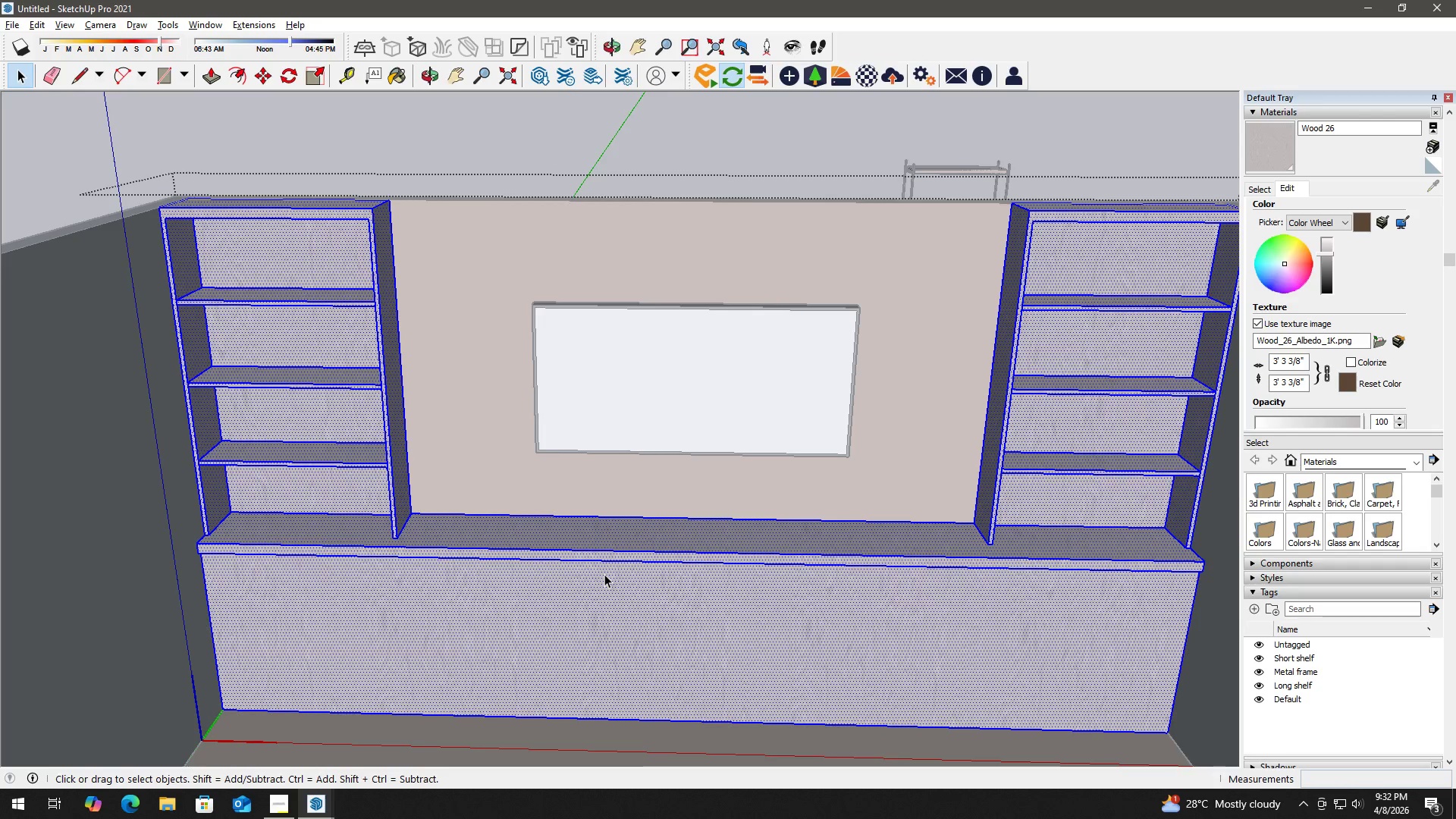 
triple_click([604, 574])
 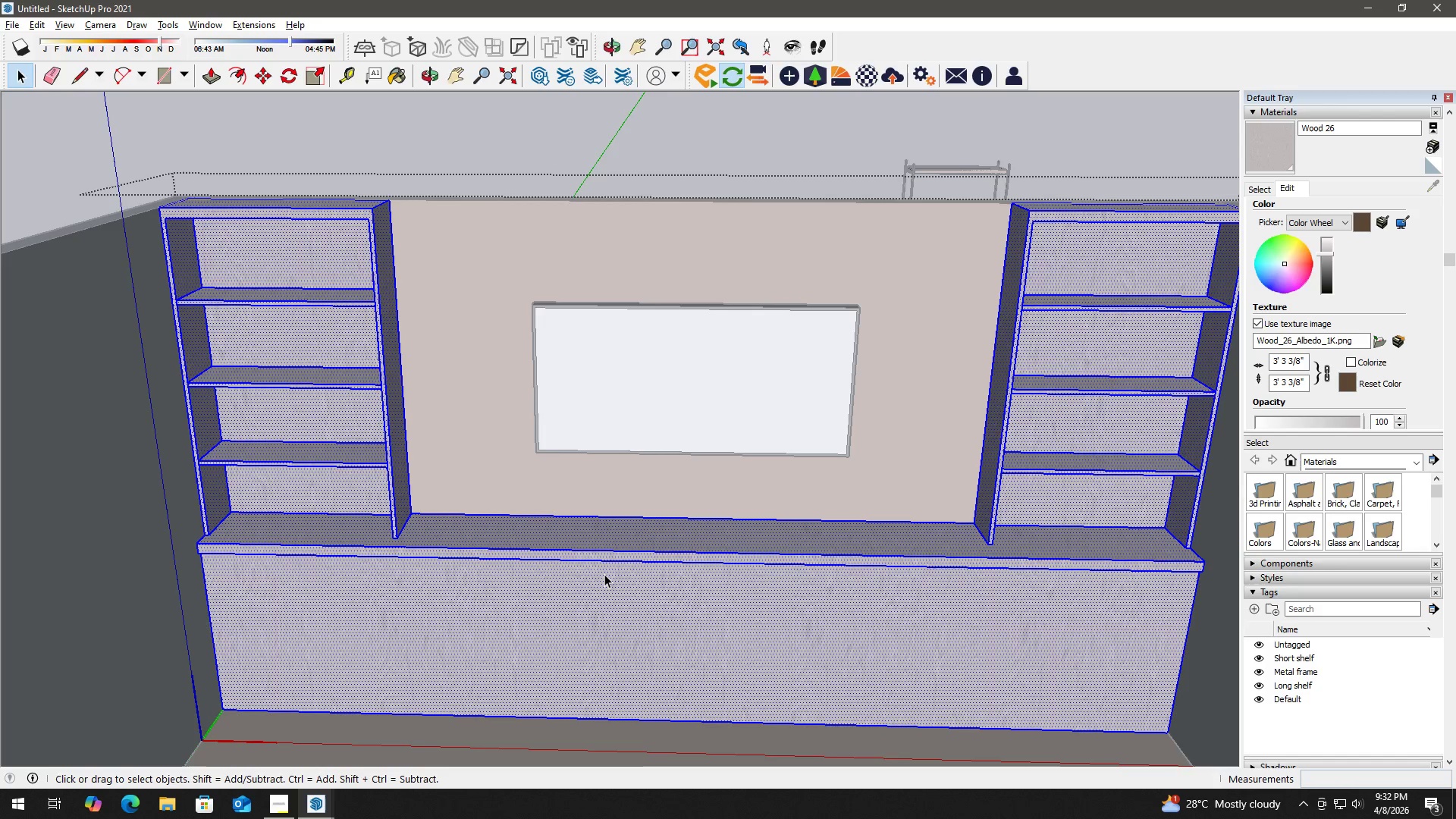 
triple_click([604, 574])
 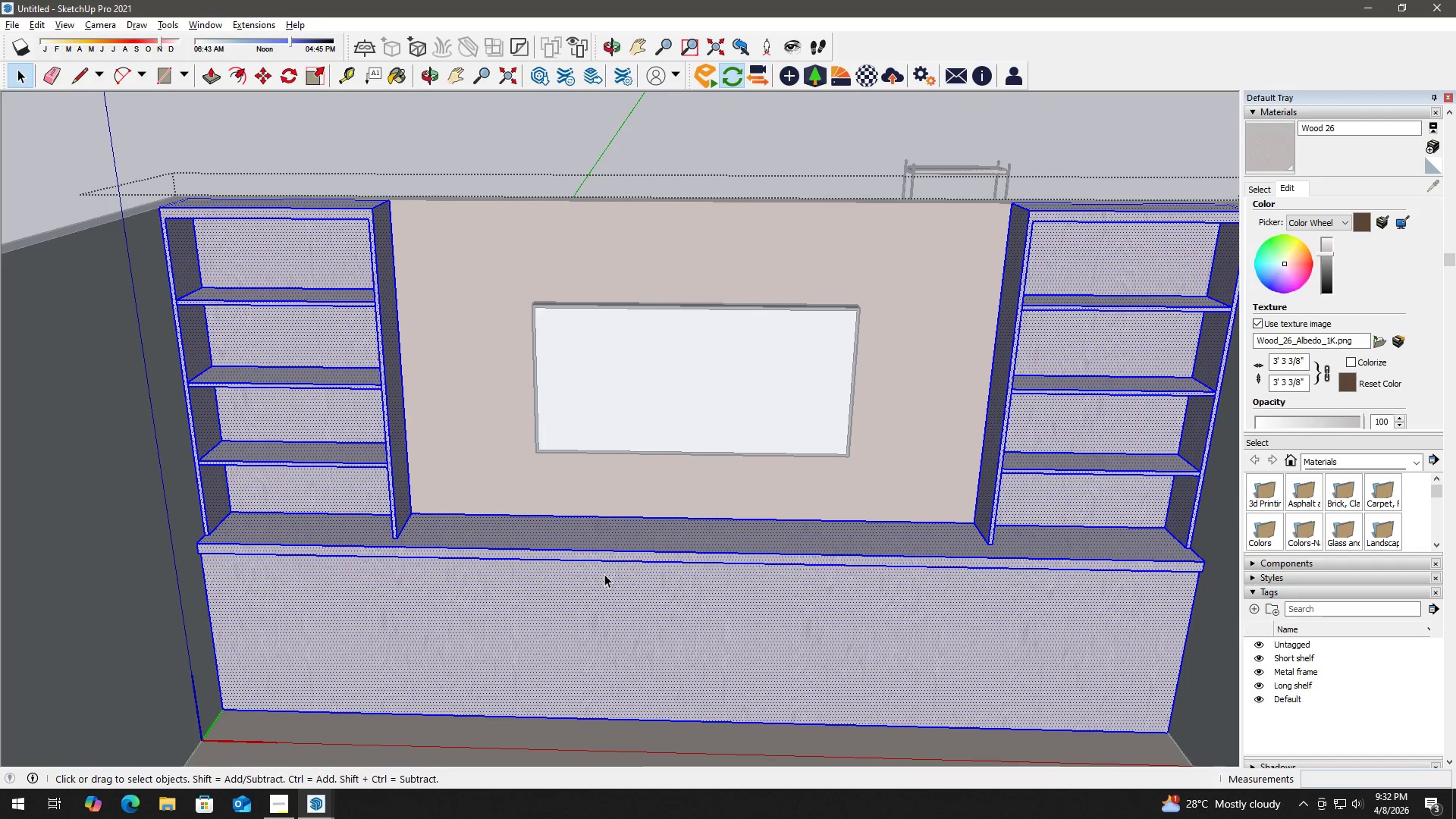 
key(Control+Z)
 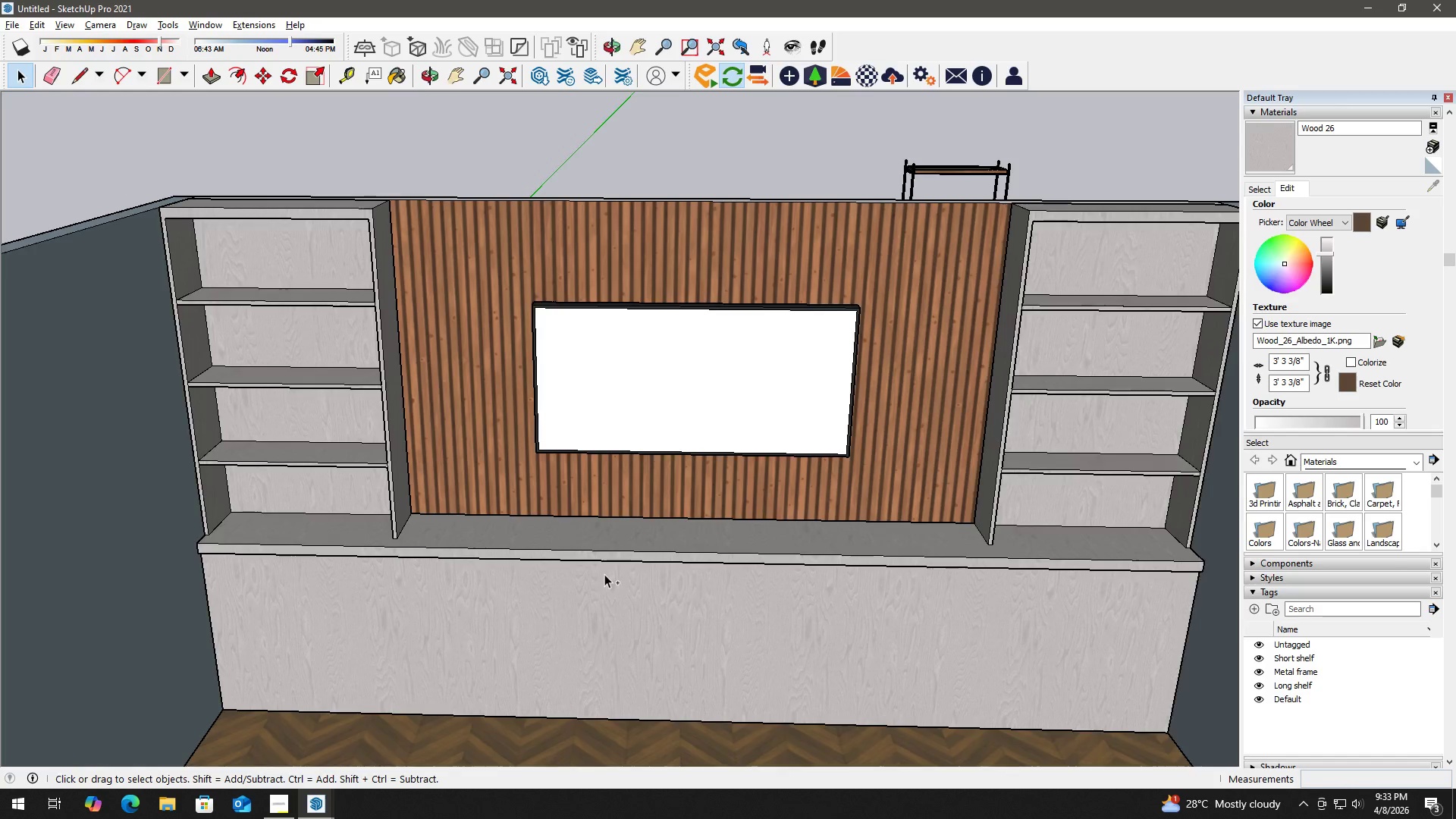 
key(Control+Z)
 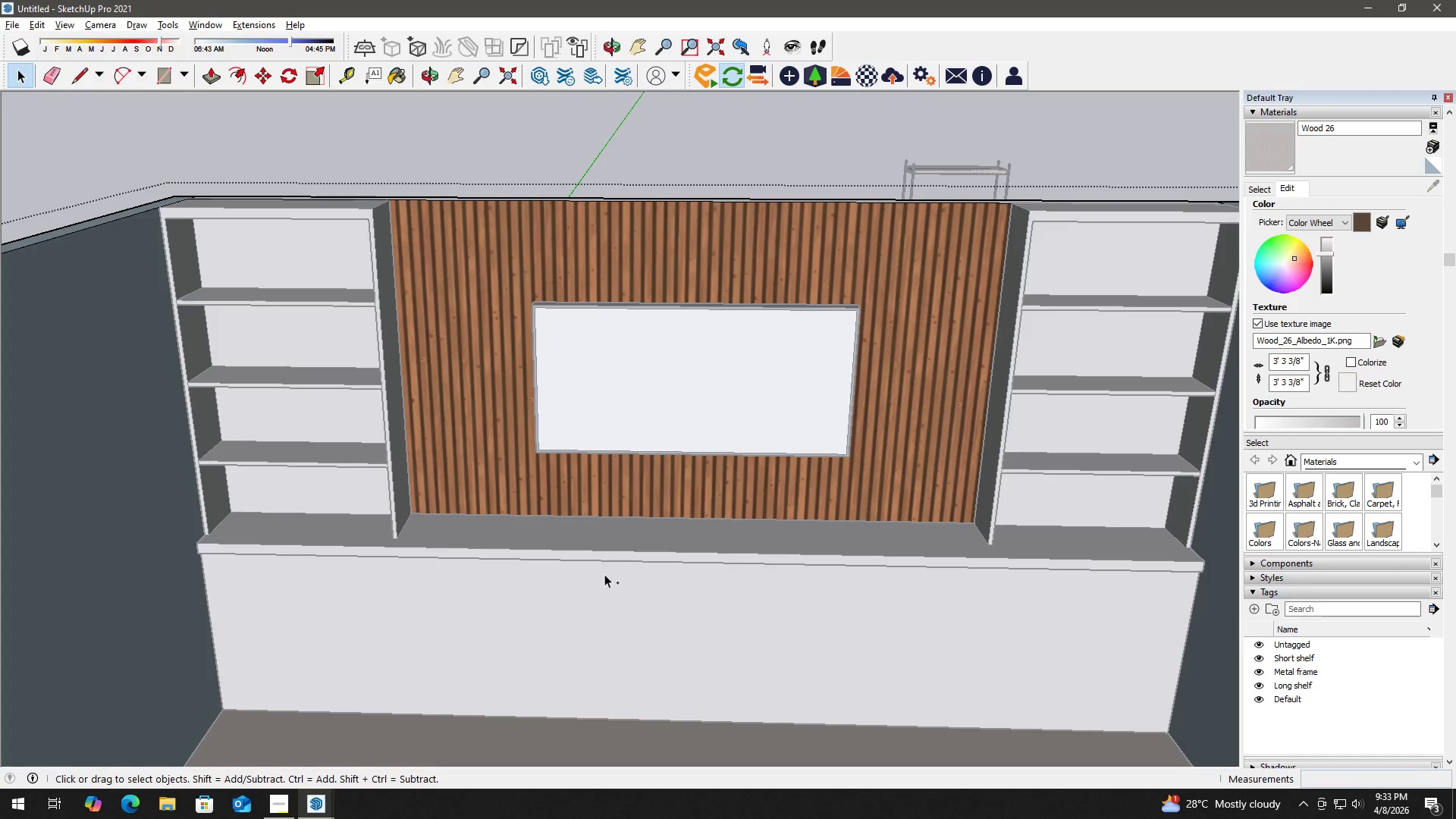 
key(Control+Z)
 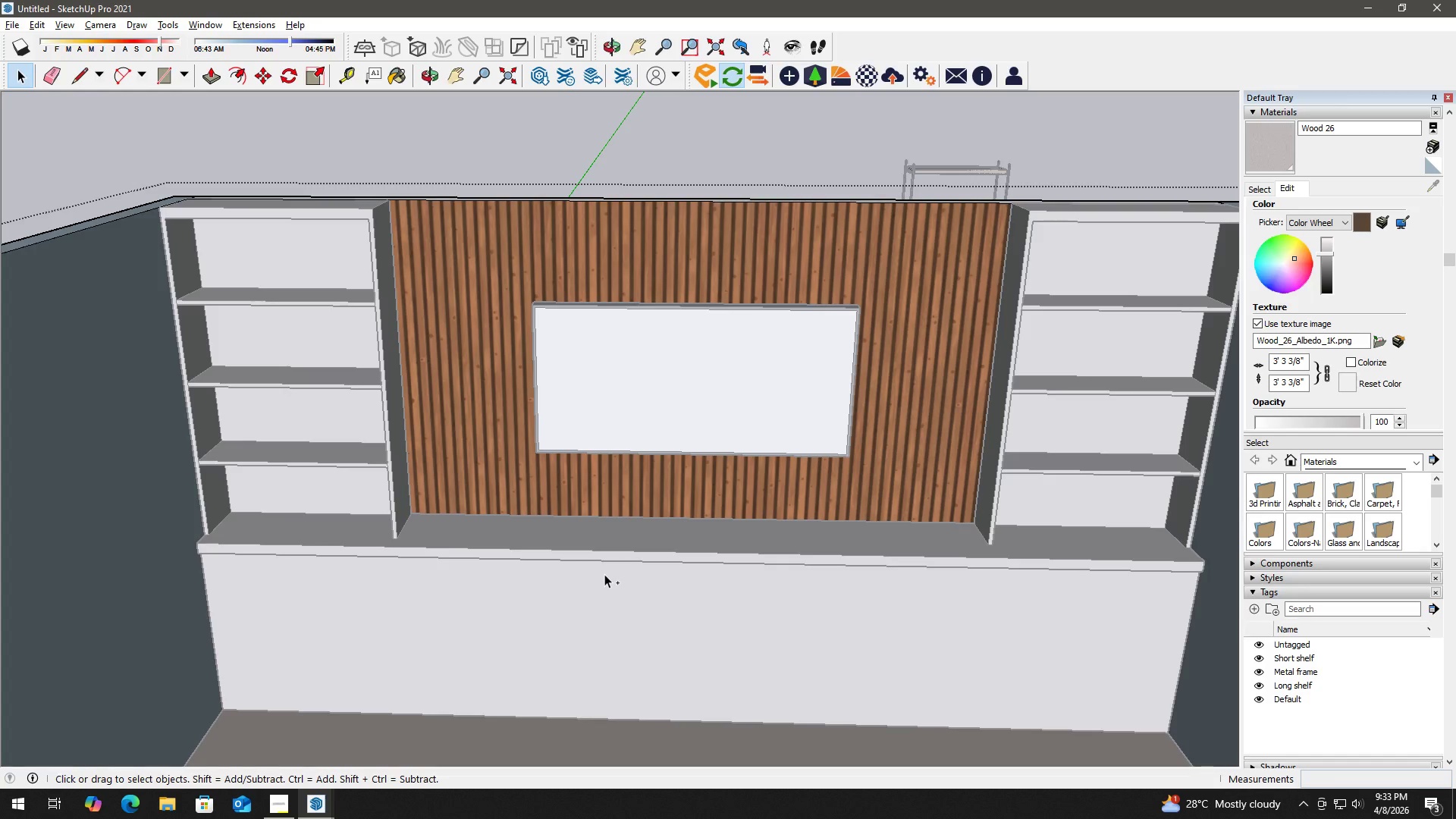 
key(Control+Z)
 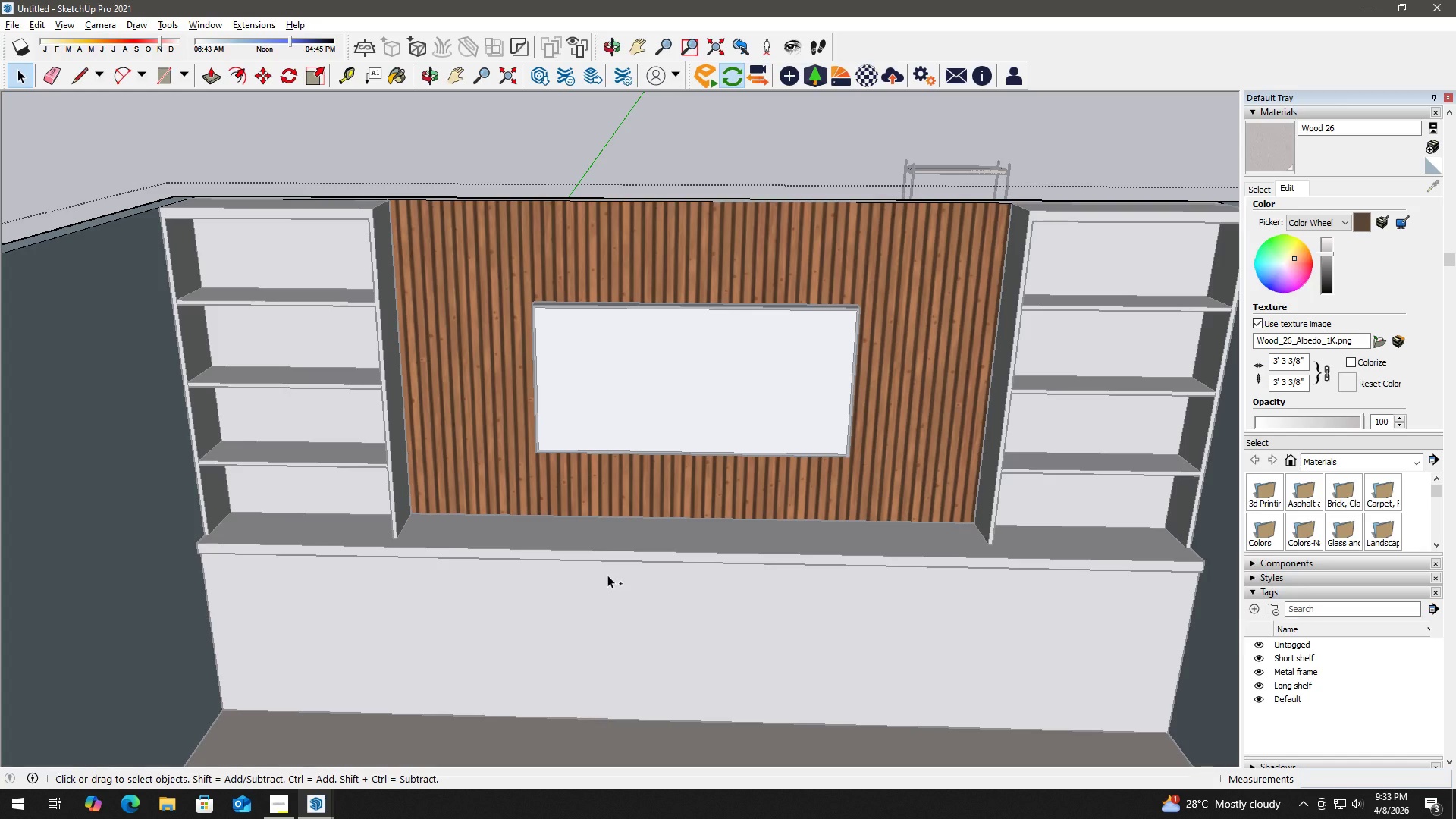 
key(Control+Z)
 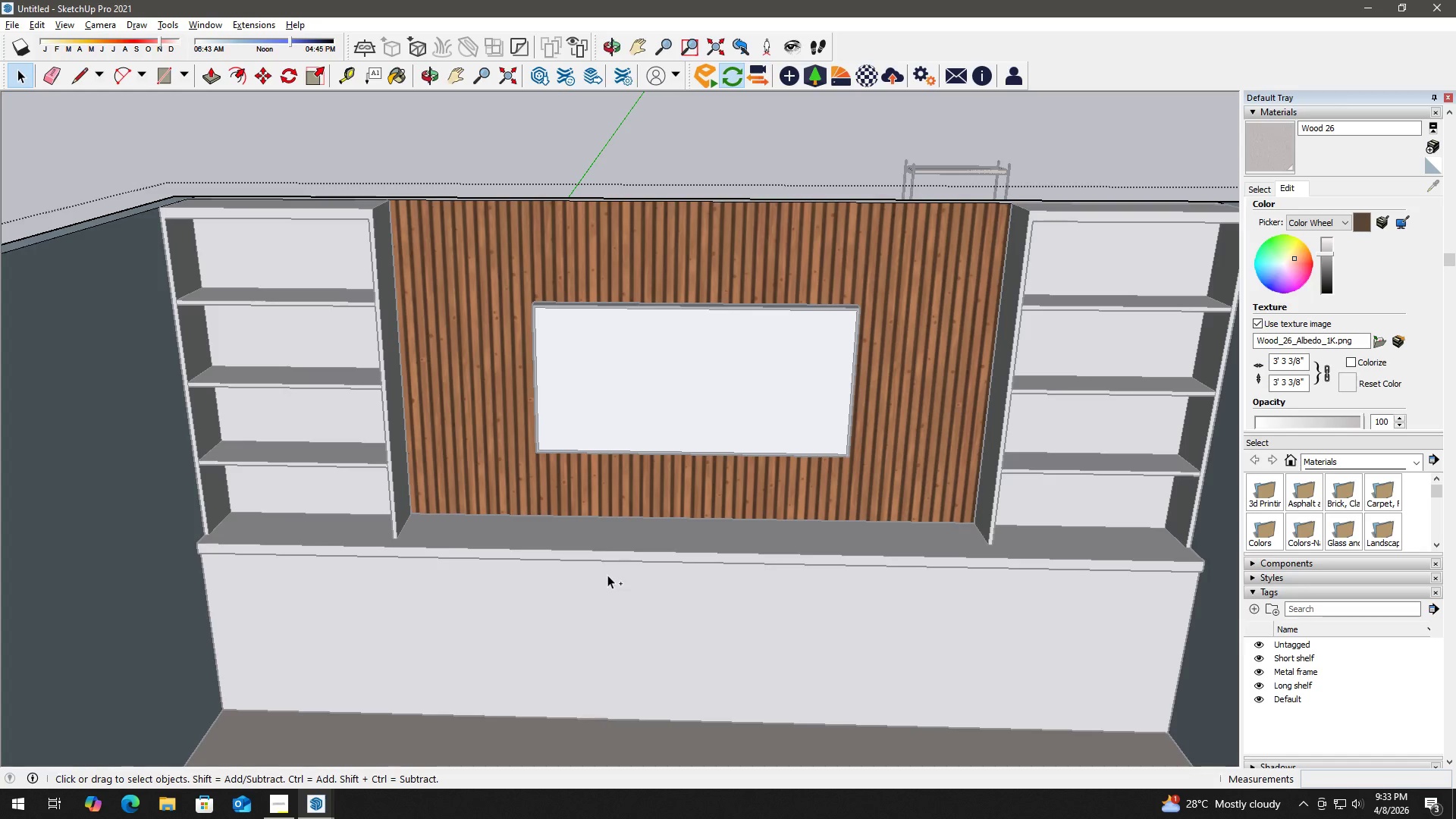 
key(Control+Z)
 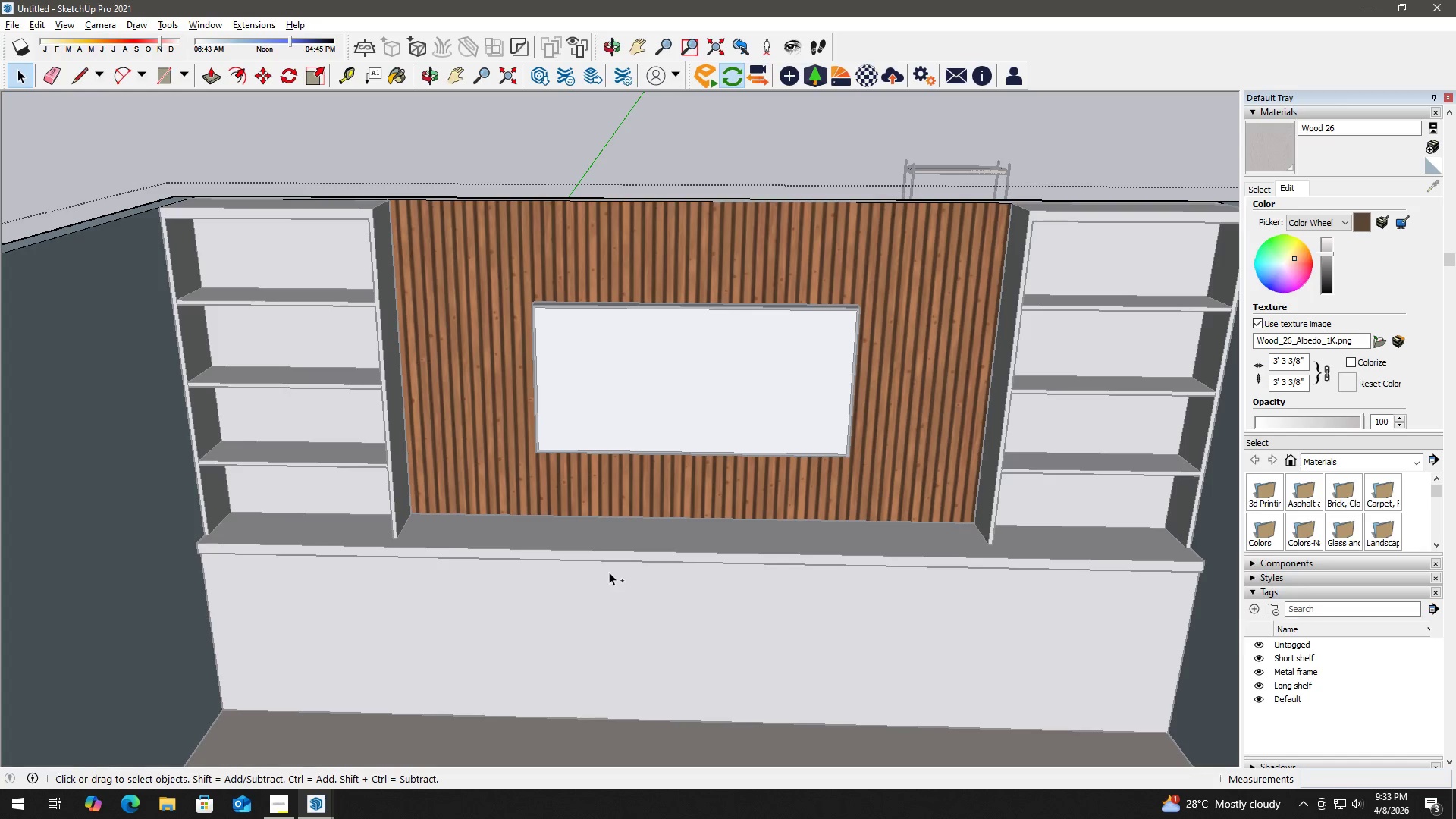 
key(Control+Z)
 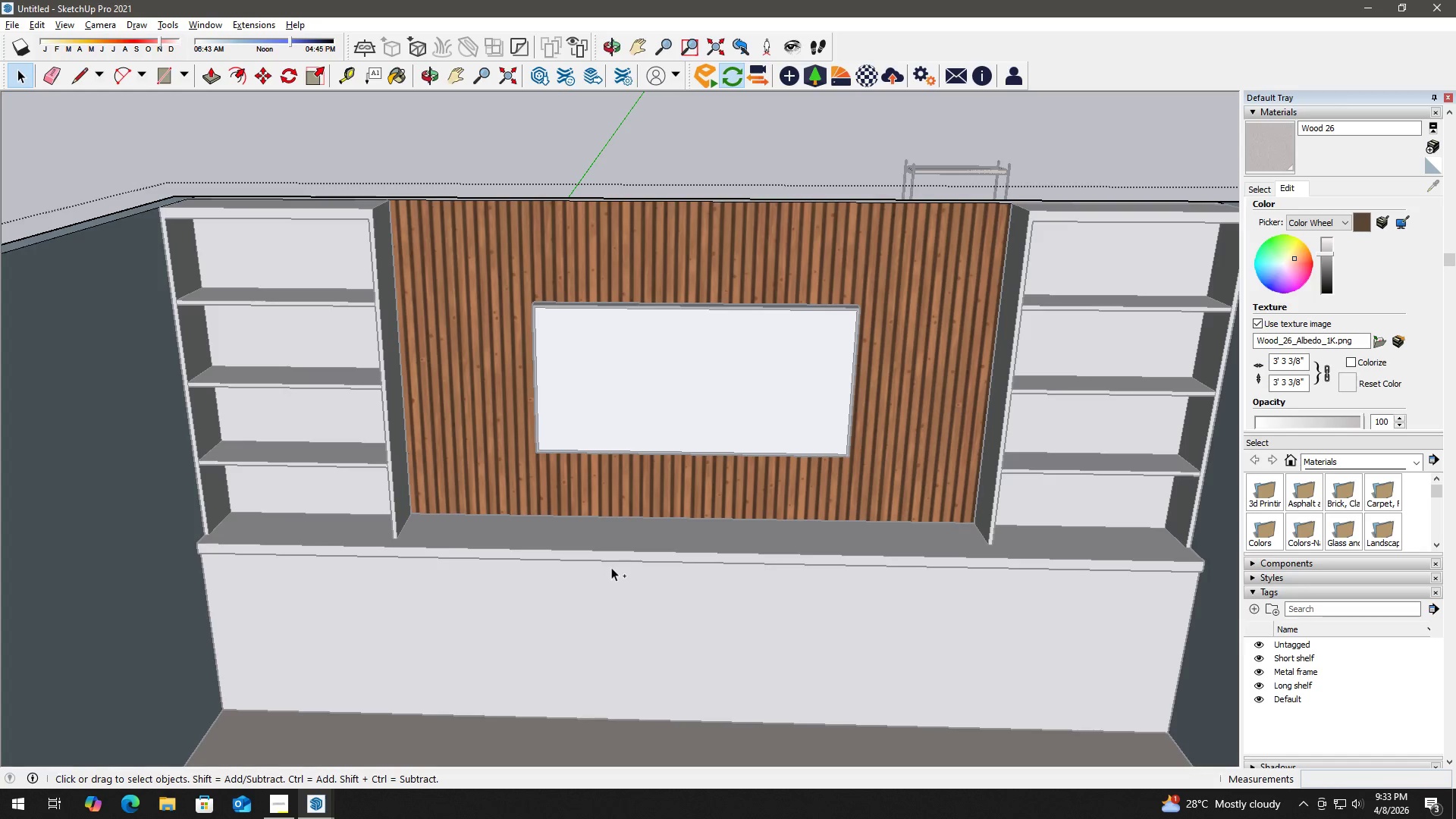 
key(Control+Z)
 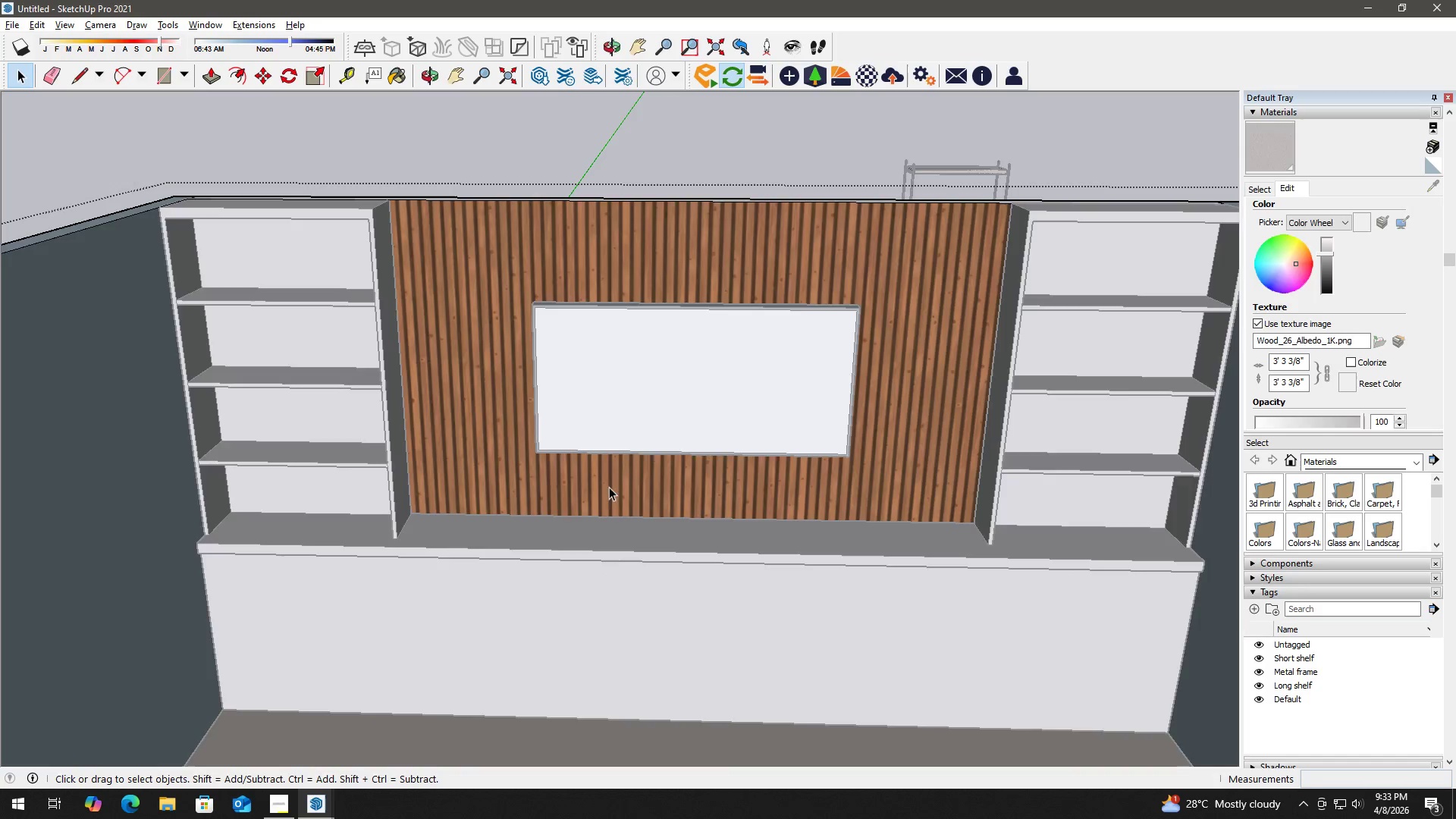 
key(Escape)
 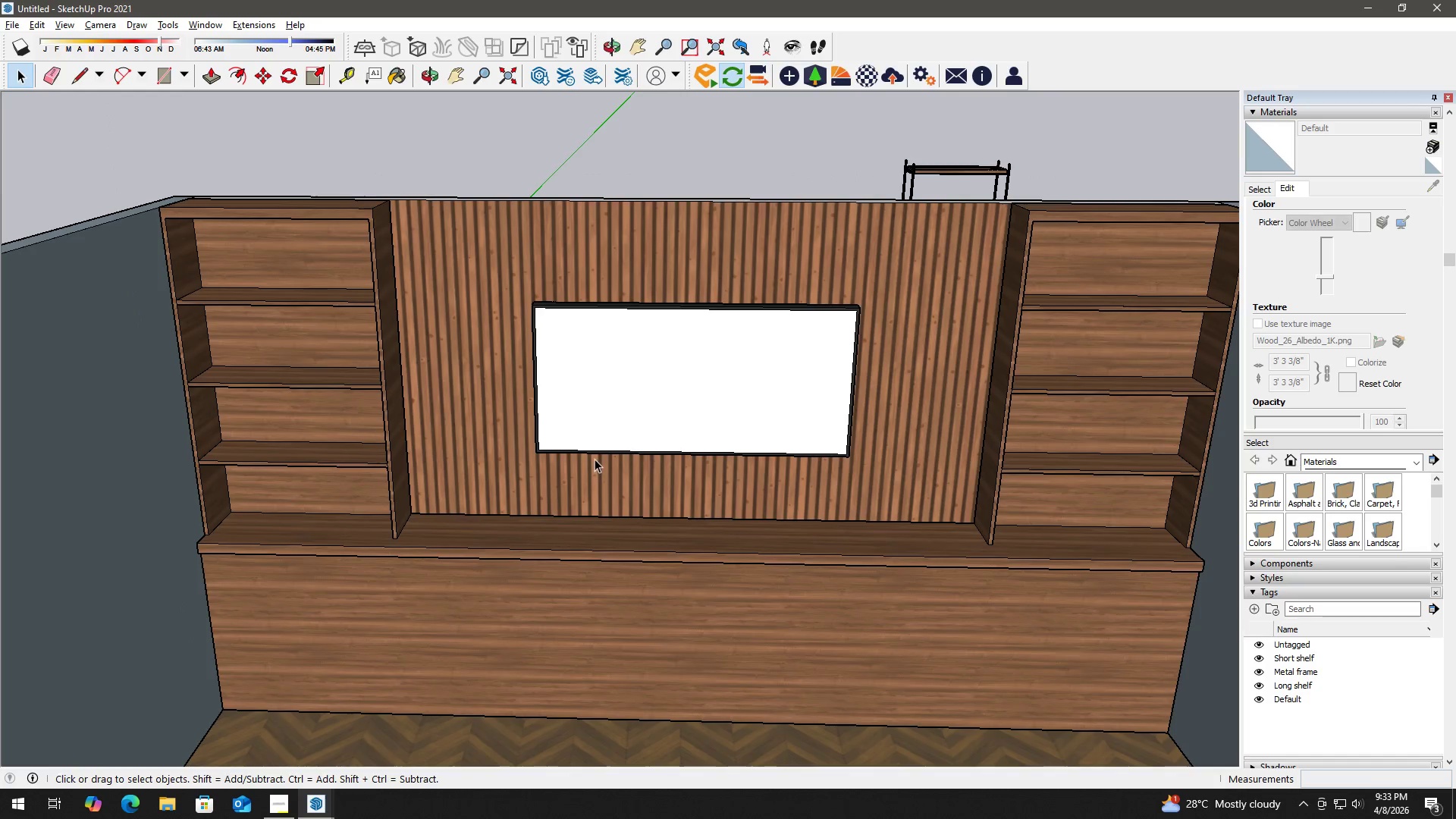 
key(Escape)
 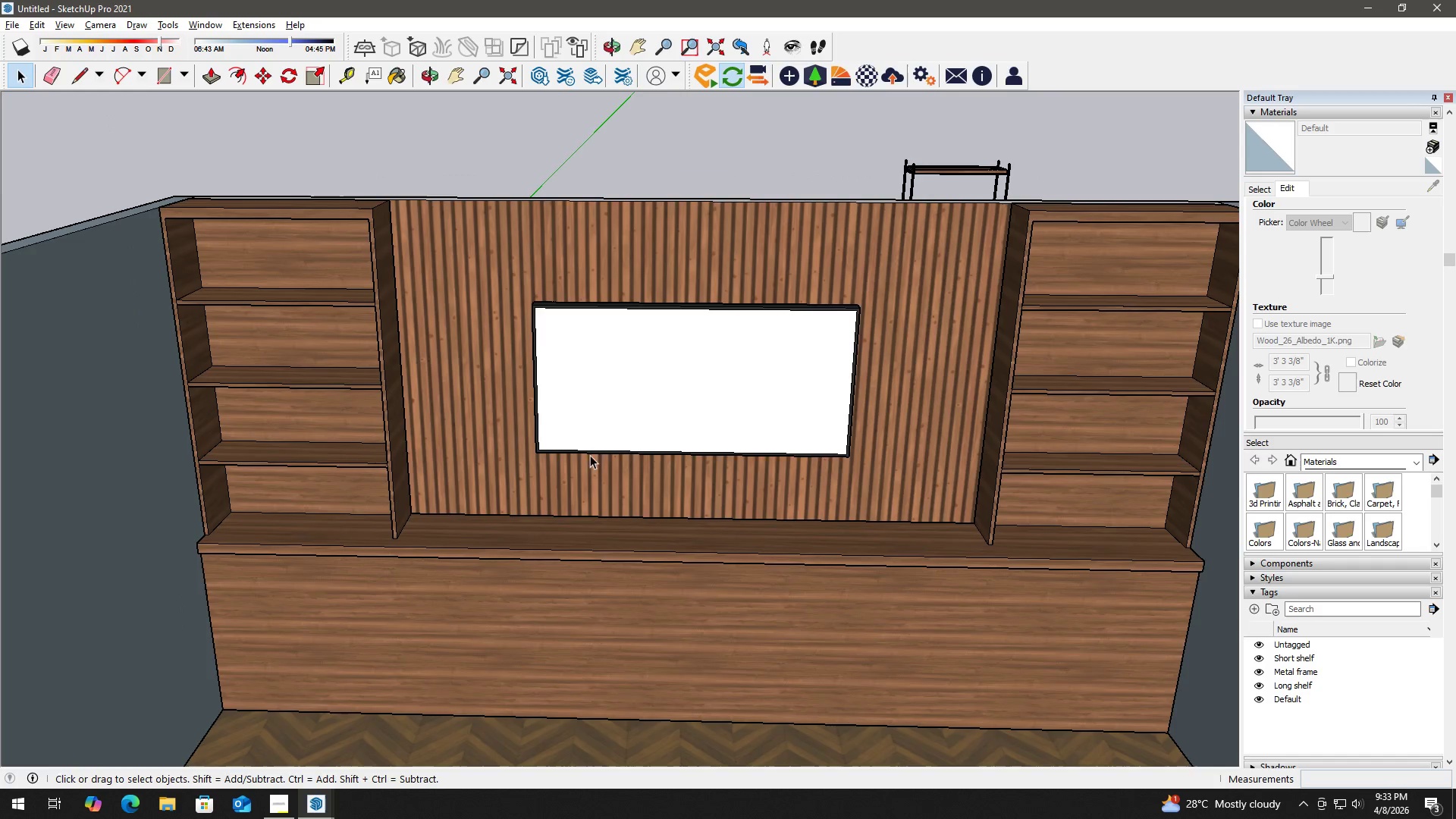 
key(Escape)
 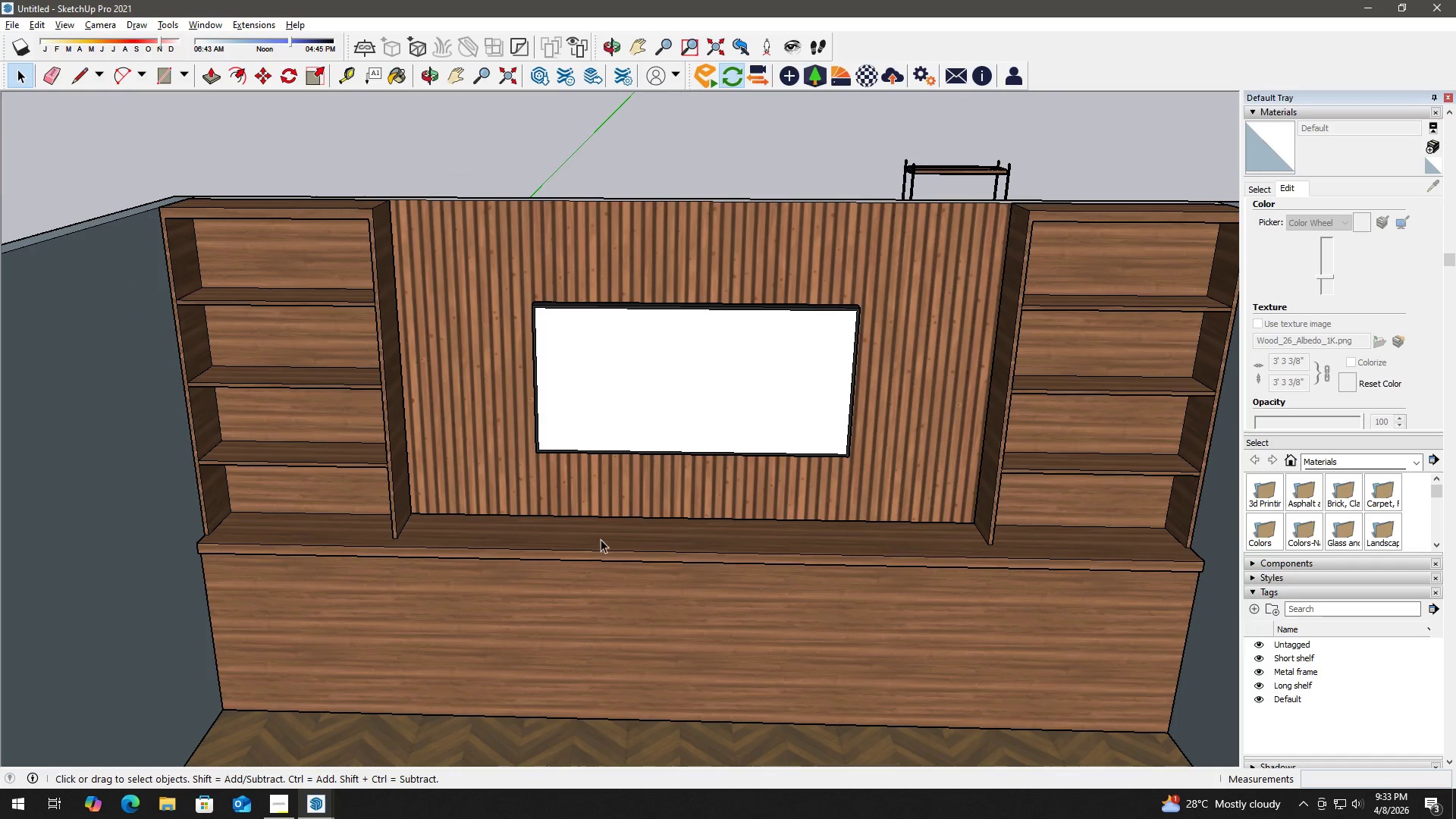 
left_click([601, 539])
 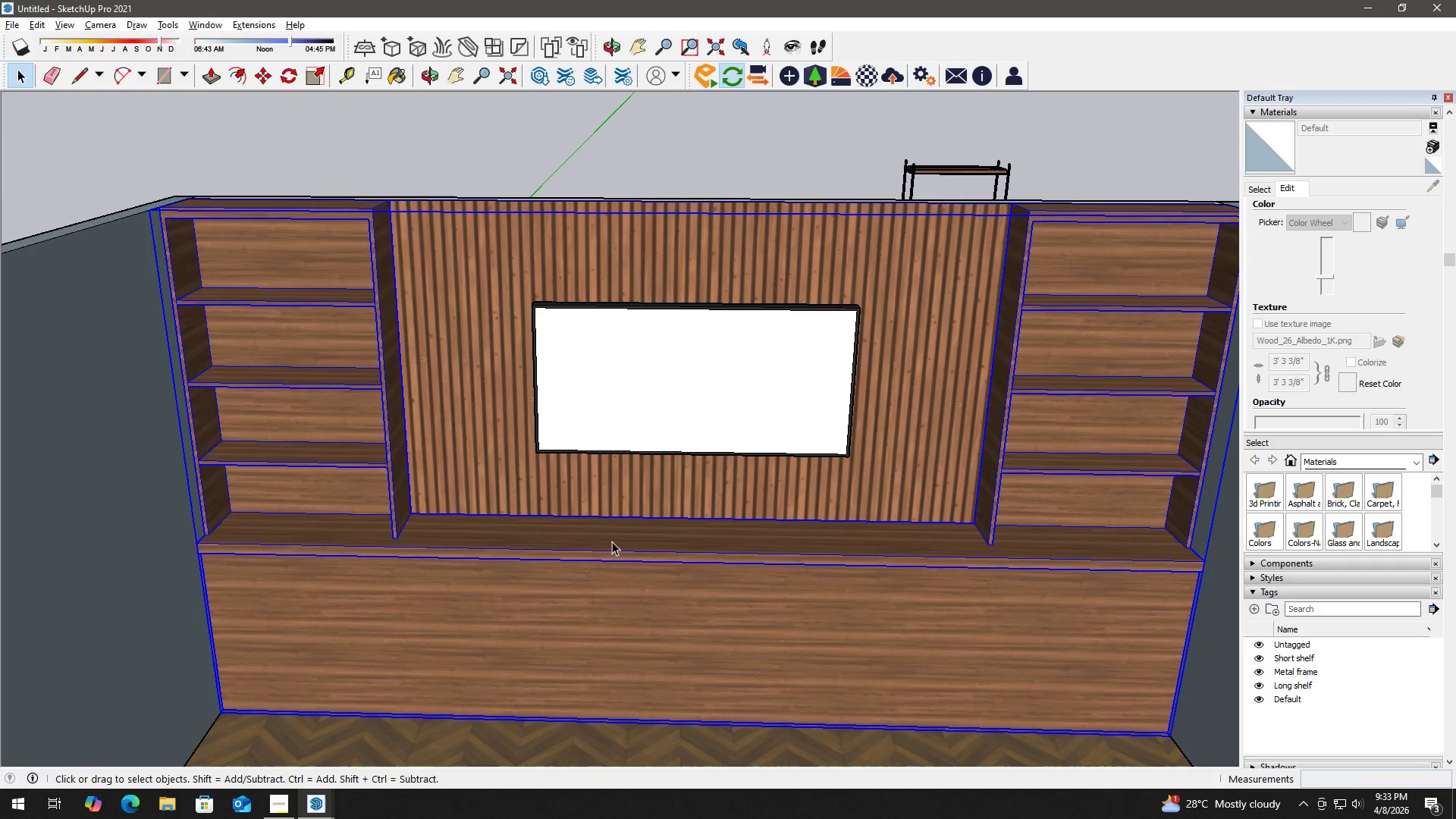 
double_click([520, 427])
 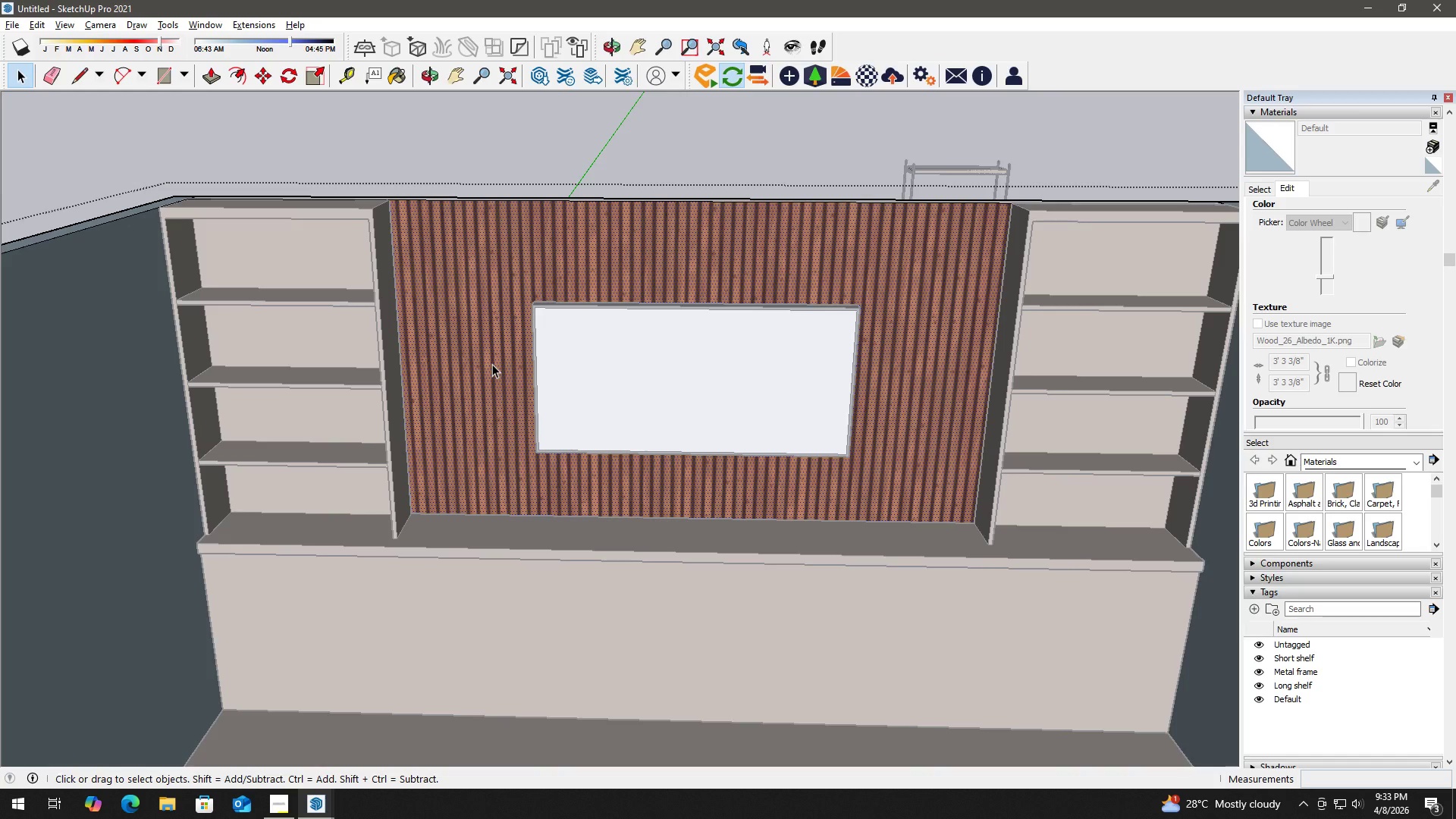 
left_click([482, 350])
 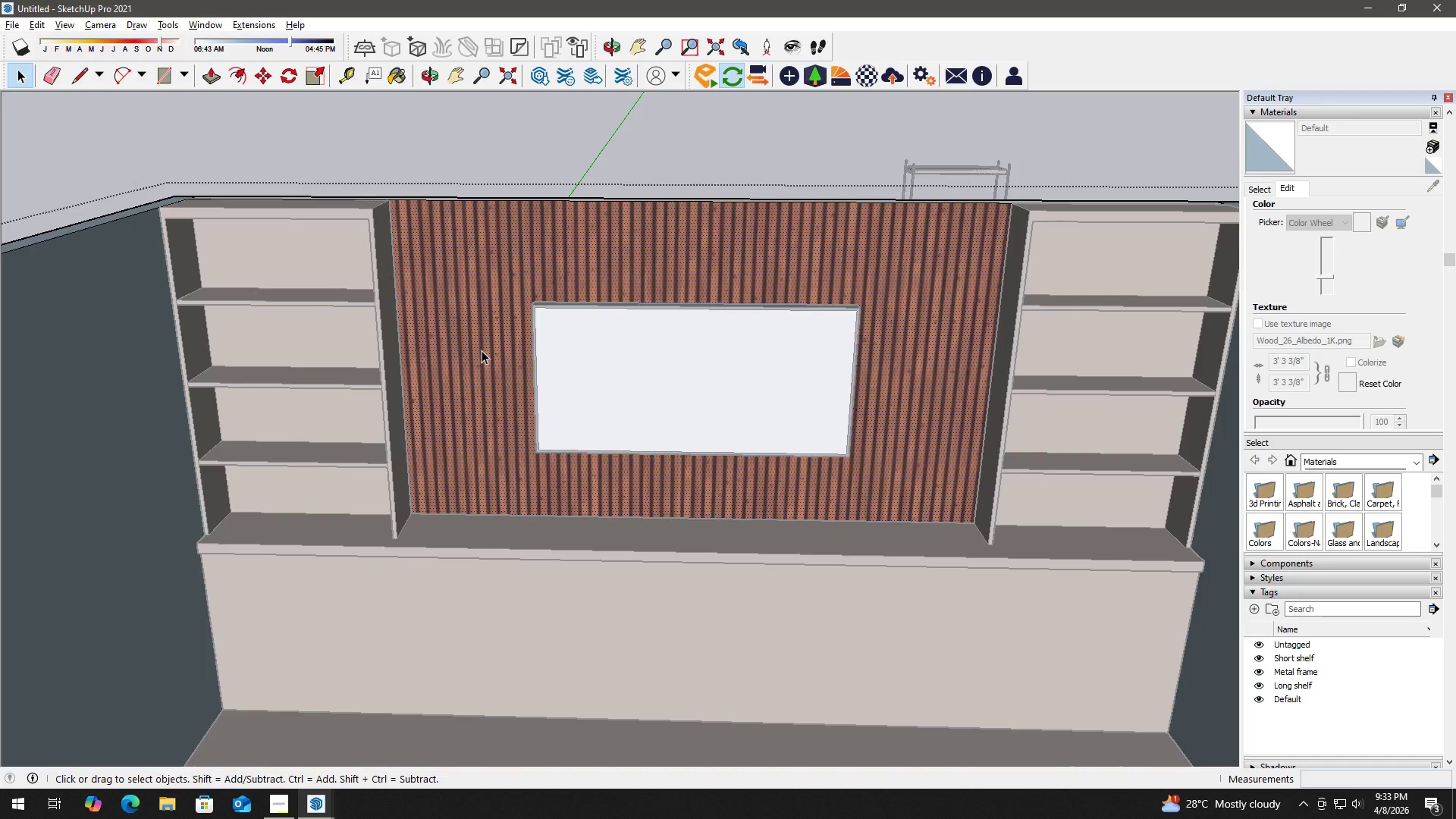 
key(Escape)
 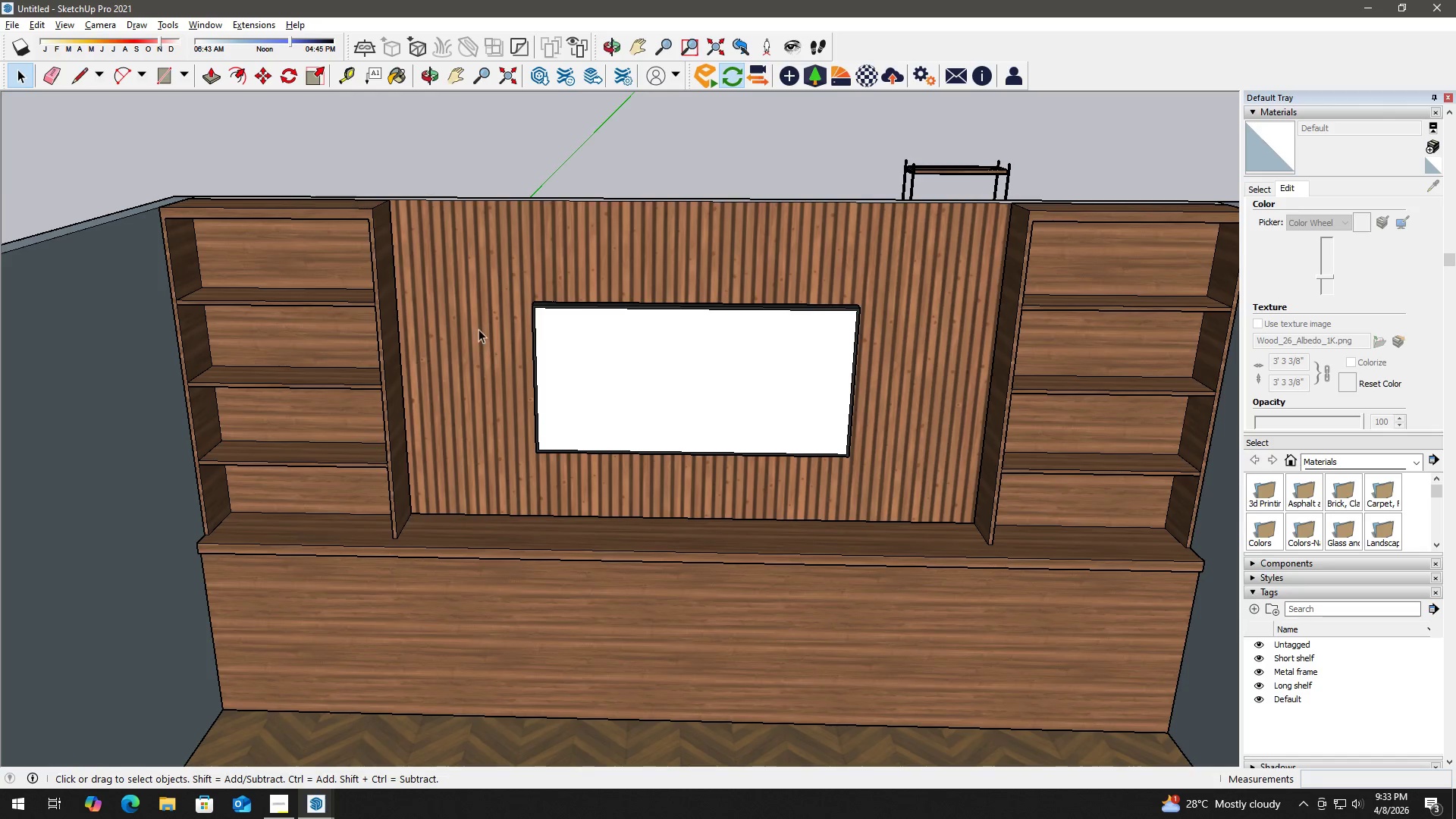 
left_click([478, 328])
 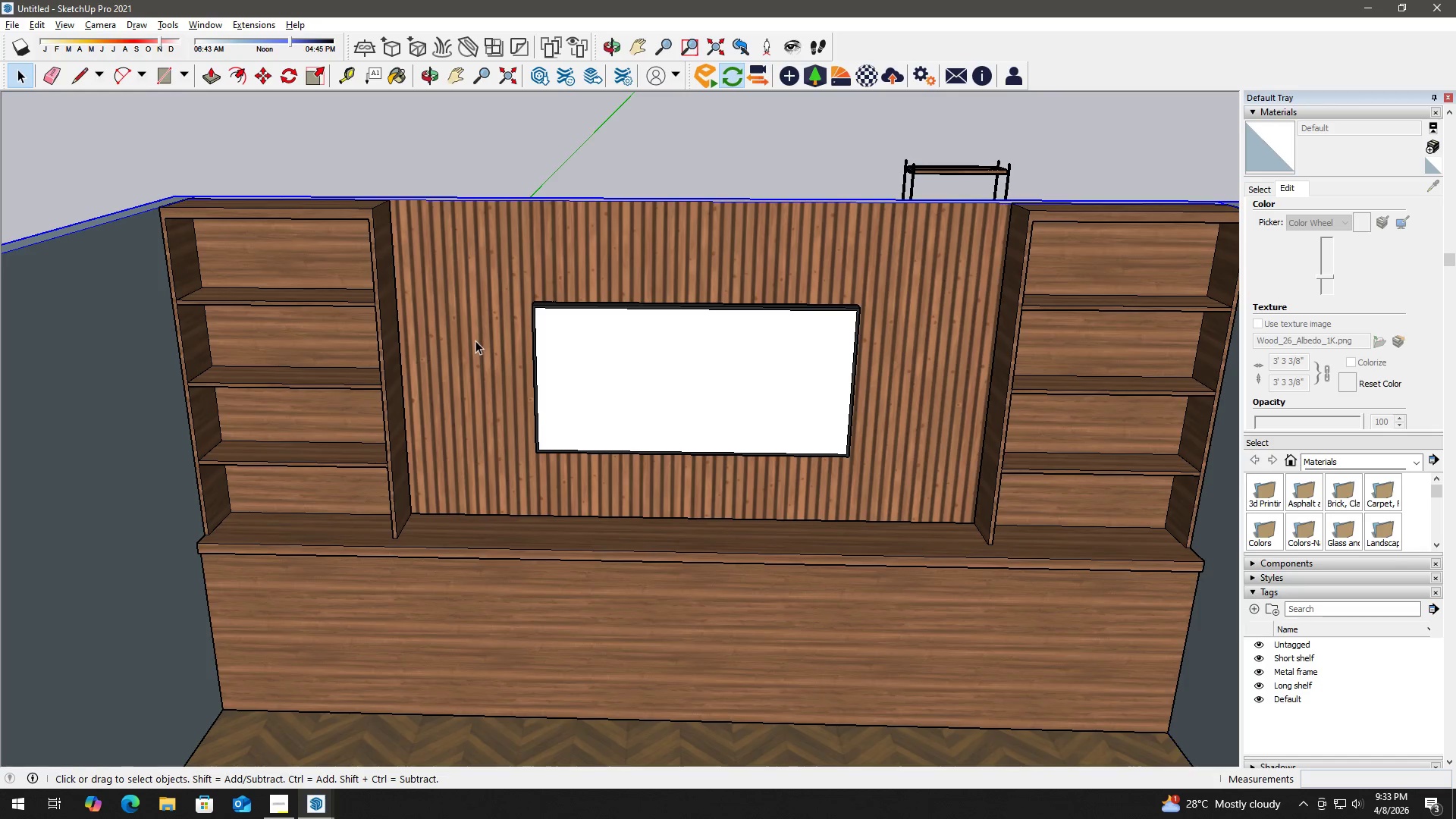 
scroll: coordinate [479, 408], scroll_direction: down, amount: 3.0
 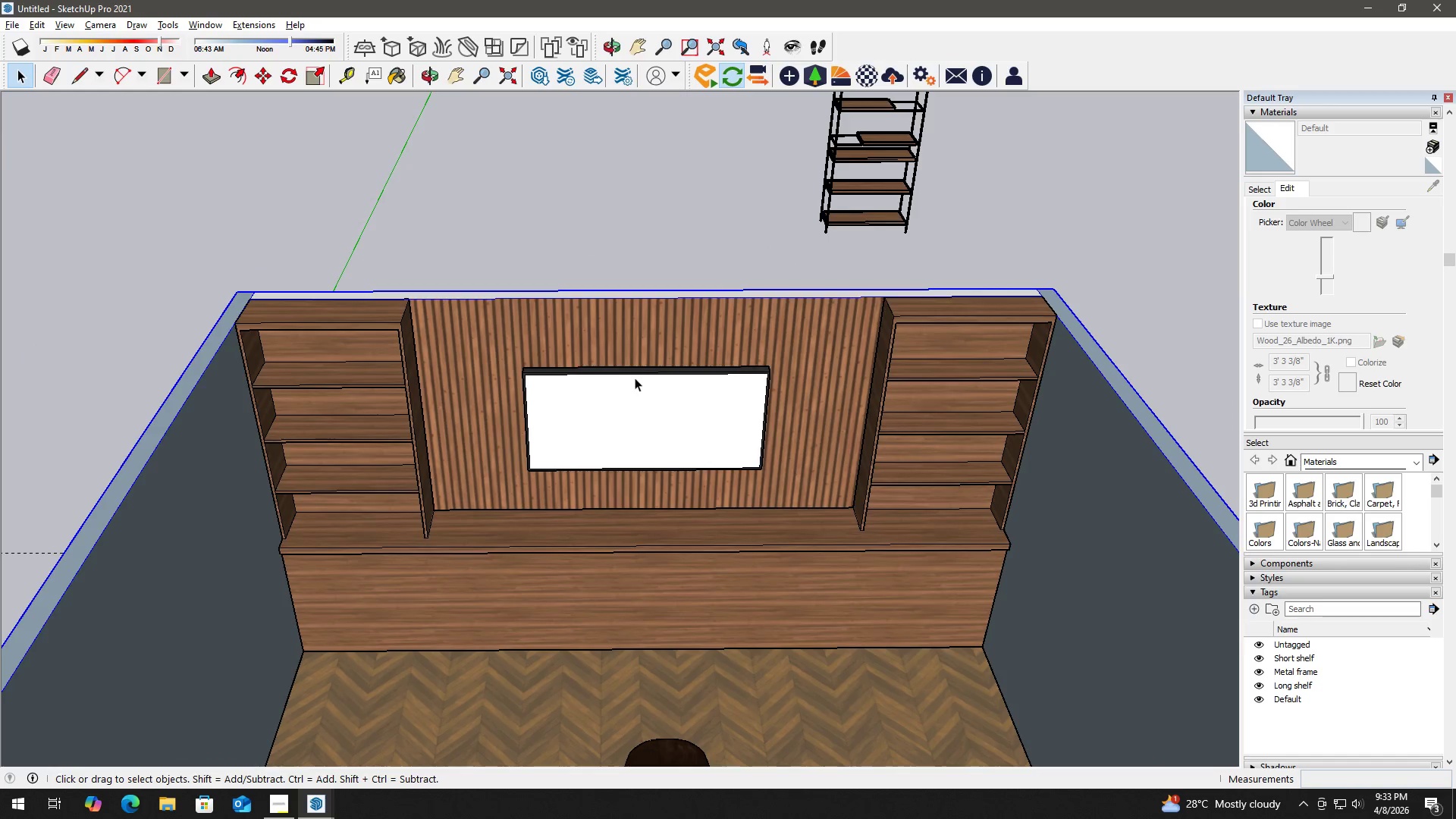 
double_click([660, 331])
 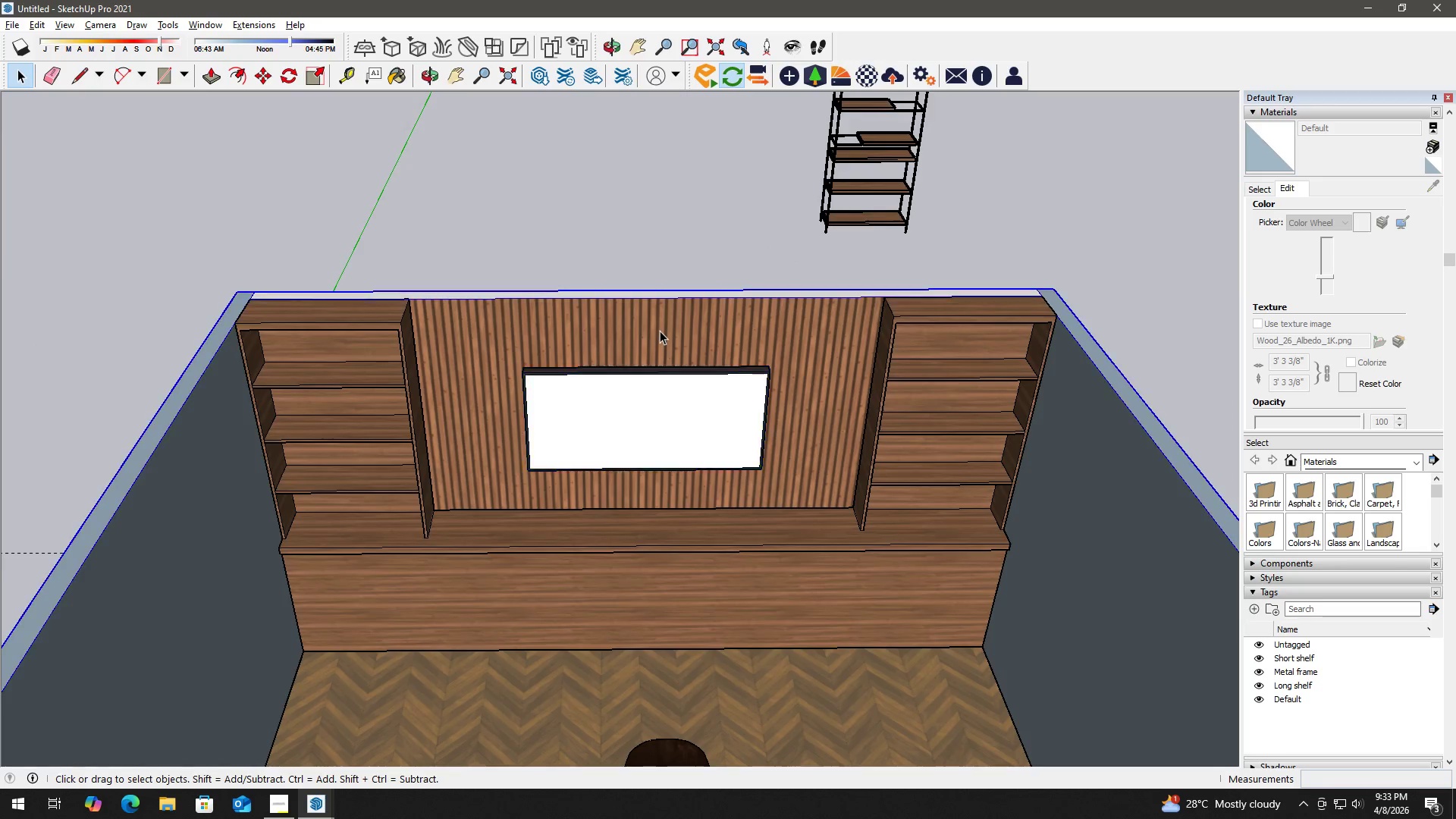 
triple_click([660, 331])
 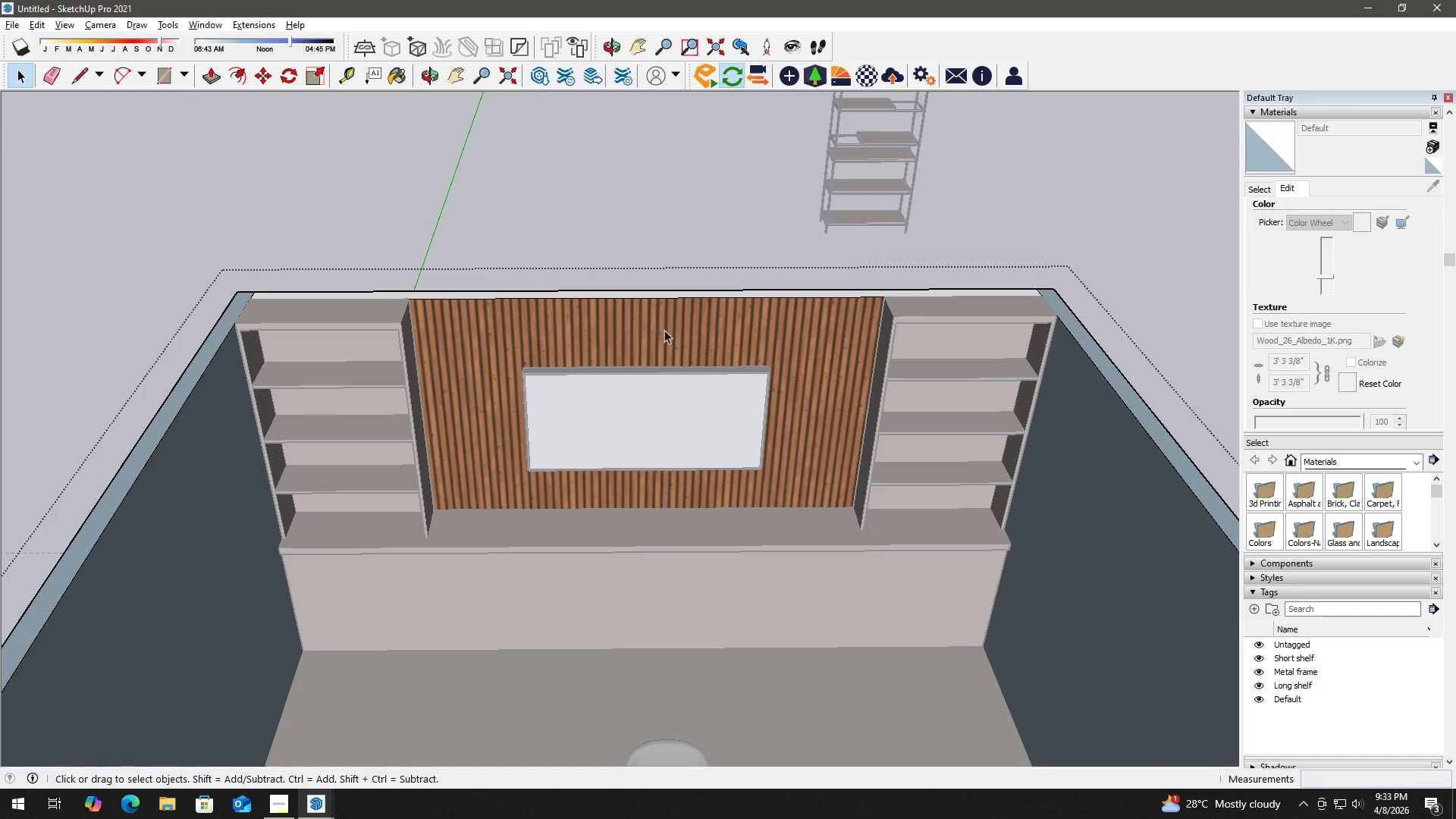 
triple_click([670, 328])
 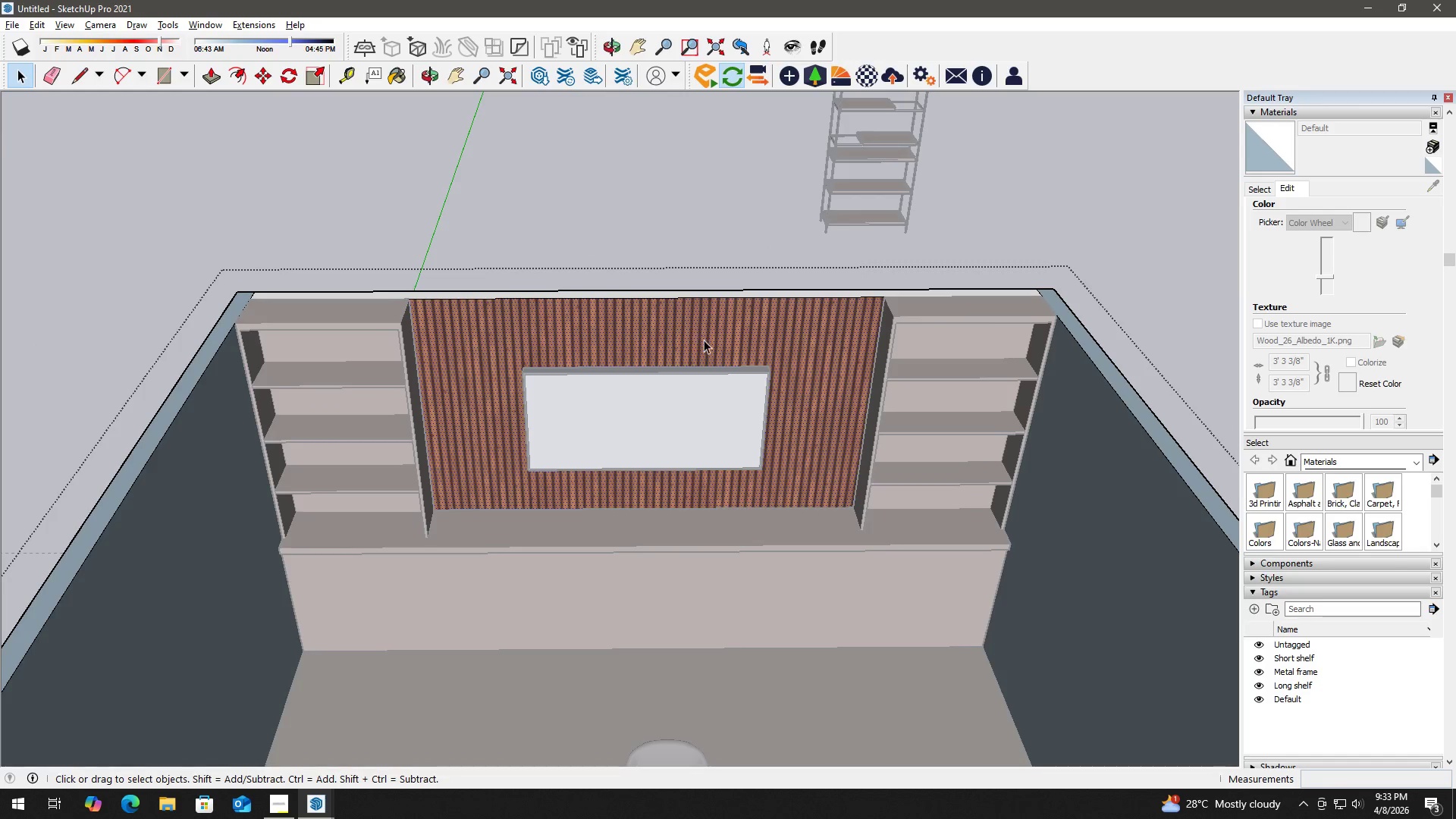 
key(B)
 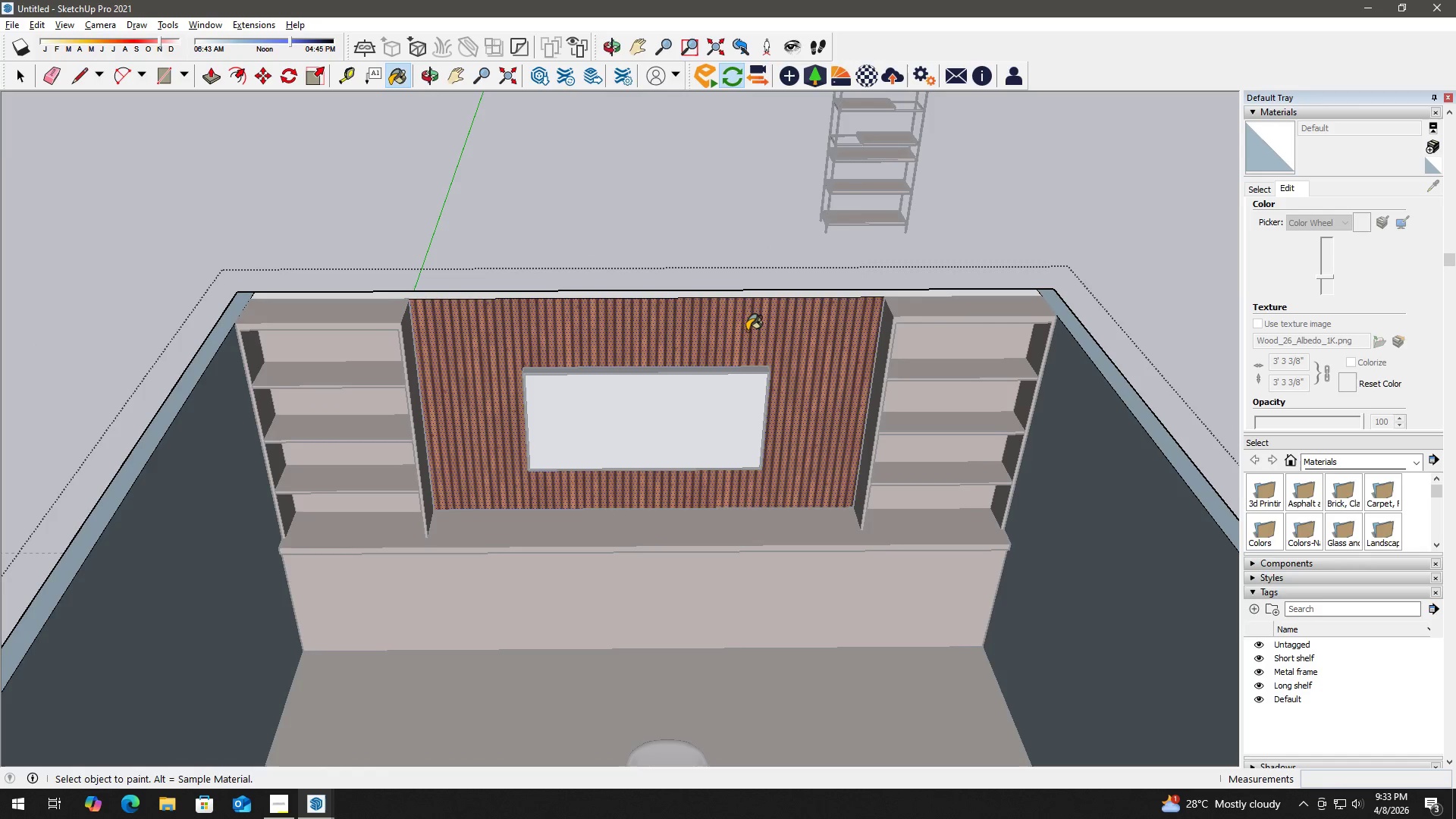 
left_click([749, 330])
 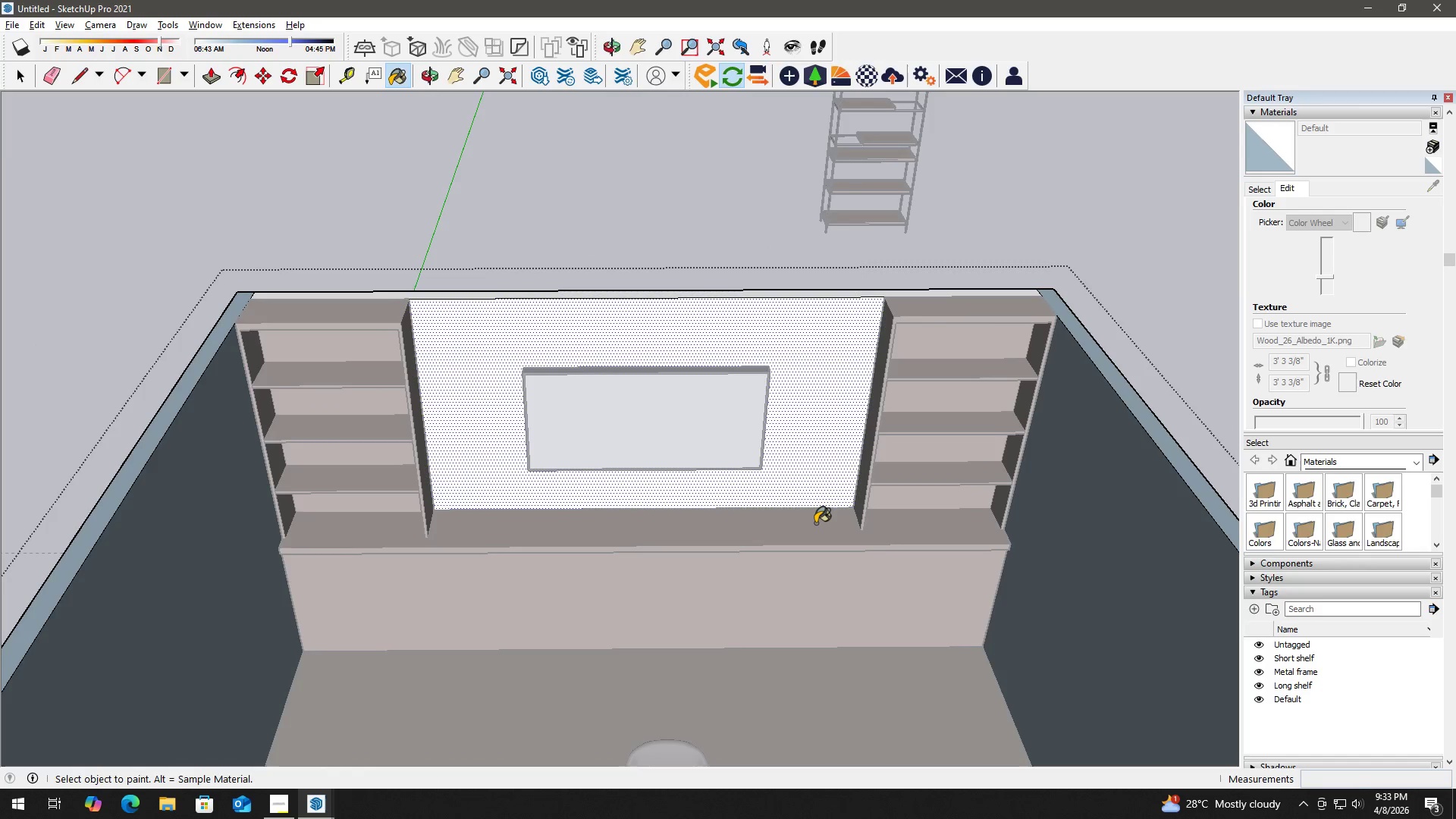 
hold_key(key=AltLeft, duration=0.36)
left_click([824, 552])
 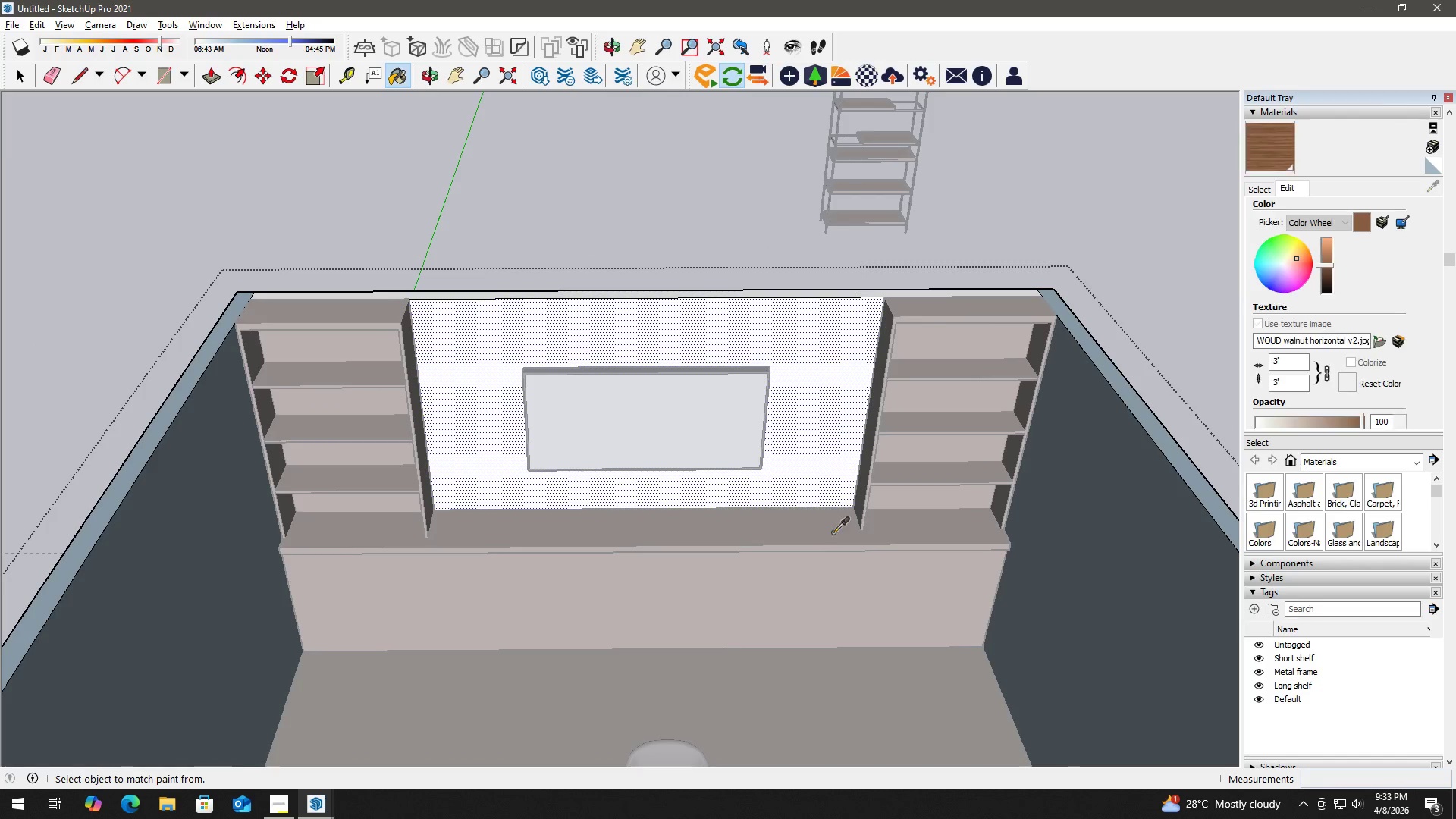 
double_click([813, 390])
 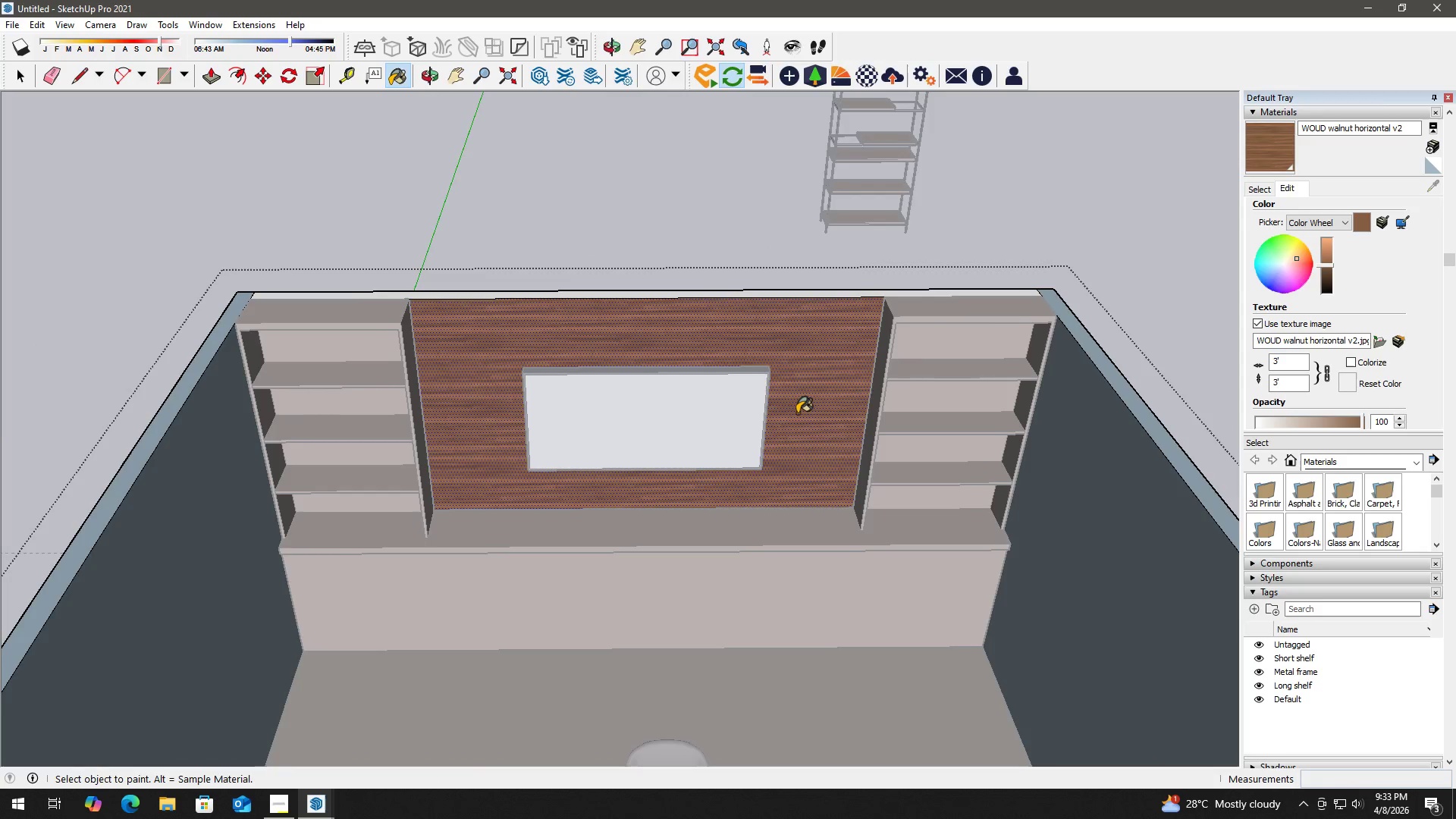 
scroll: coordinate [795, 416], scroll_direction: up, amount: 3.0
 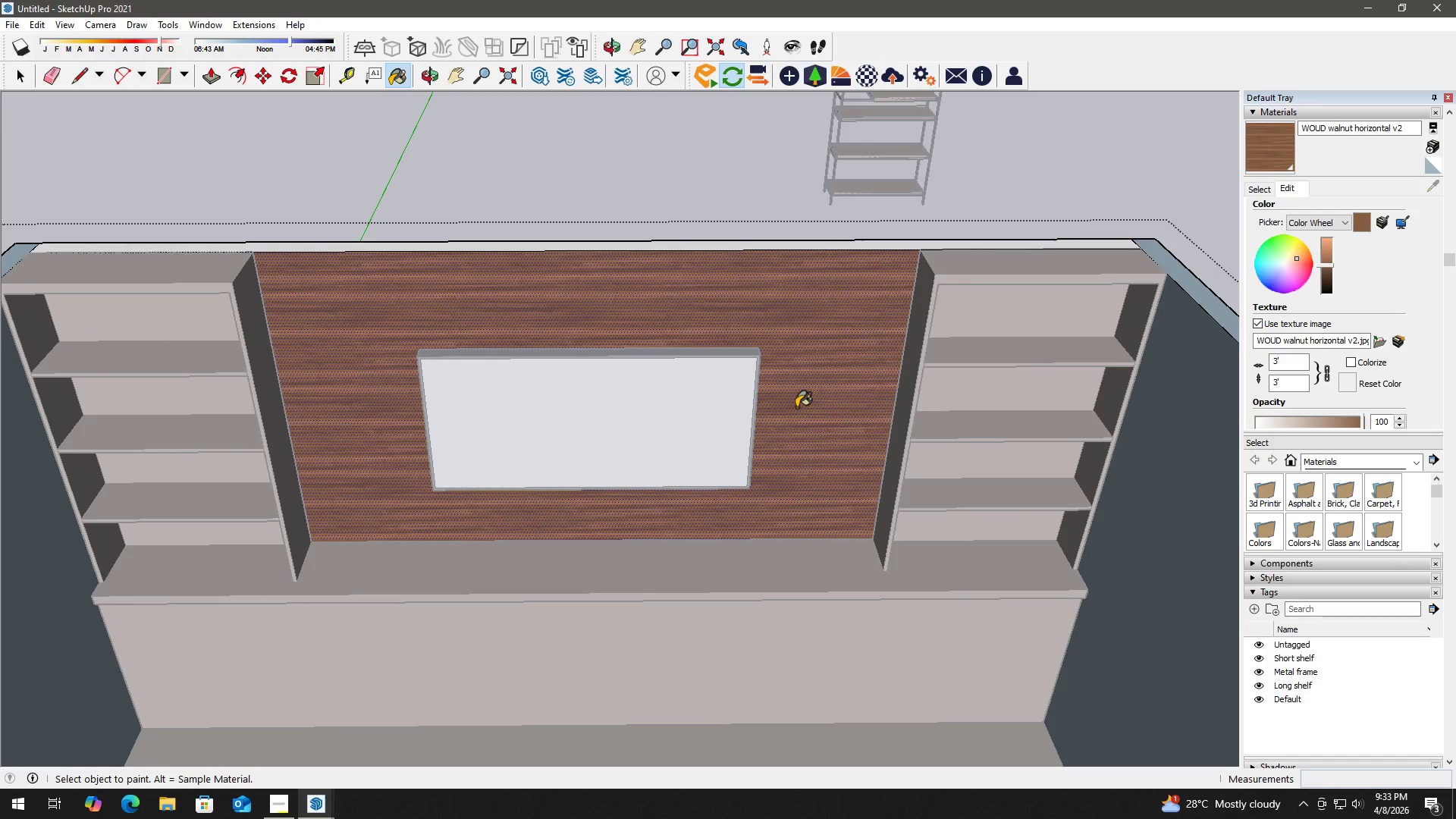 
key(Space)
 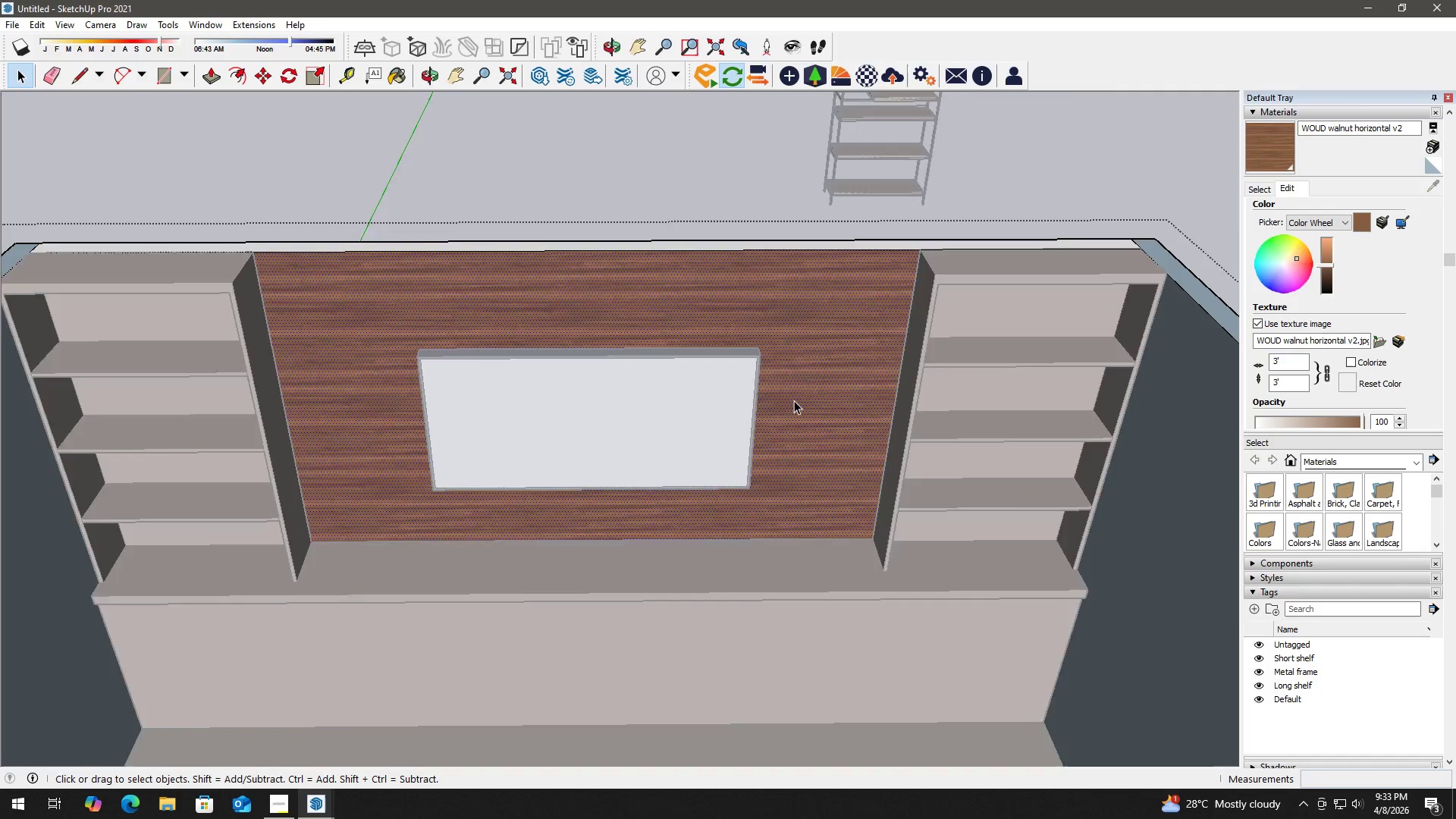 
key(Escape)
 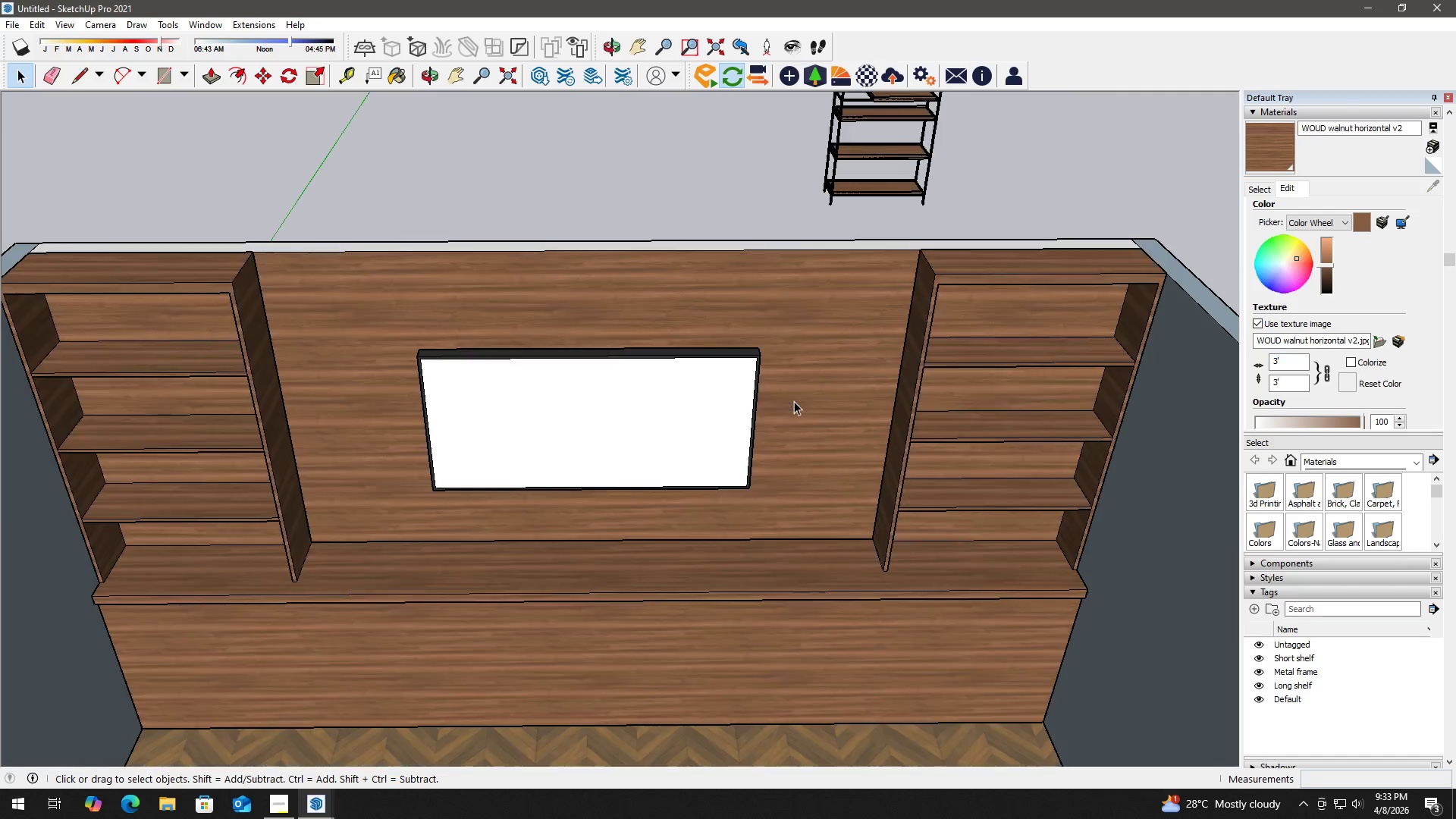 
key(Escape)
 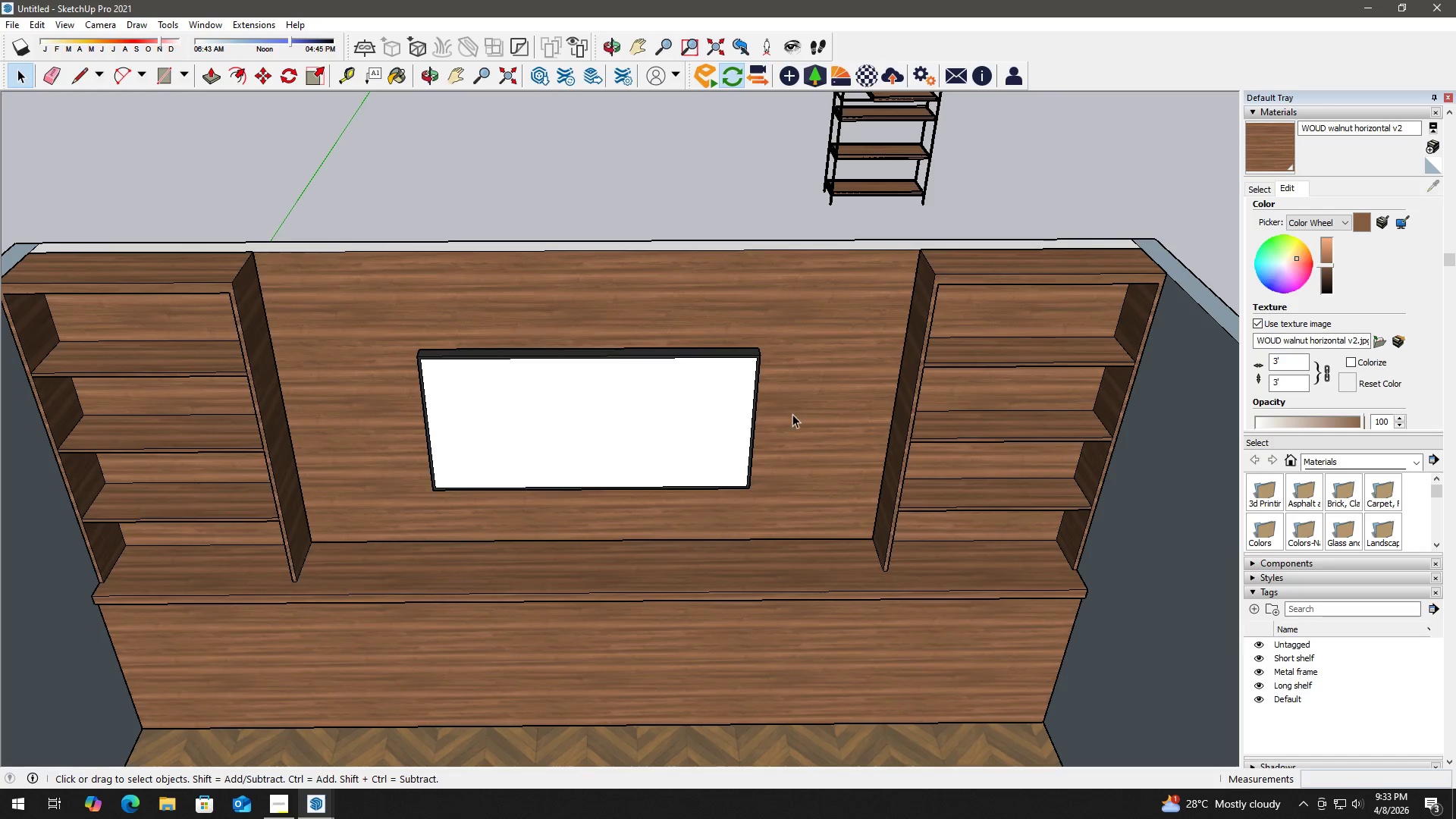 
key(Escape)
 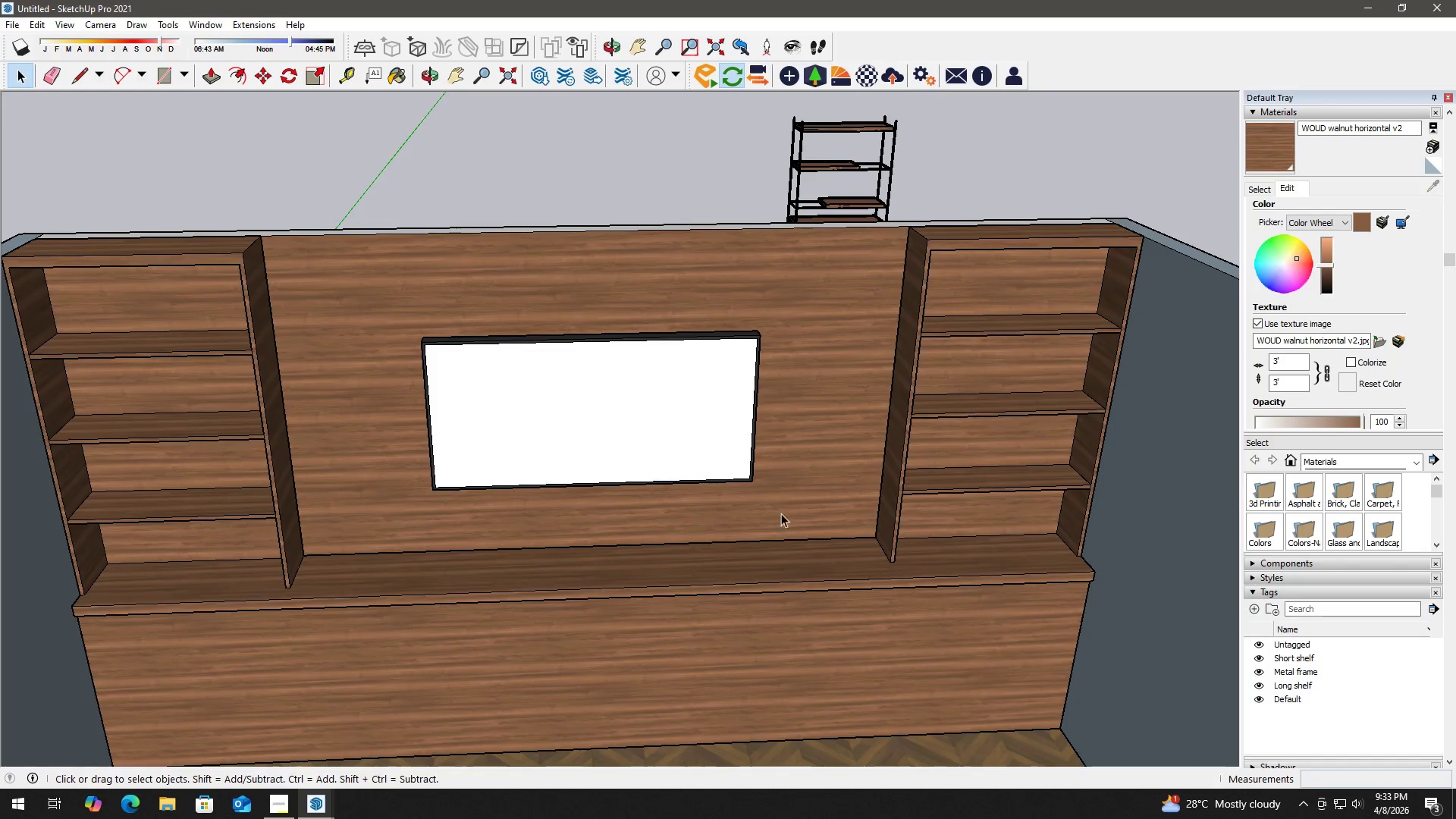 
key(B)
 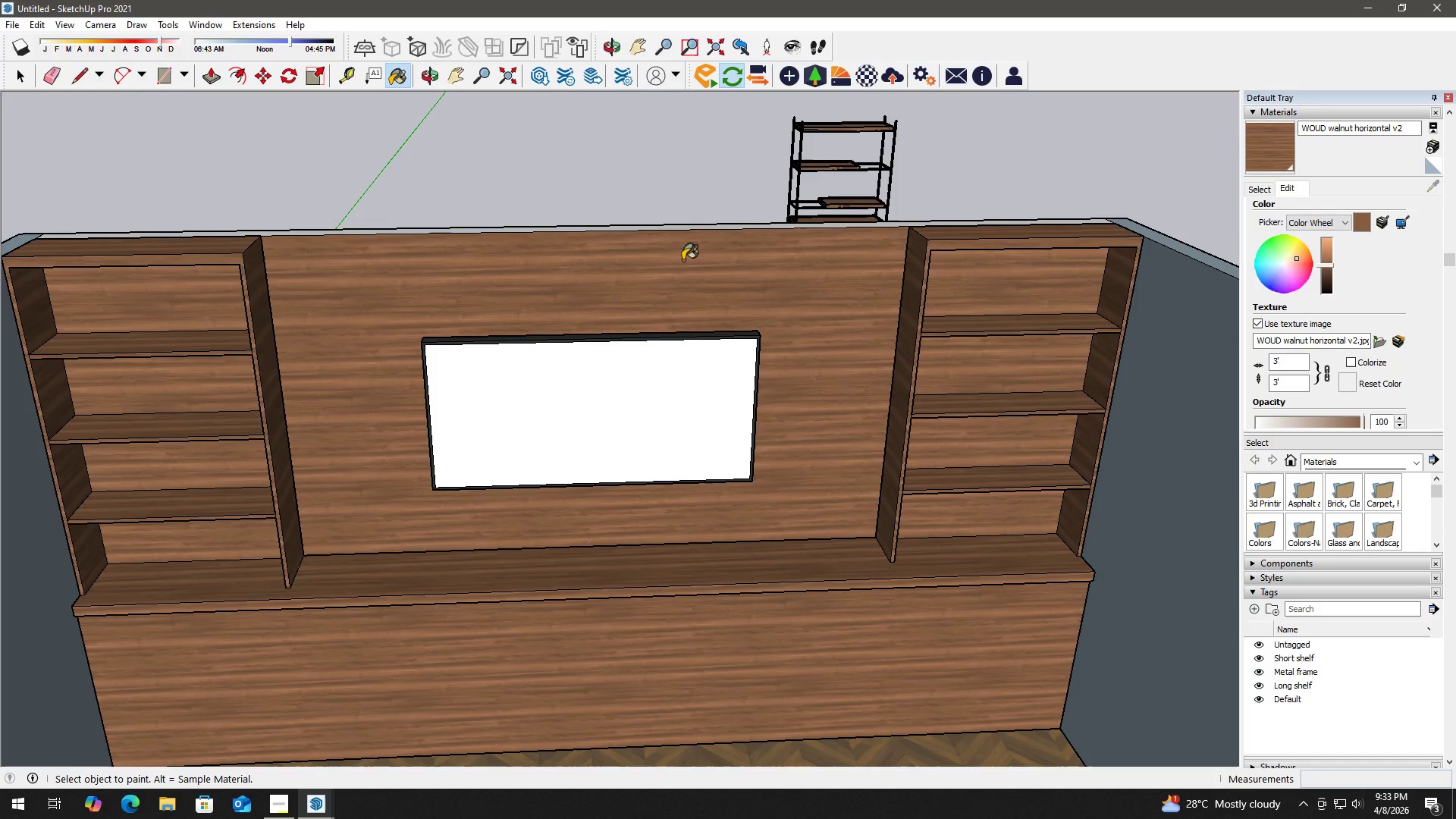 
key(Control+Z)
 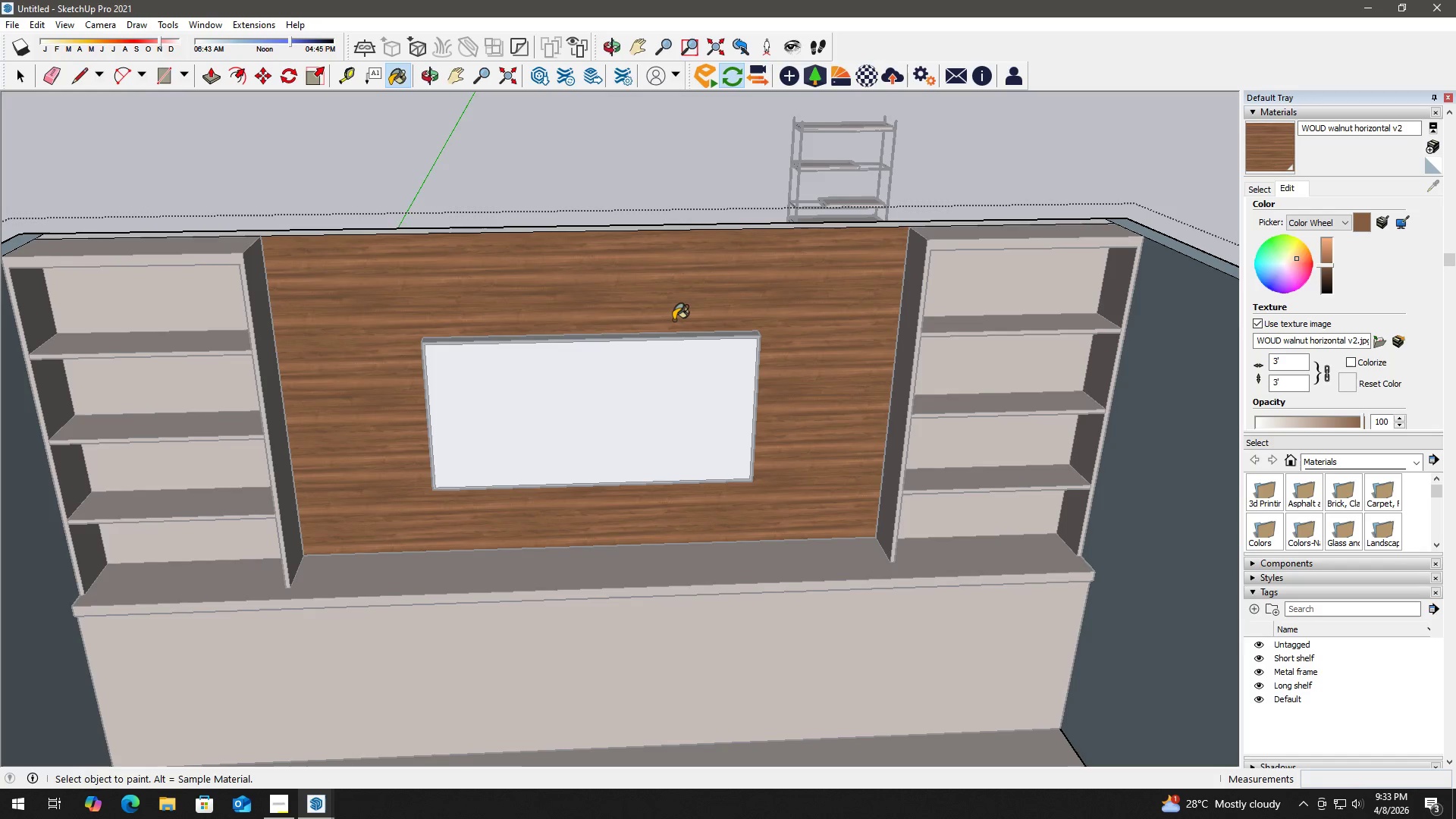 
key(Control+Z)
 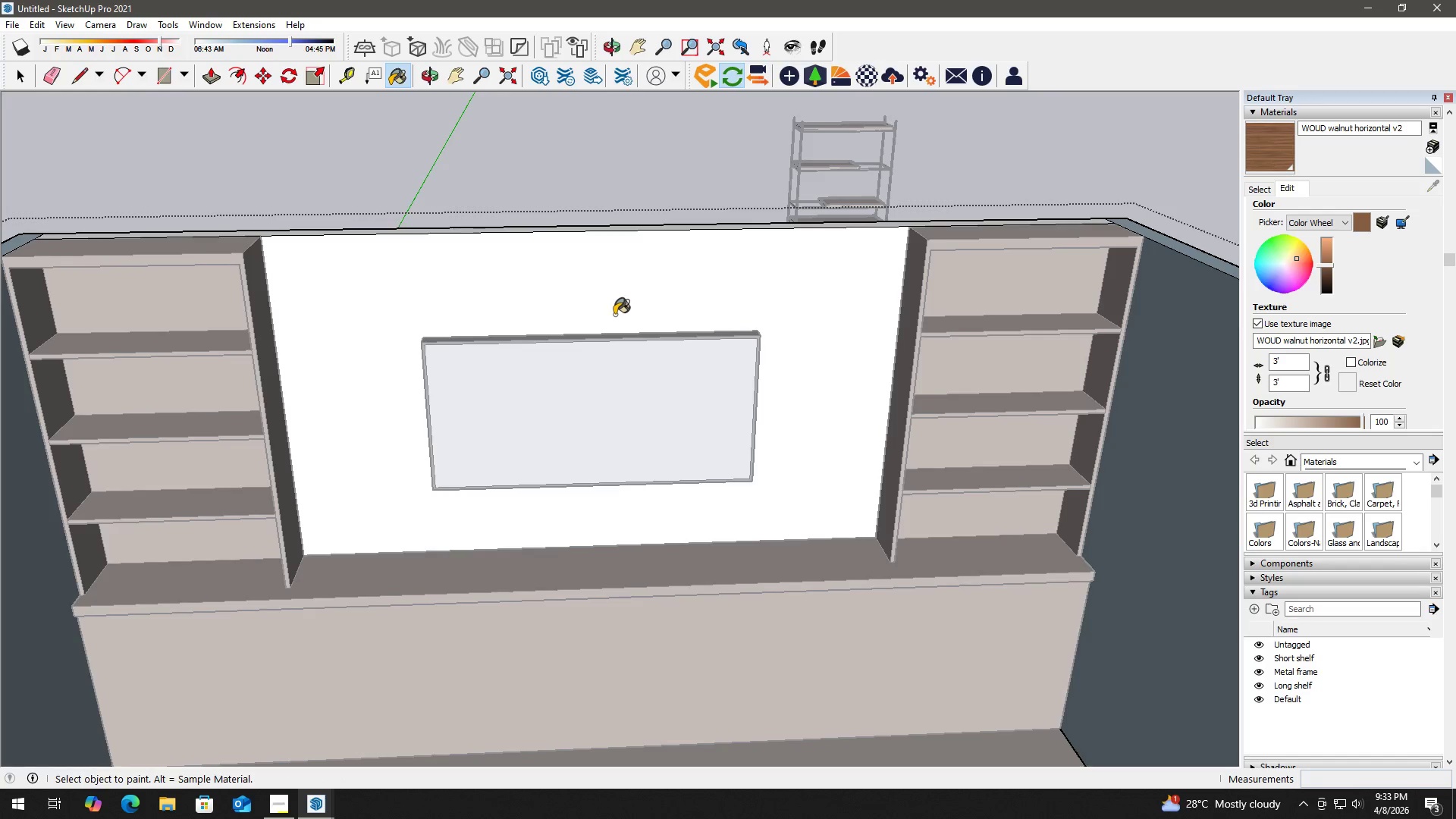 
key(Space)
 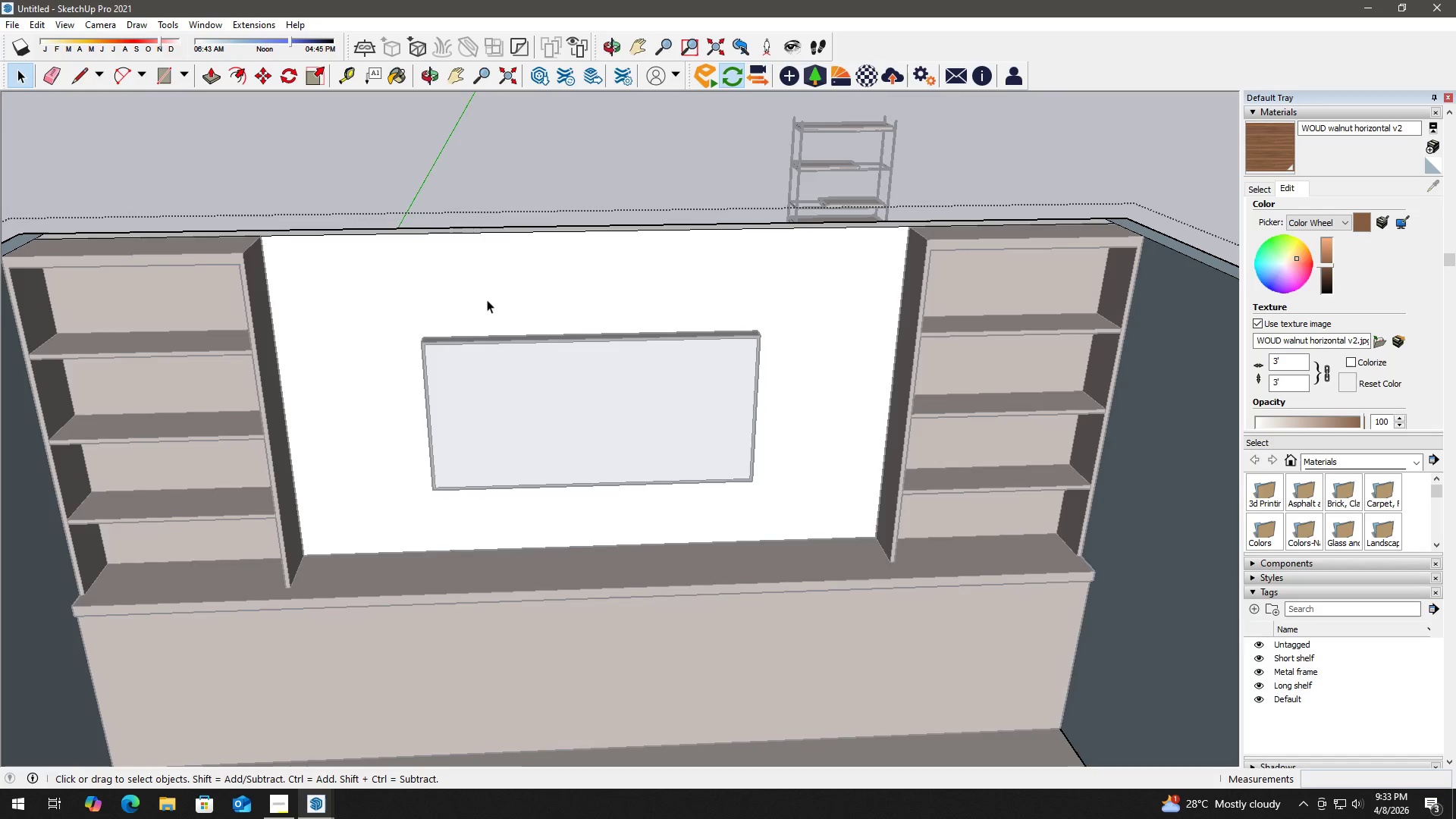 
key(Escape)
 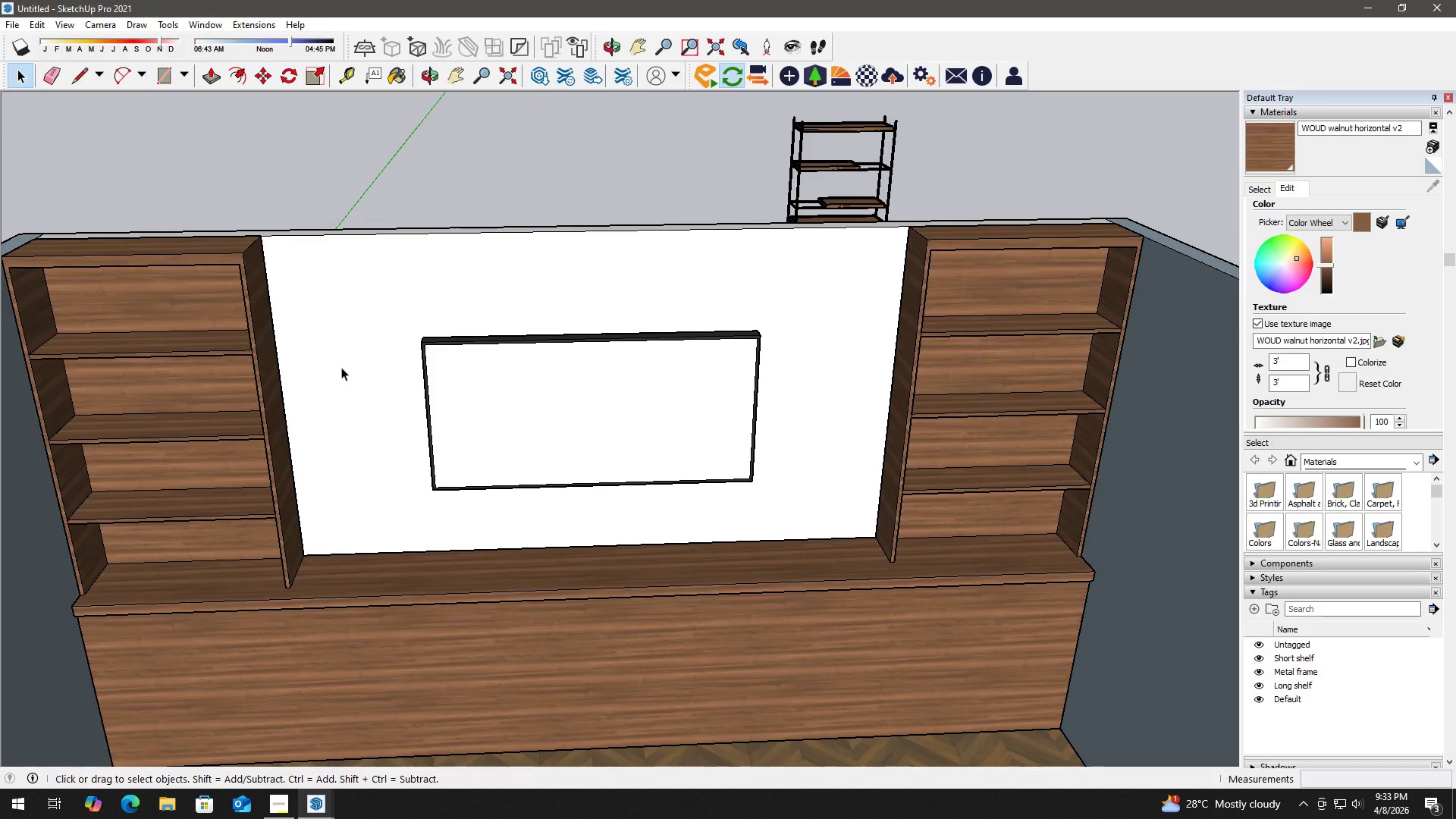 
key(Escape)
 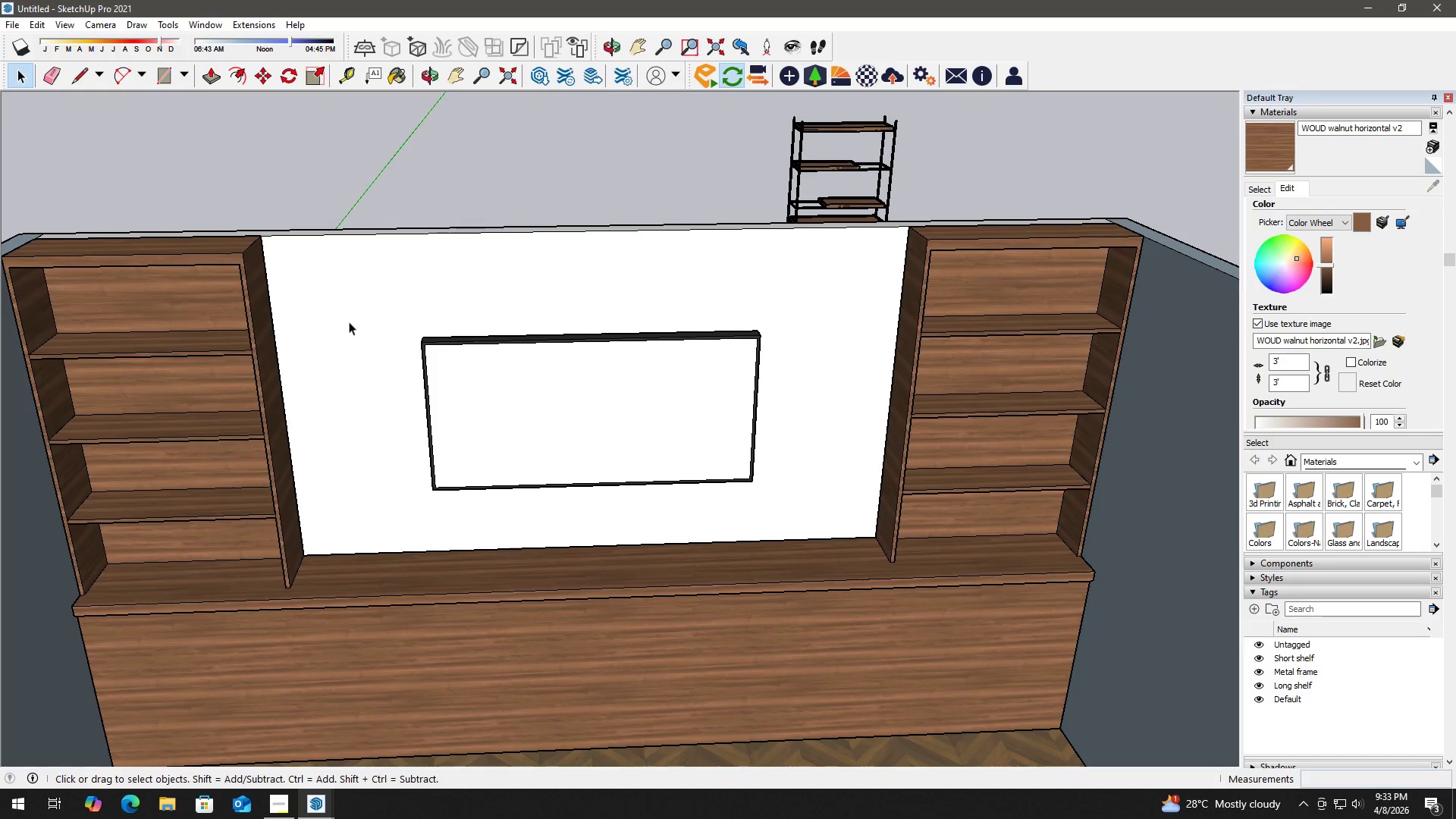 
left_click([349, 321])
 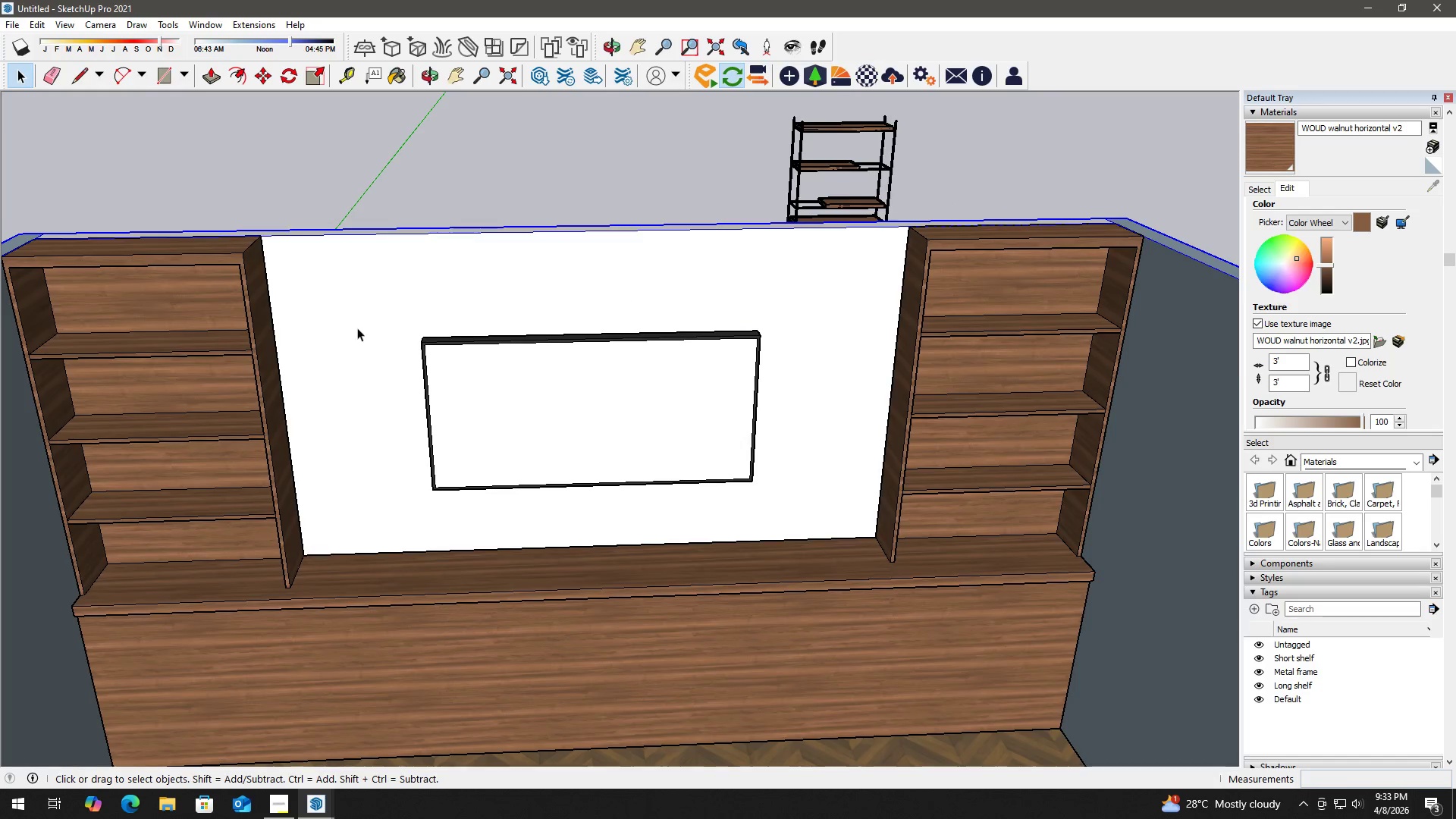 
scroll: coordinate [364, 333], scroll_direction: down, amount: 2.0
 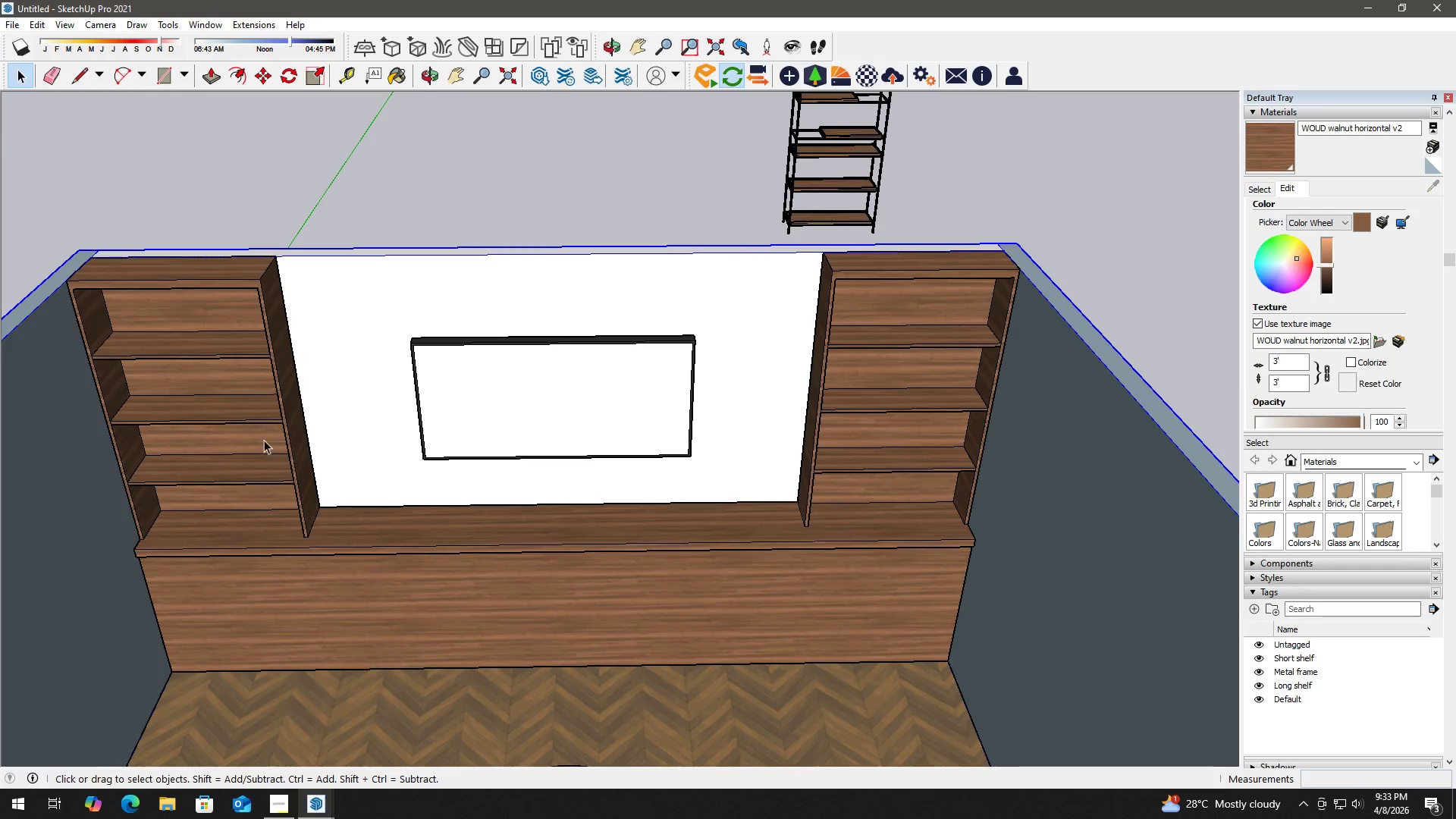 
double_click([289, 433])
 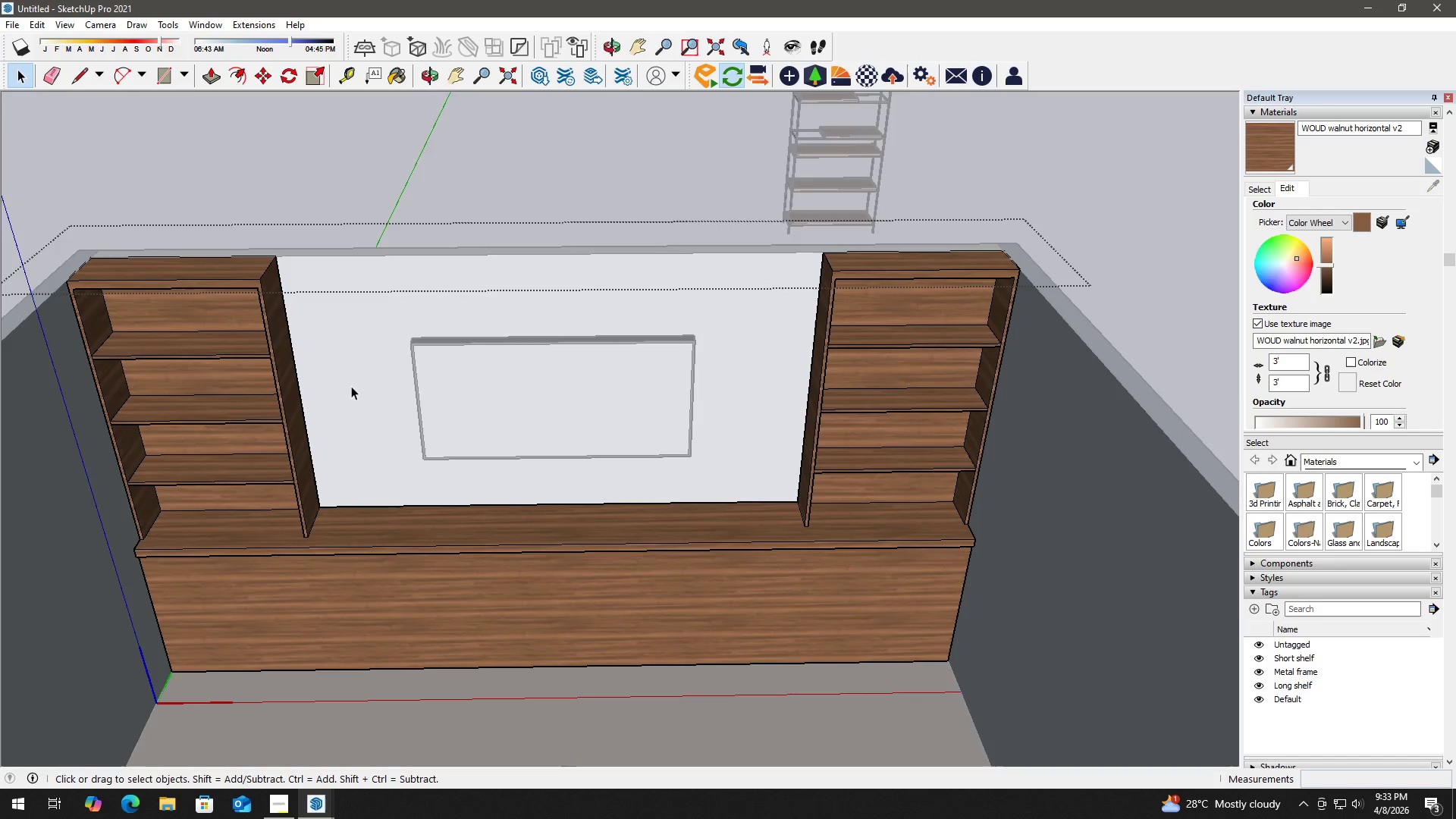 
key(Escape)
 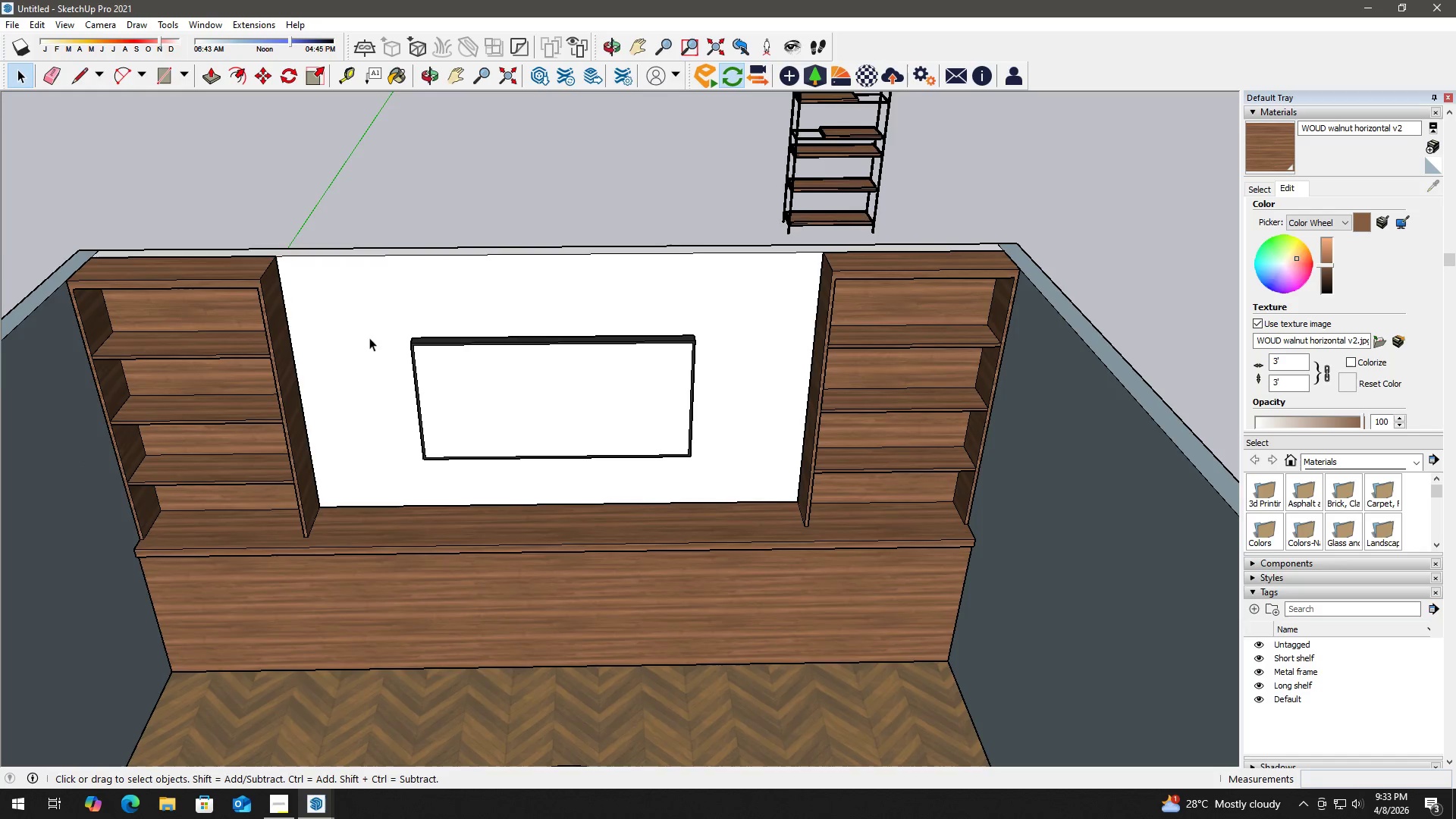 
double_click([496, 551])
 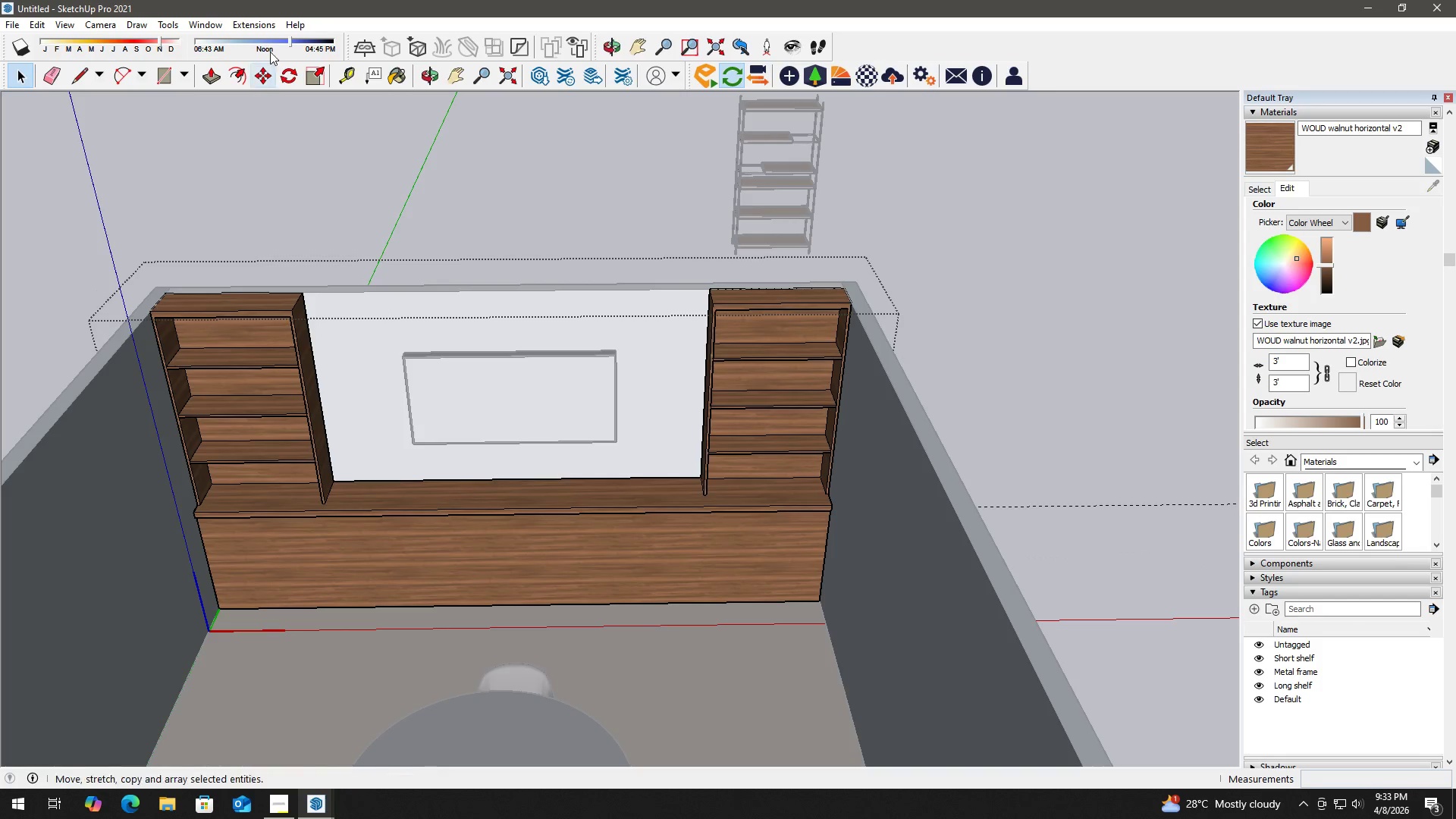 
scroll: coordinate [381, 404], scroll_direction: down, amount: 3.0
 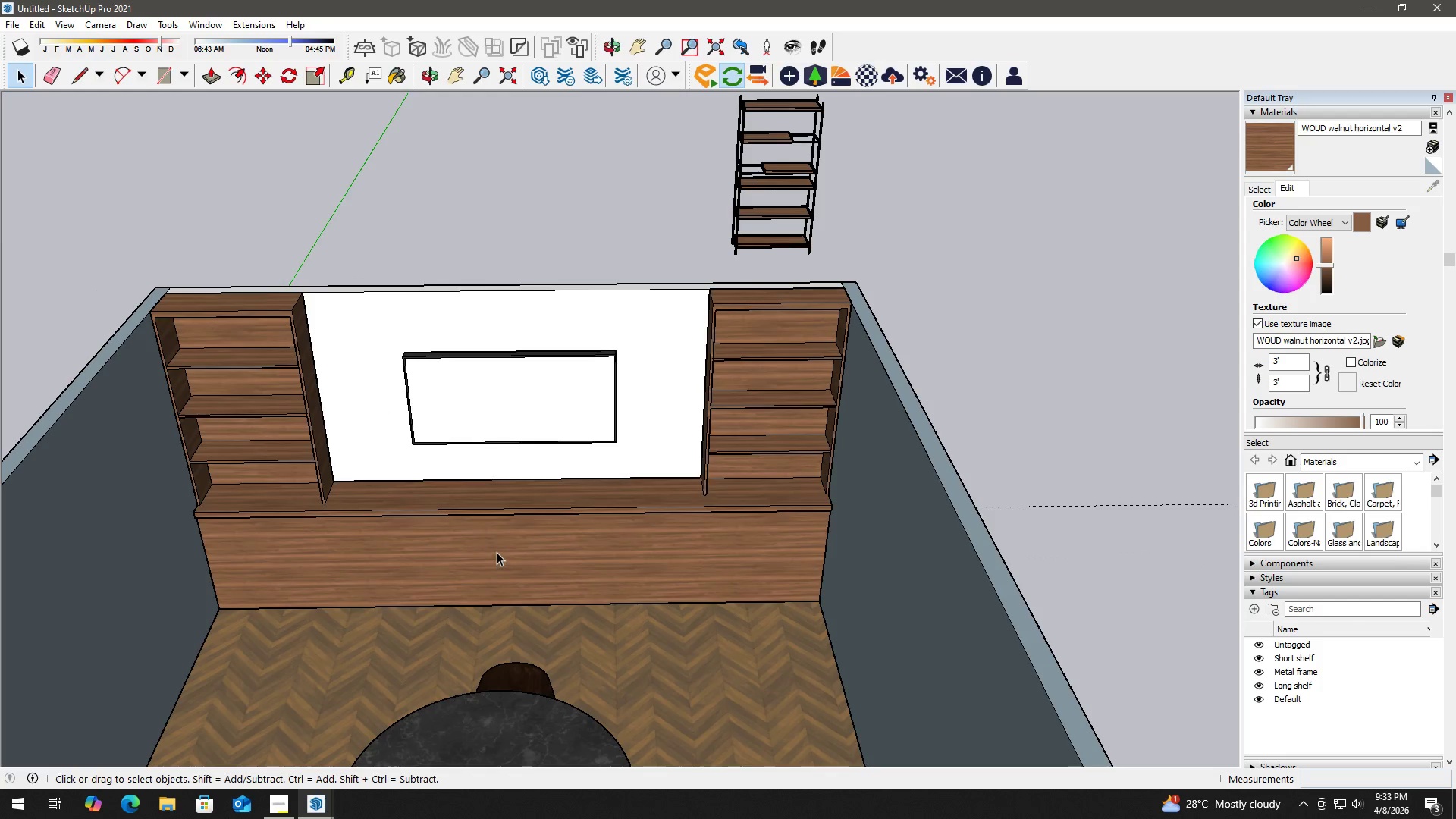 
left_click([268, 24])
 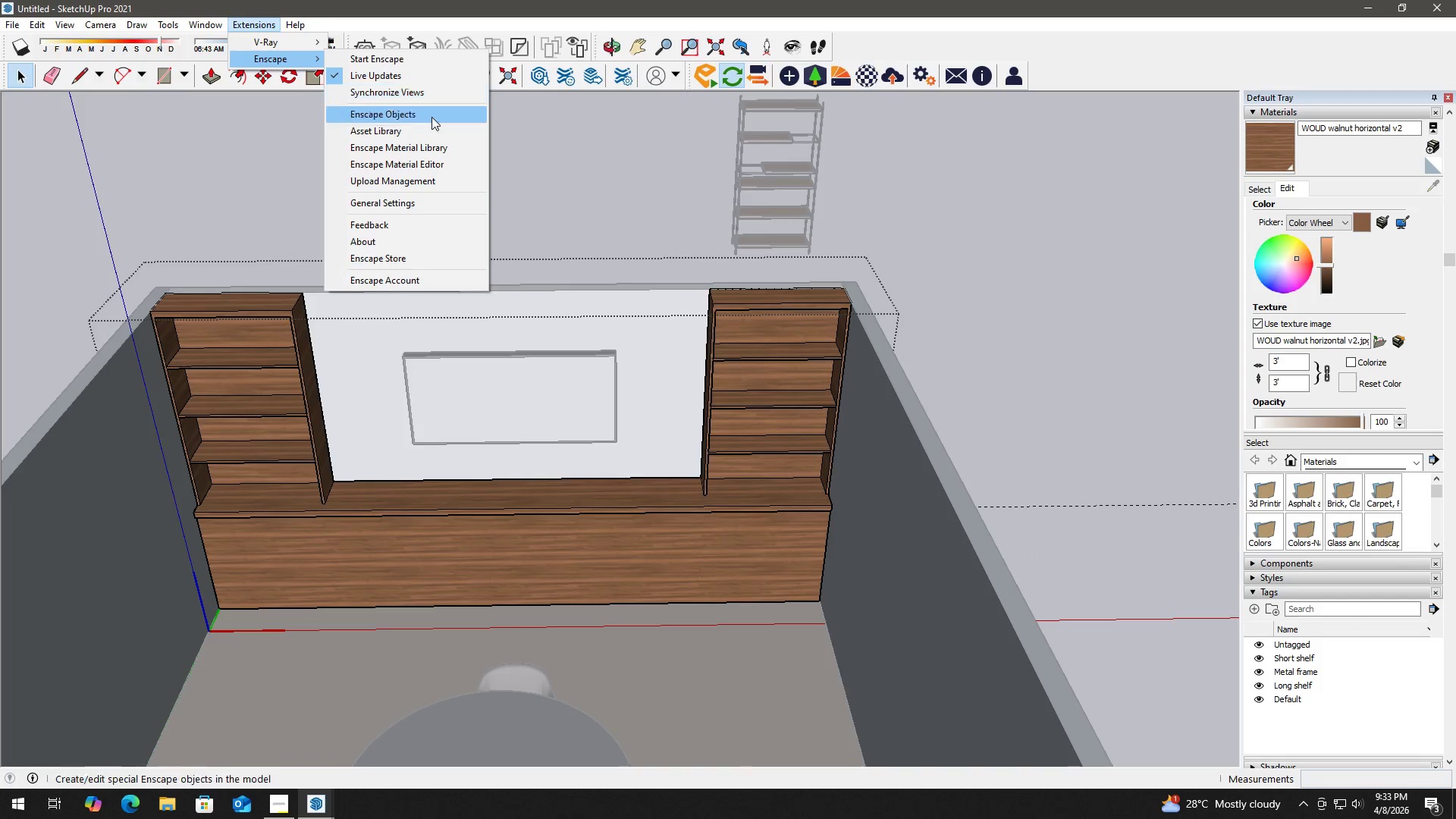 
left_click([424, 148])
 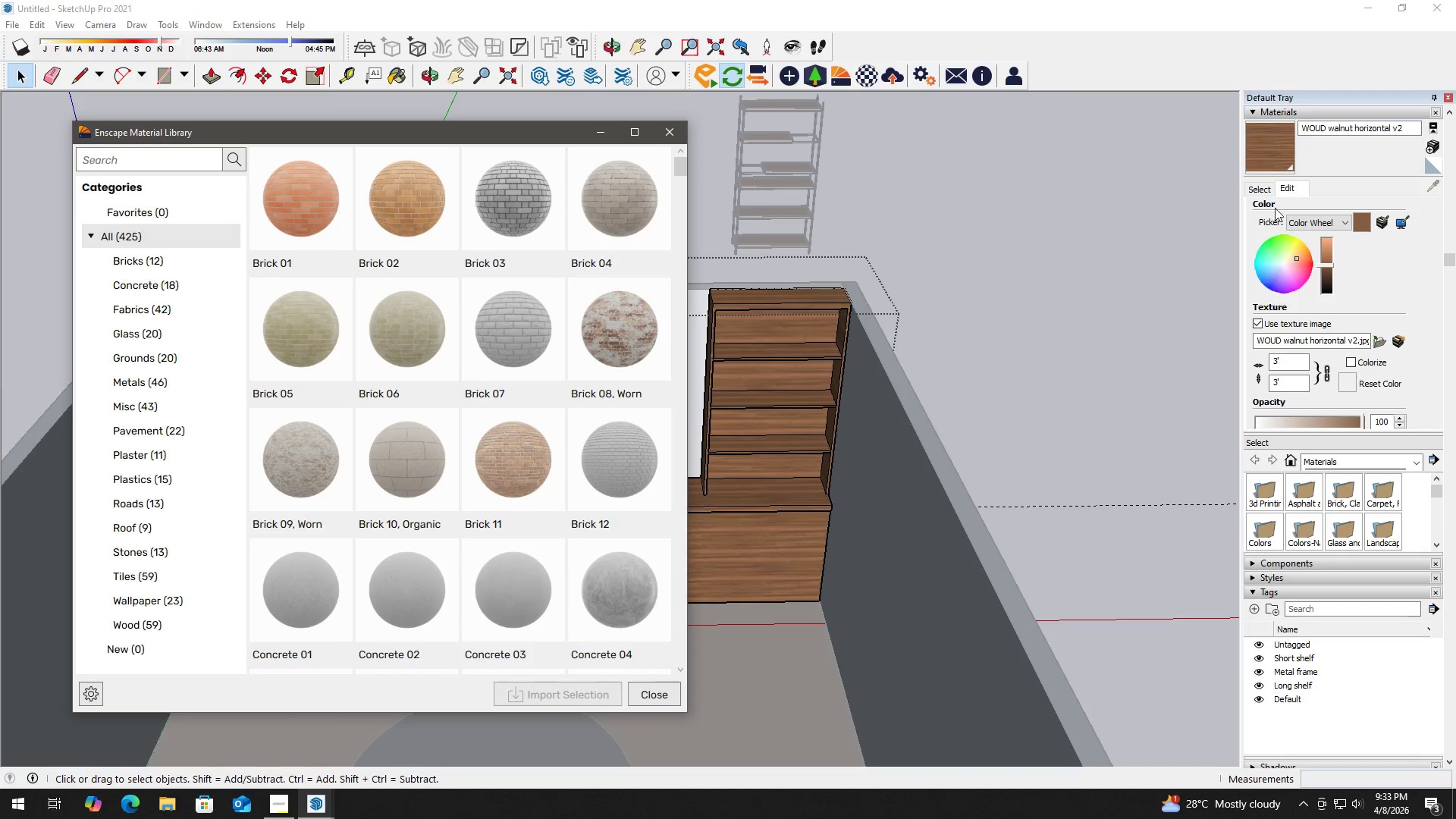 
left_click([1269, 111])
 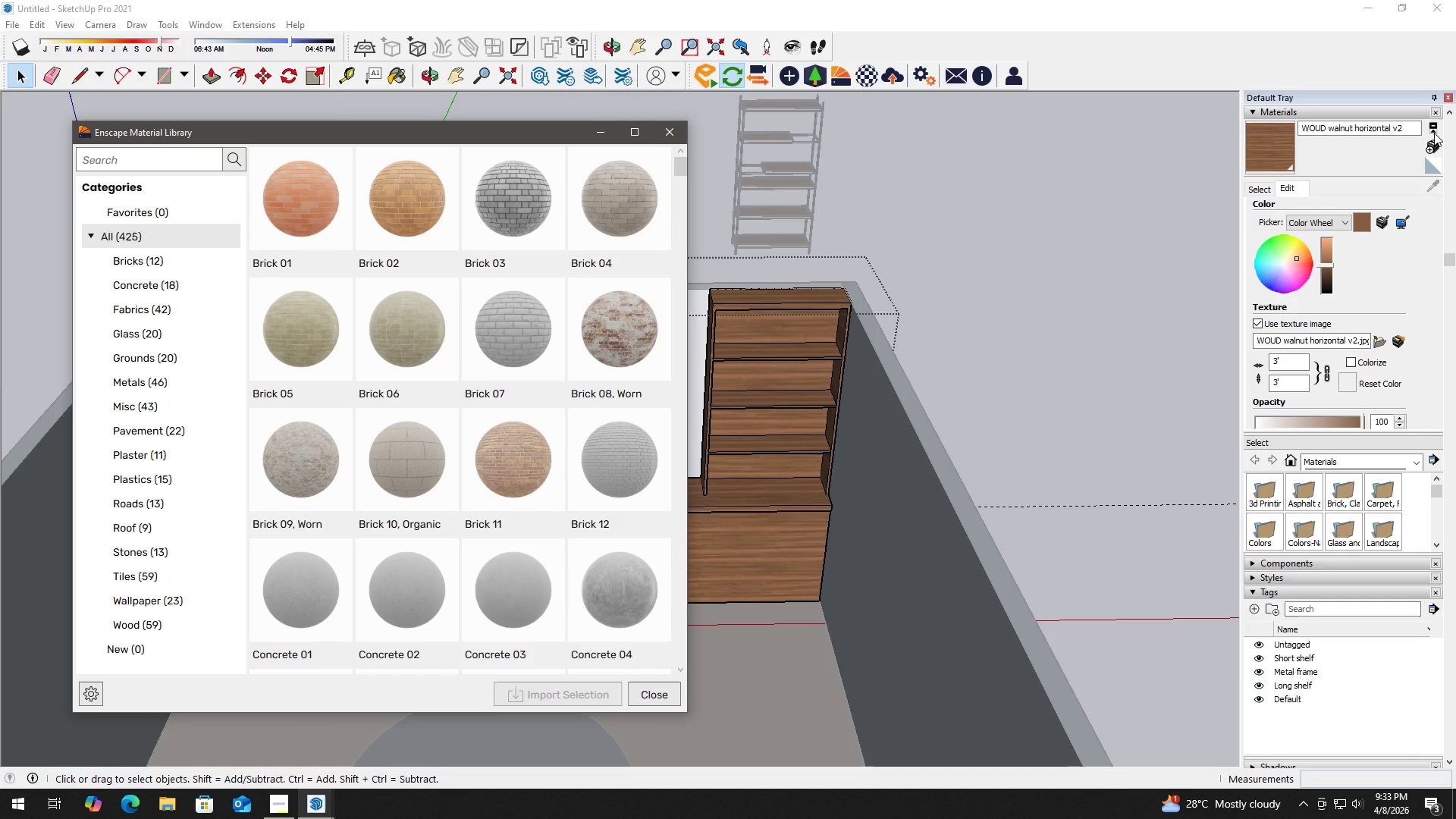 
left_click([1432, 133])
 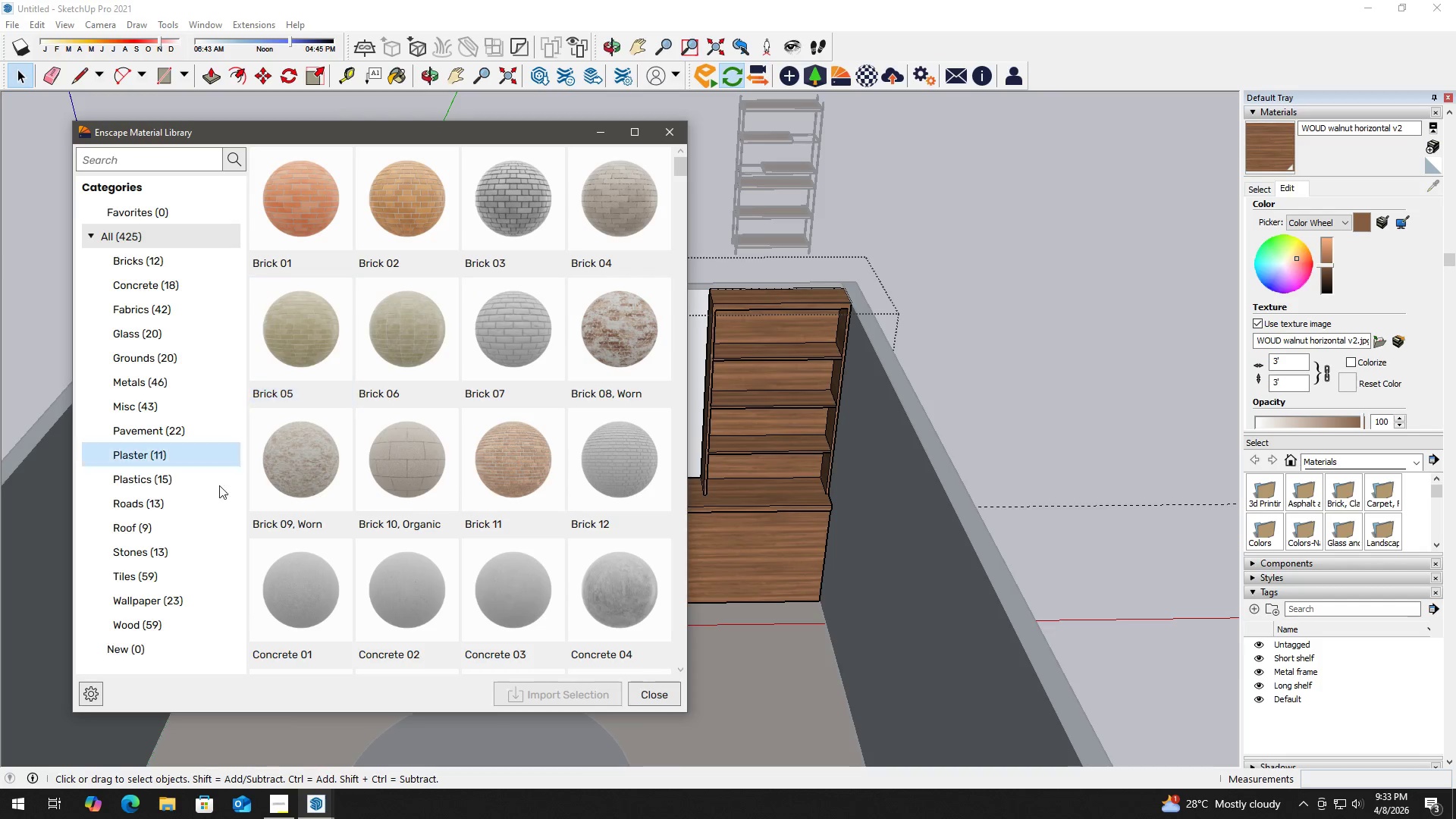 
left_click([180, 614])
 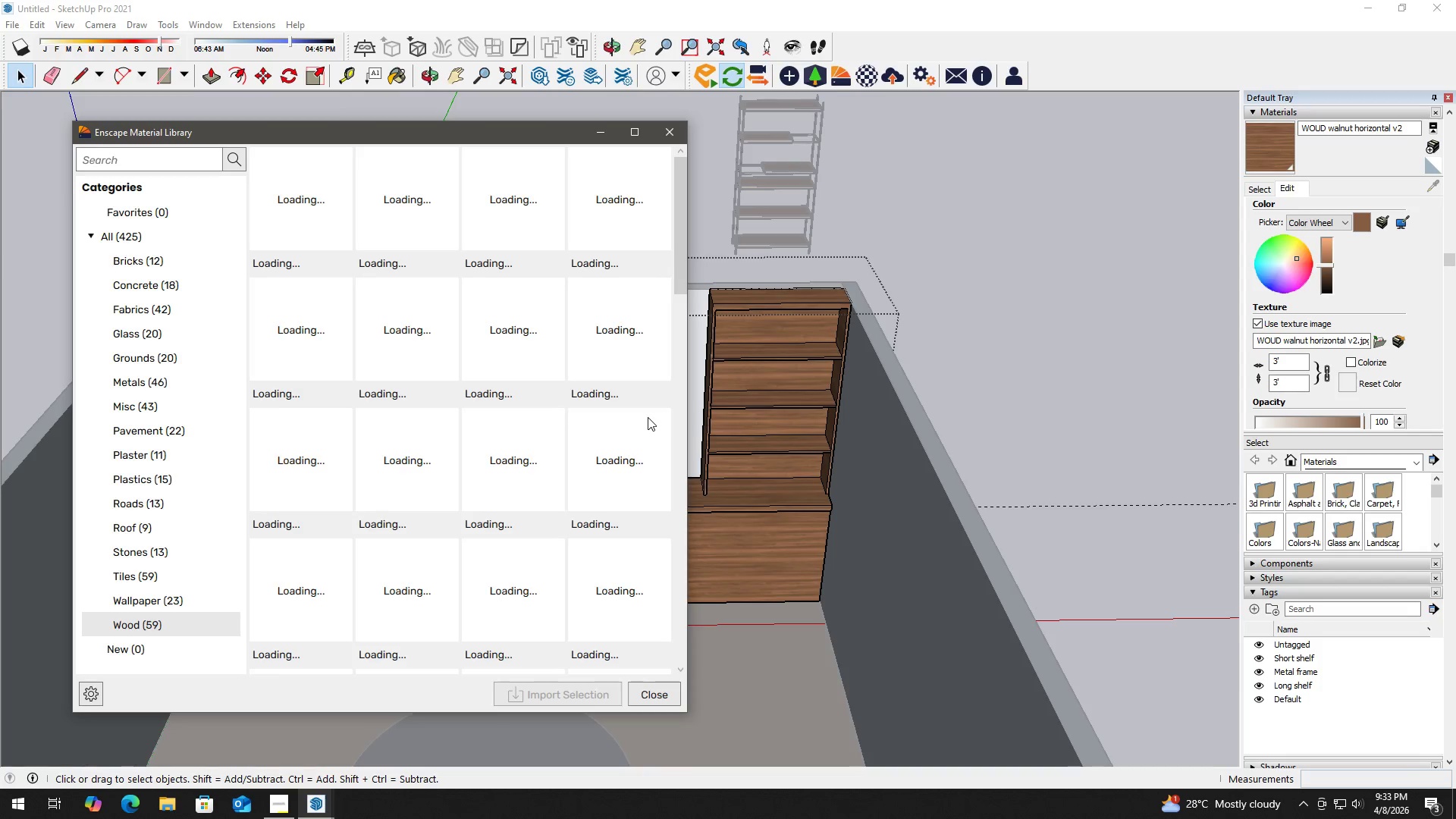 
scroll: coordinate [569, 437], scroll_direction: down, amount: 11.0
 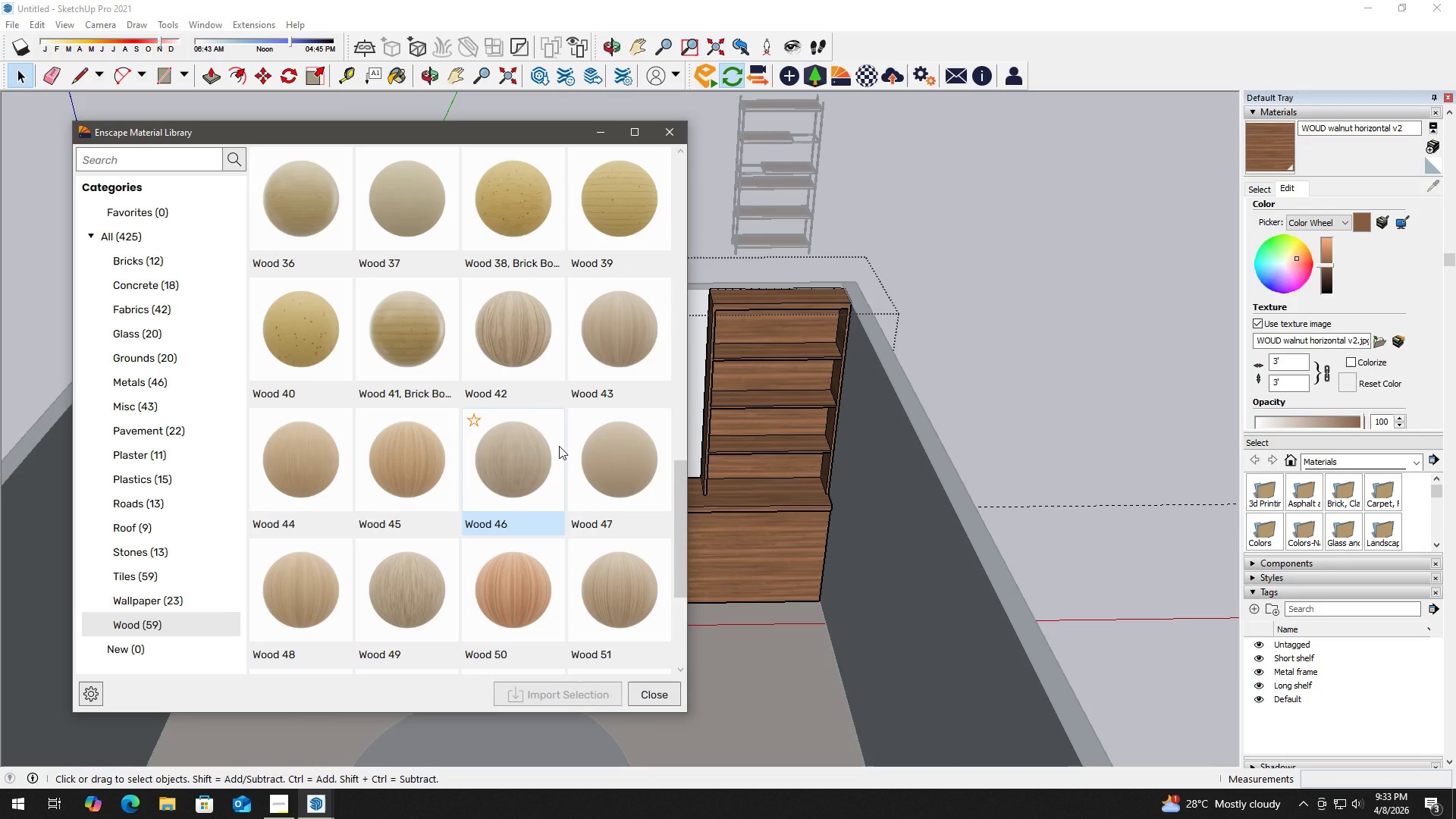 
scroll: coordinate [557, 436], scroll_direction: up, amount: 3.0
 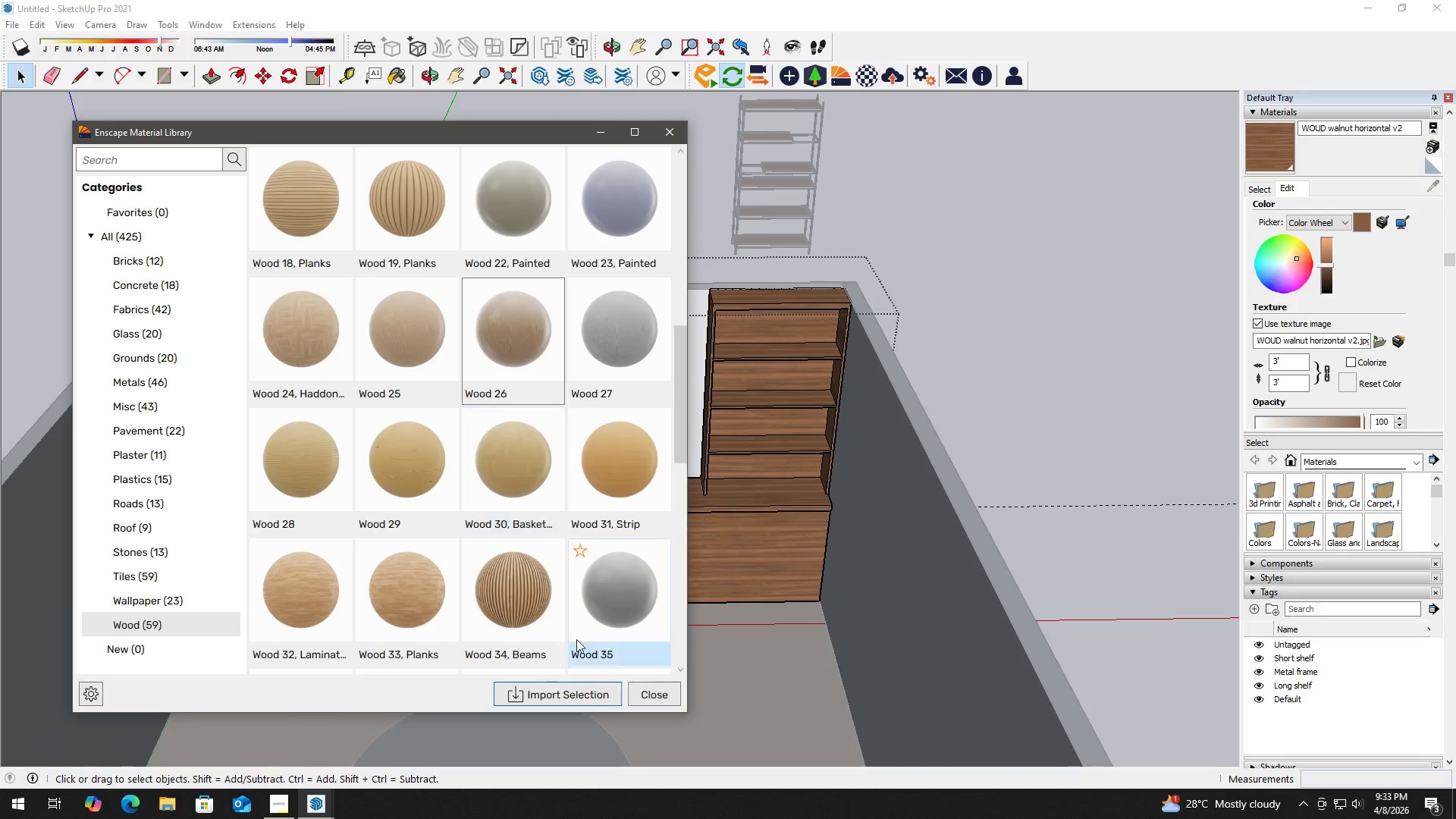 
left_click([554, 695])
 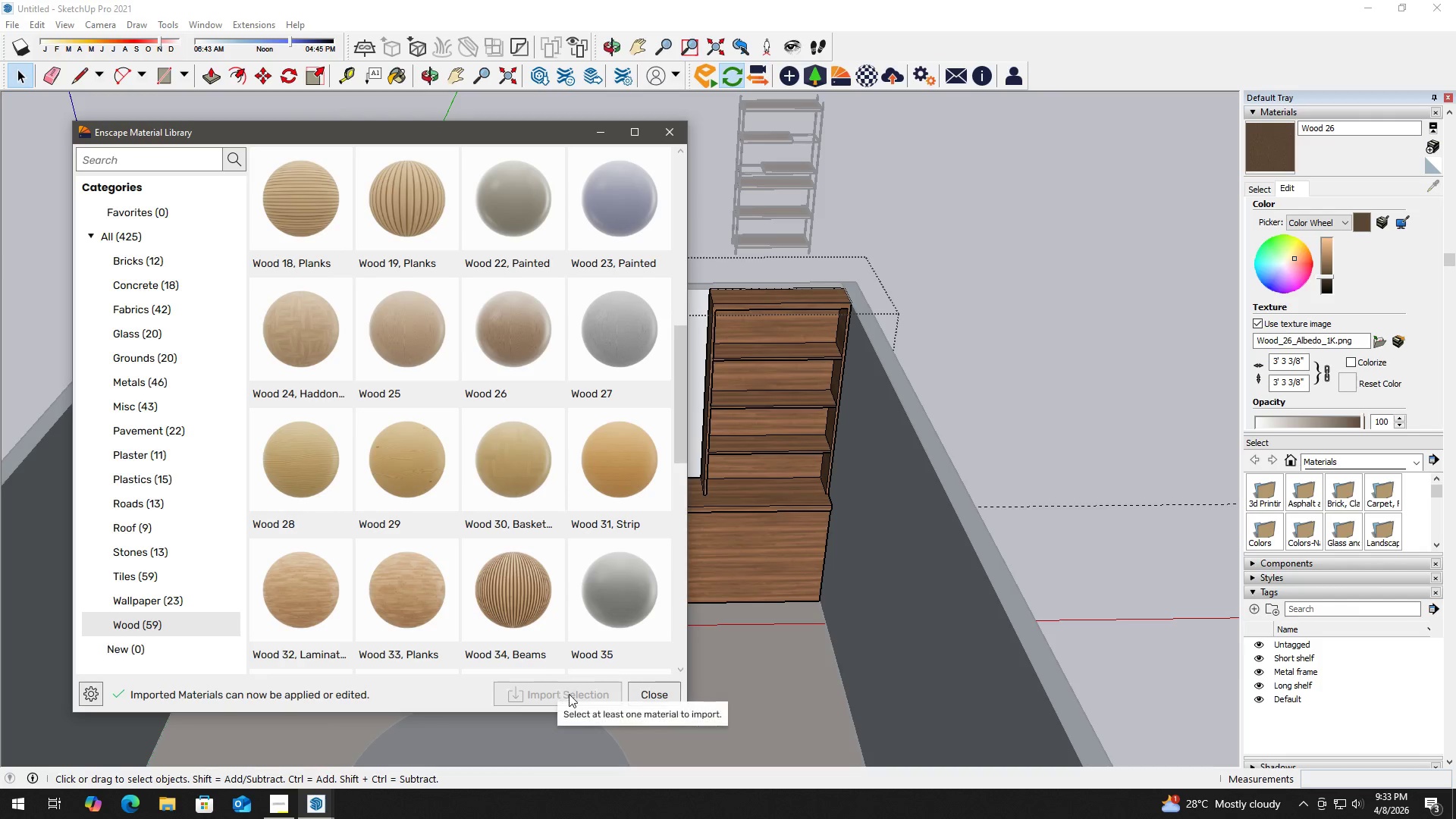 
left_click([655, 695])
 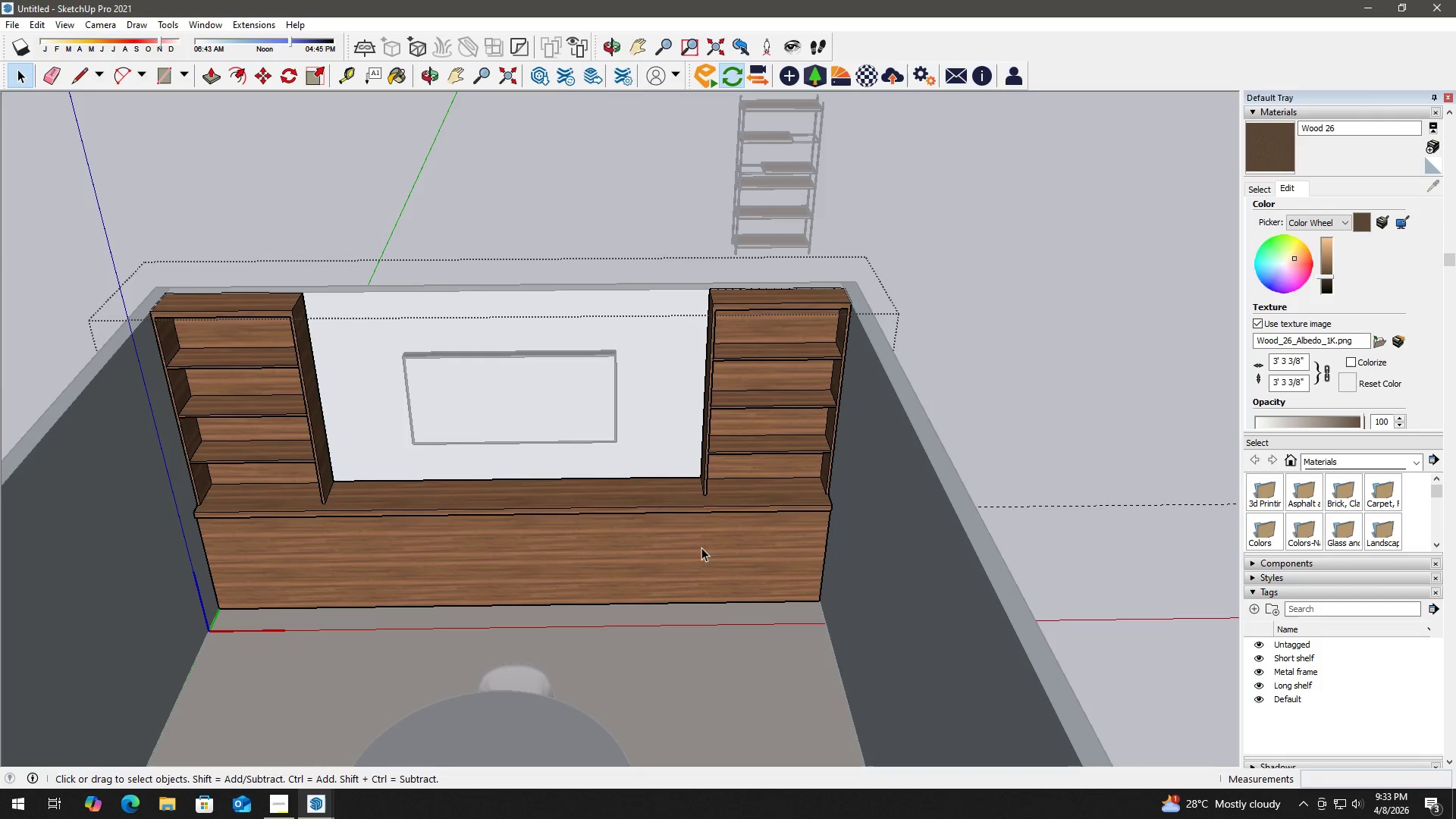 
double_click([701, 544])
 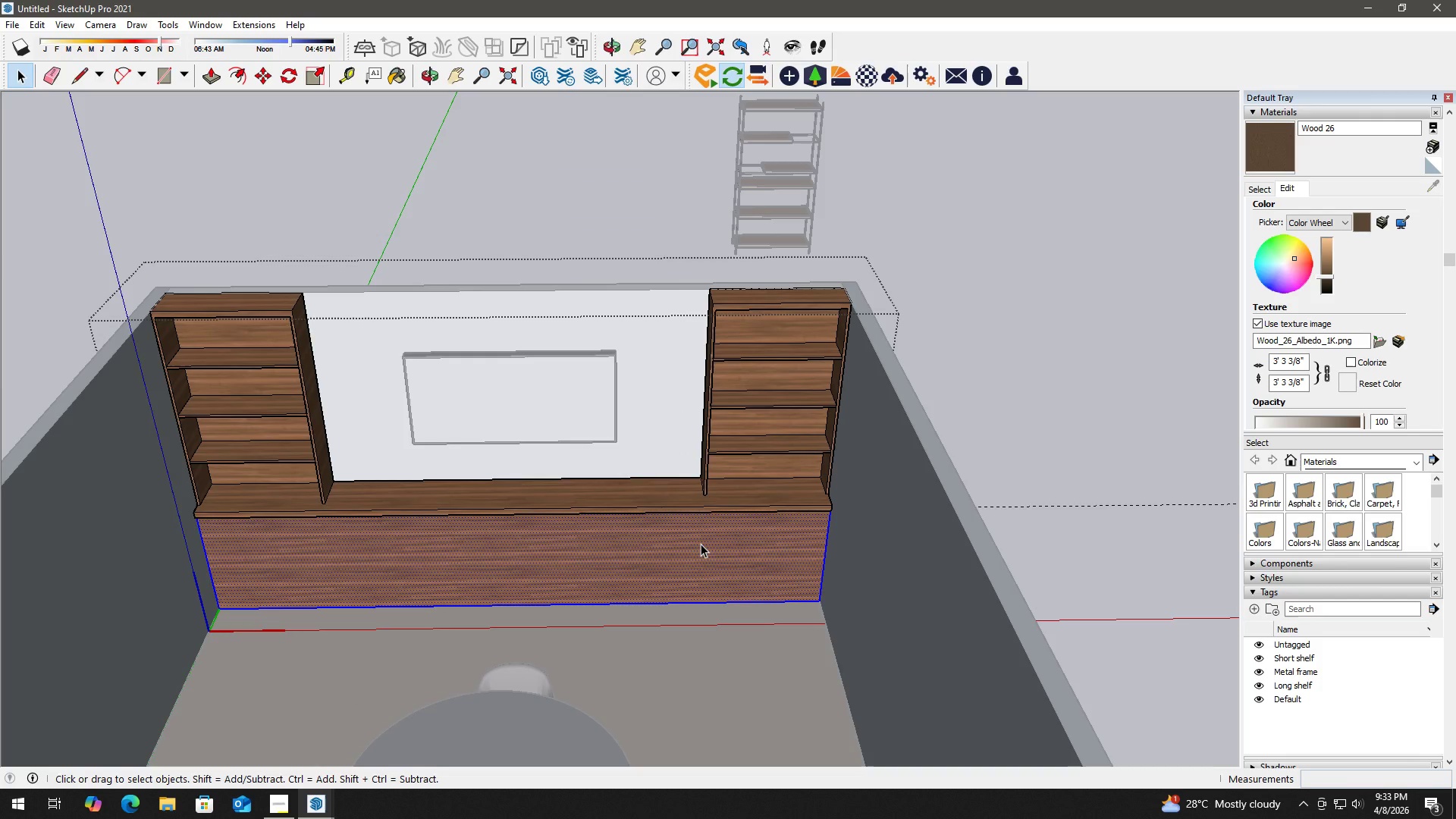 
double_click([701, 544])
 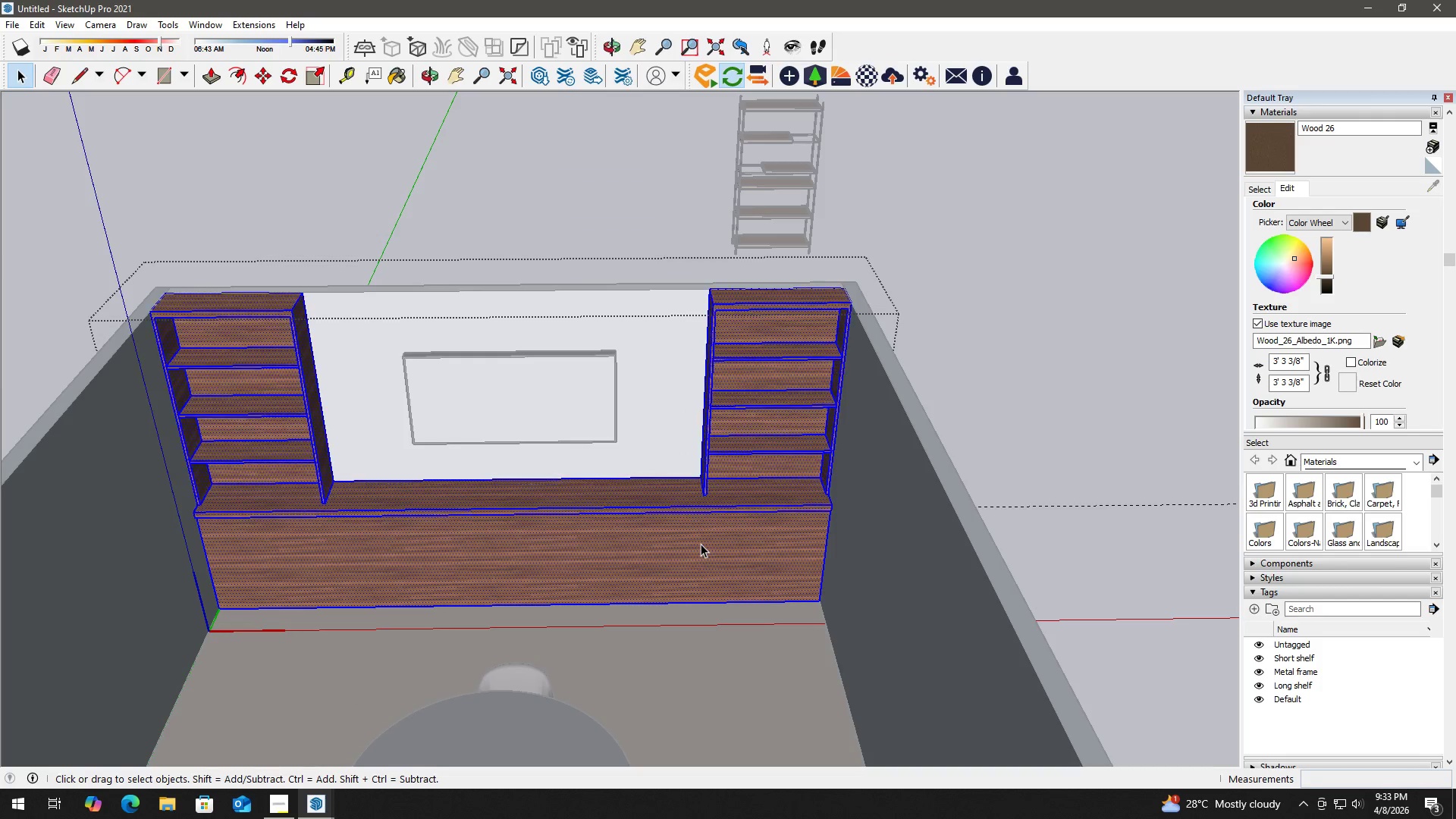 
triple_click([701, 544])
 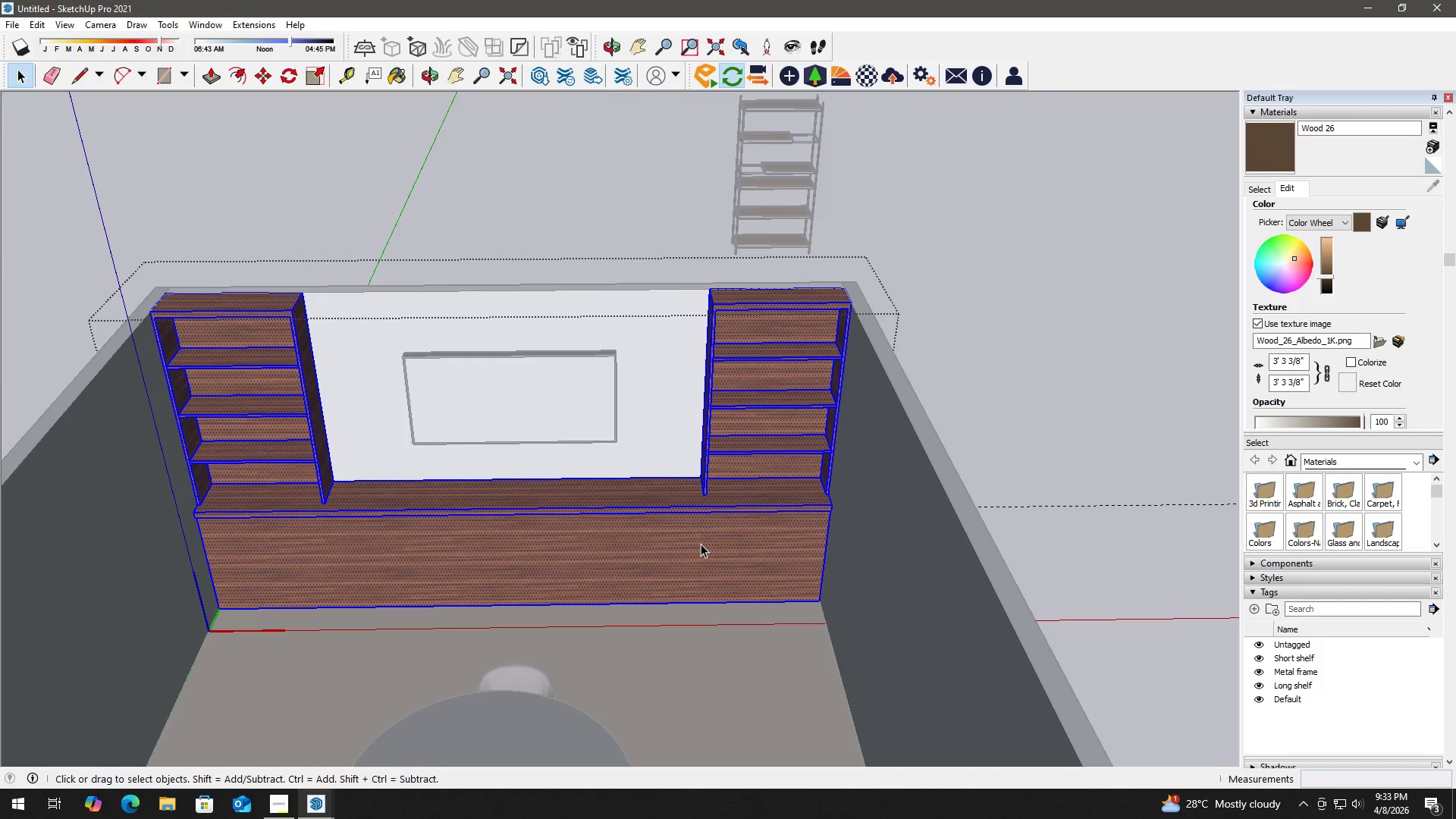 
triple_click([701, 544])
 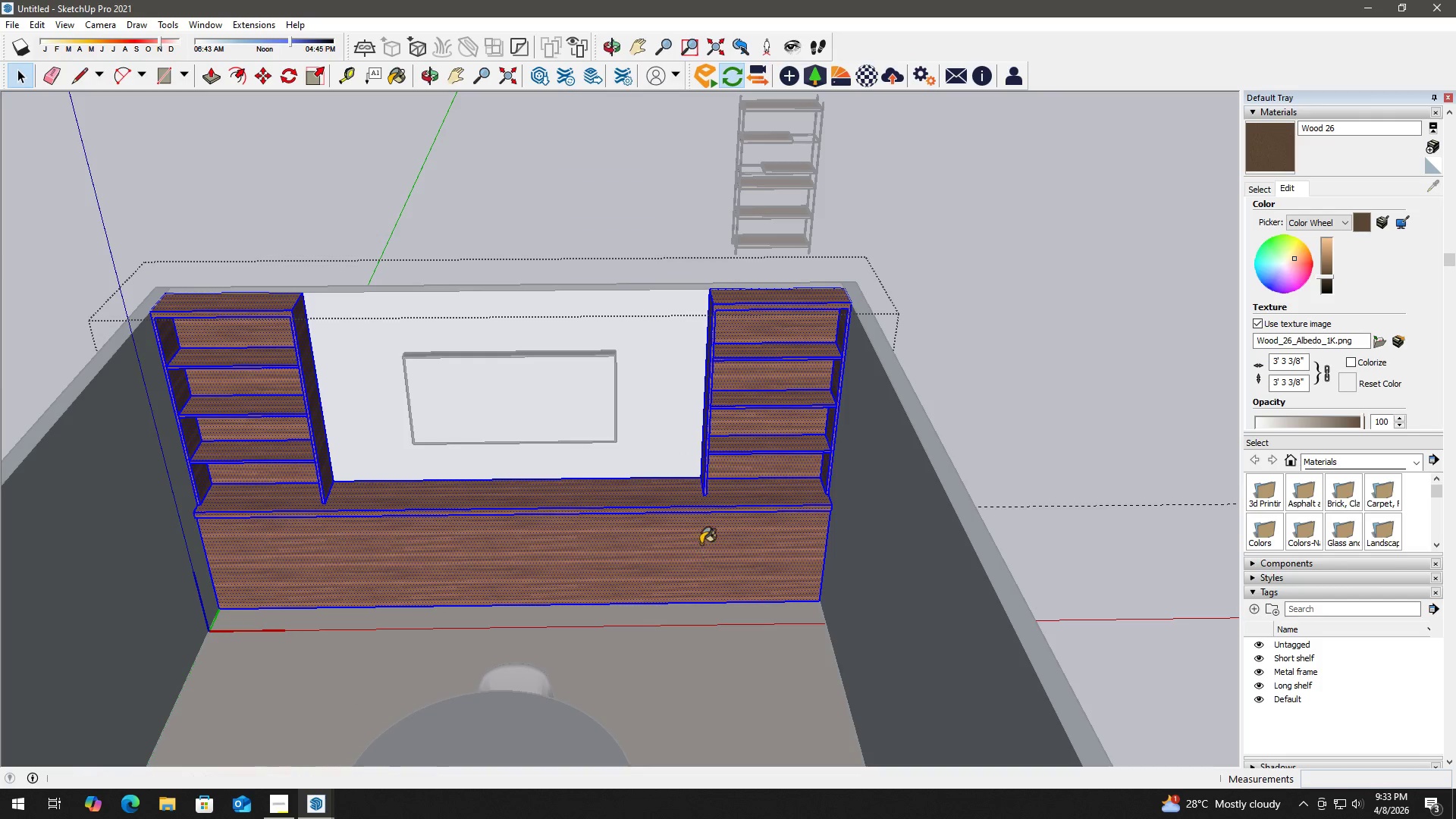 
key(B)
 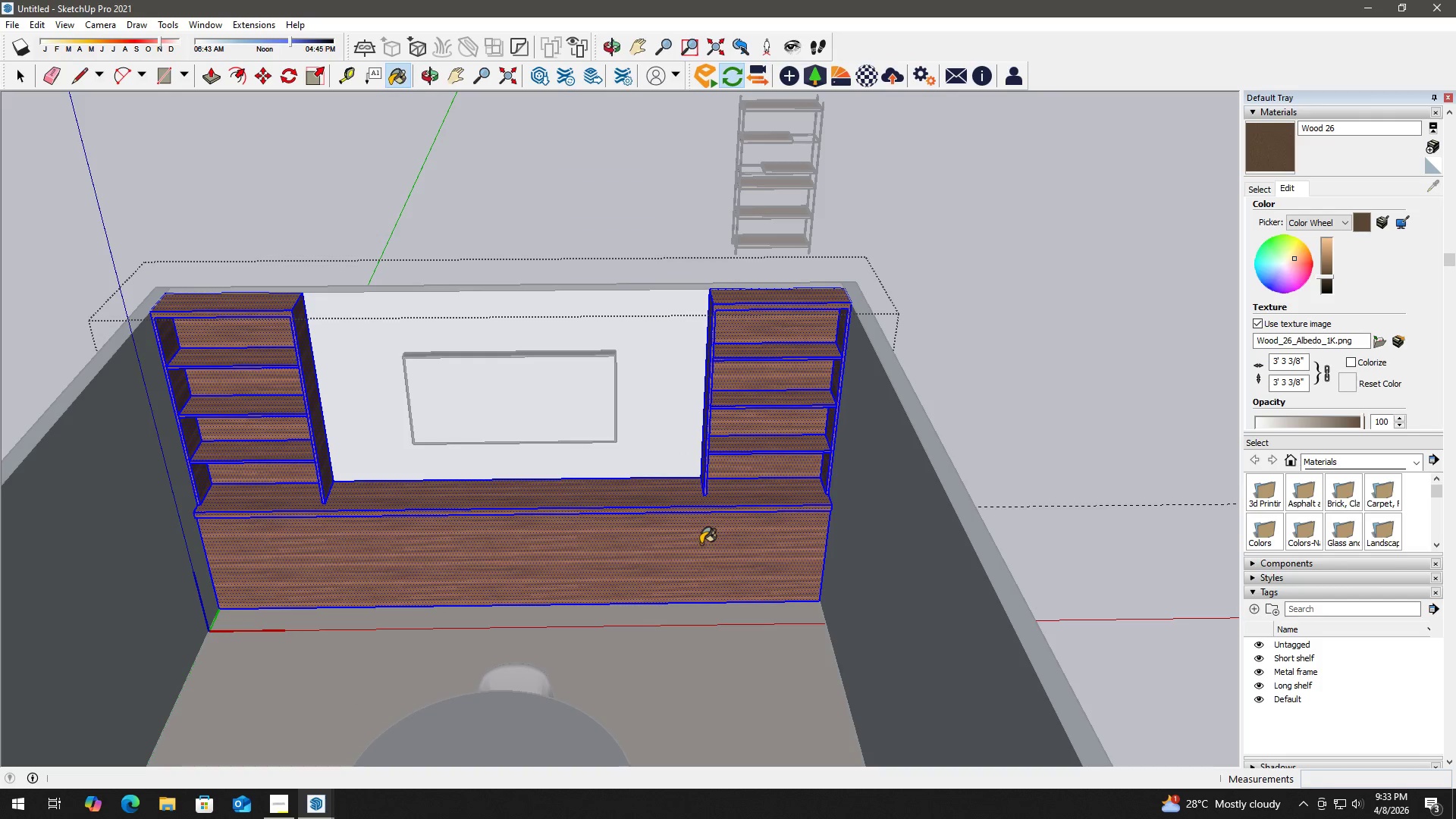 
triple_click([701, 544])
 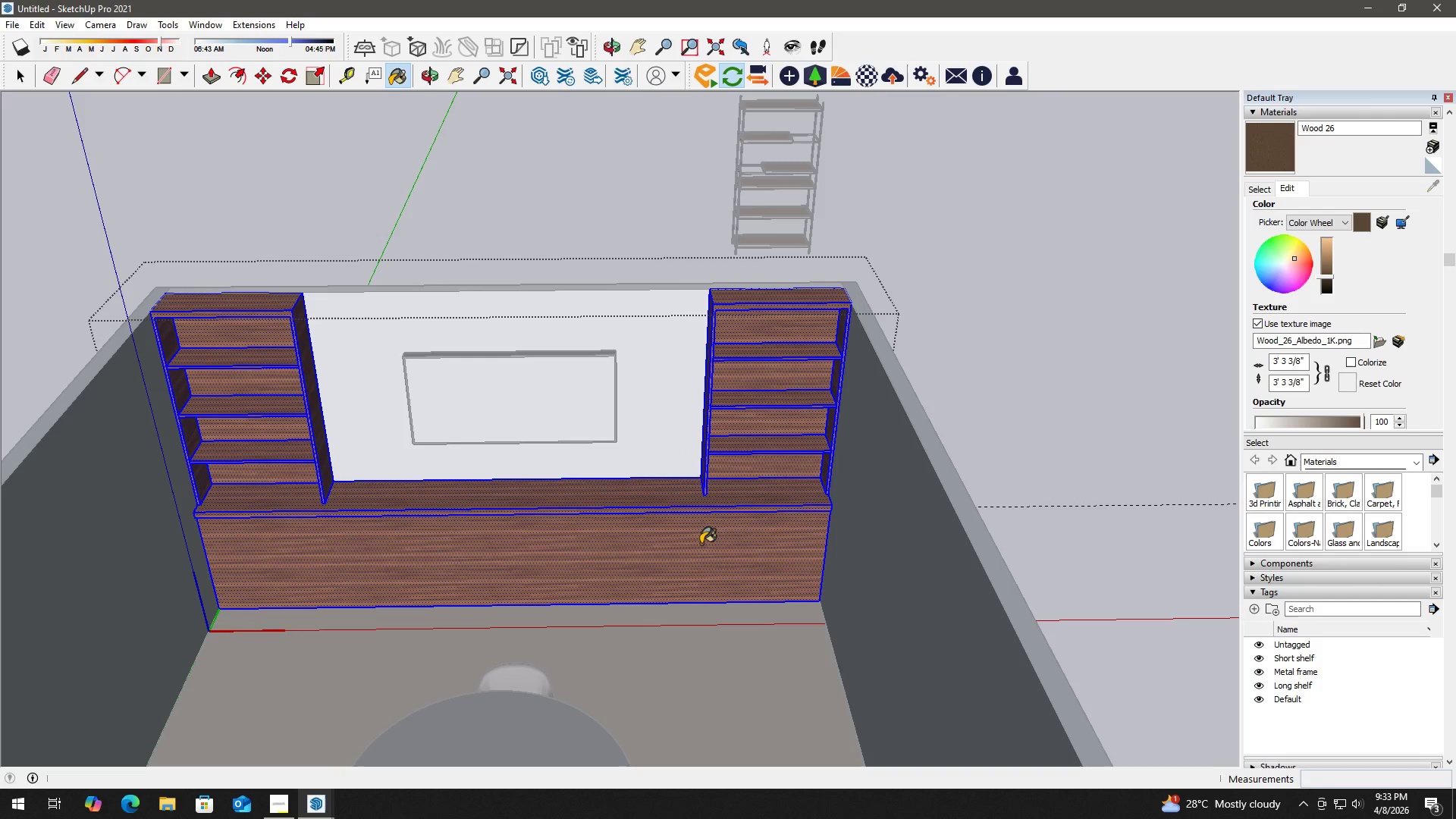 
triple_click([701, 544])
 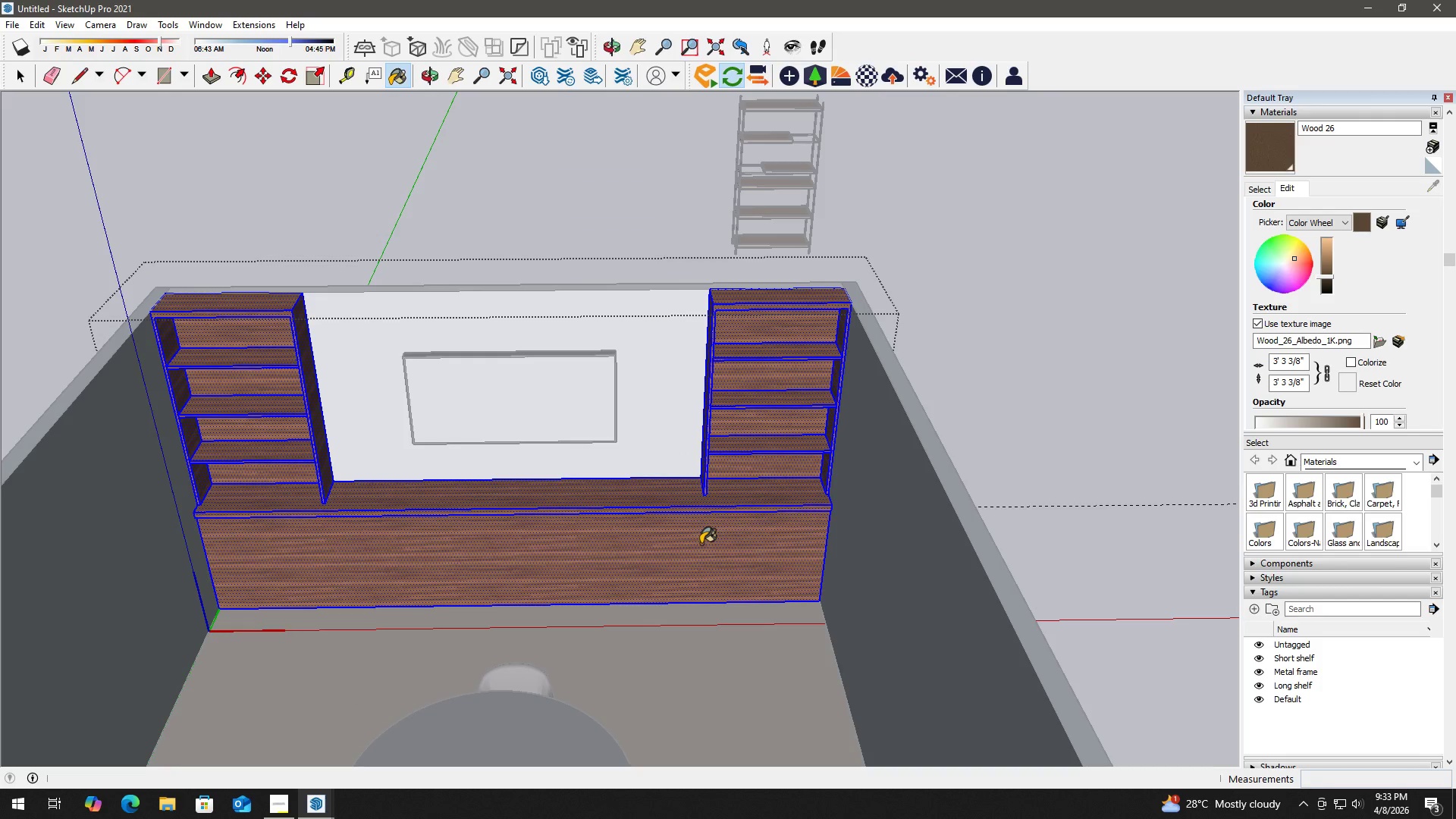 
triple_click([701, 544])
 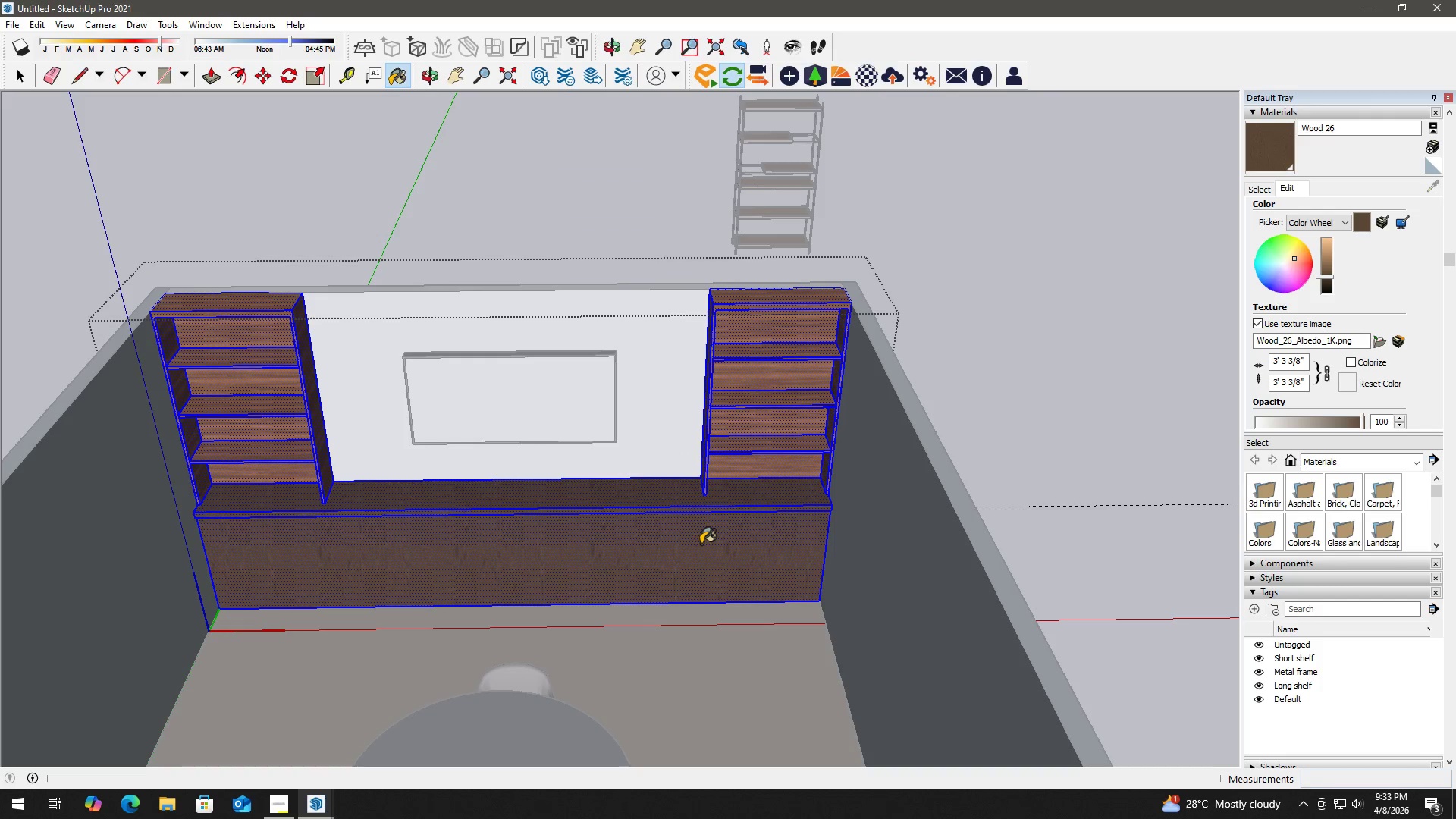 
triple_click([701, 544])
 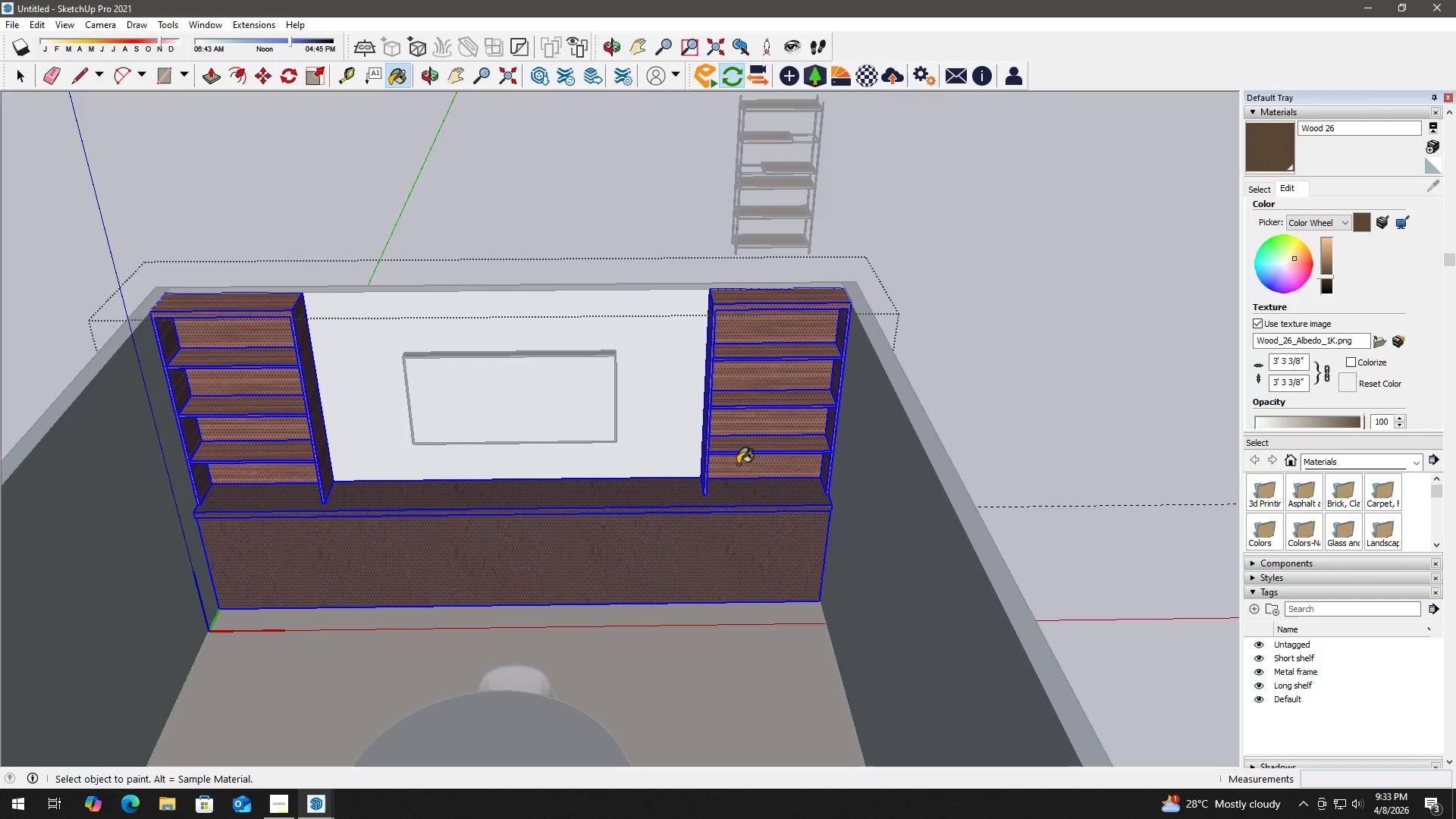 
double_click([739, 460])
 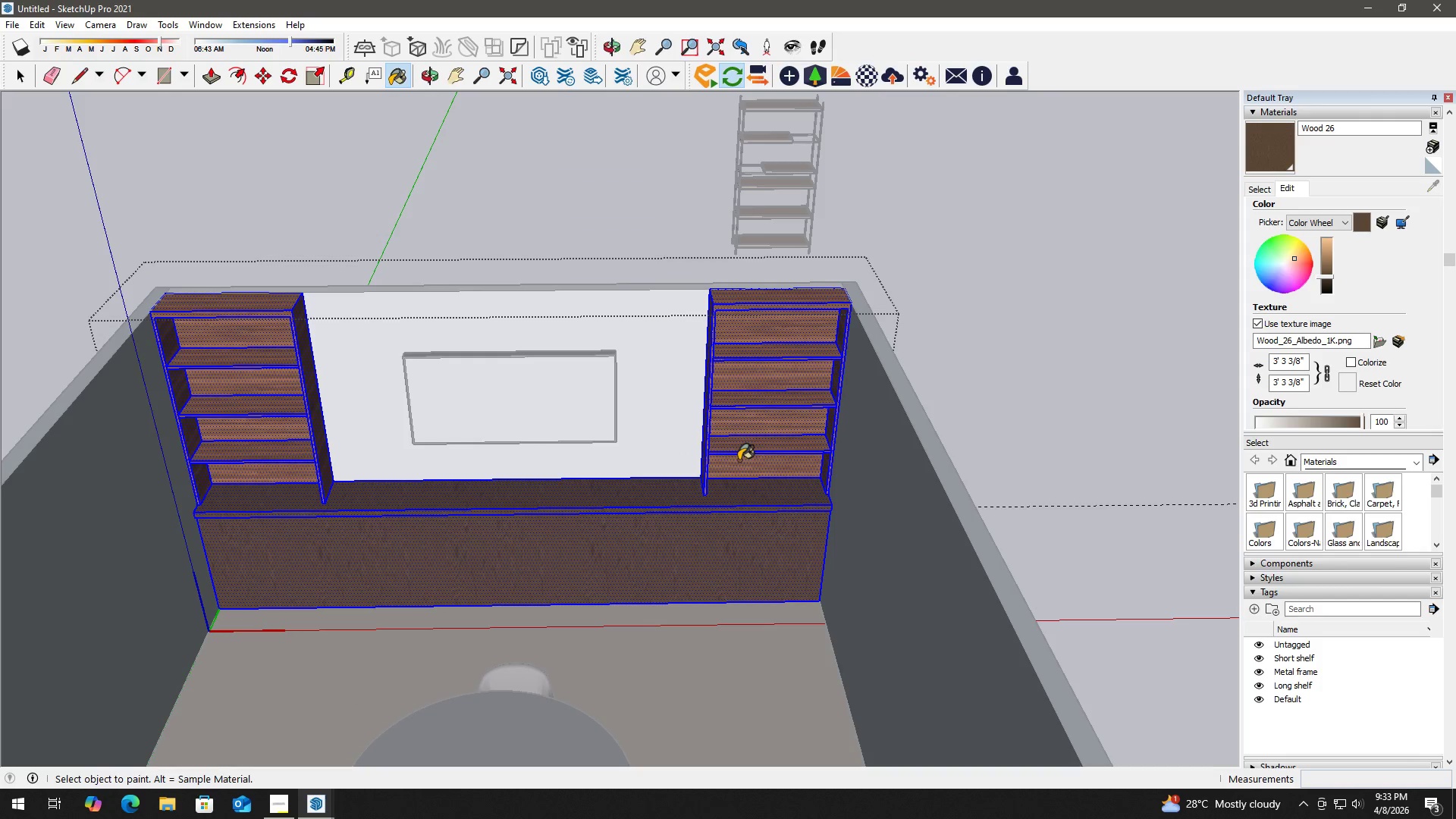 
triple_click([739, 460])
 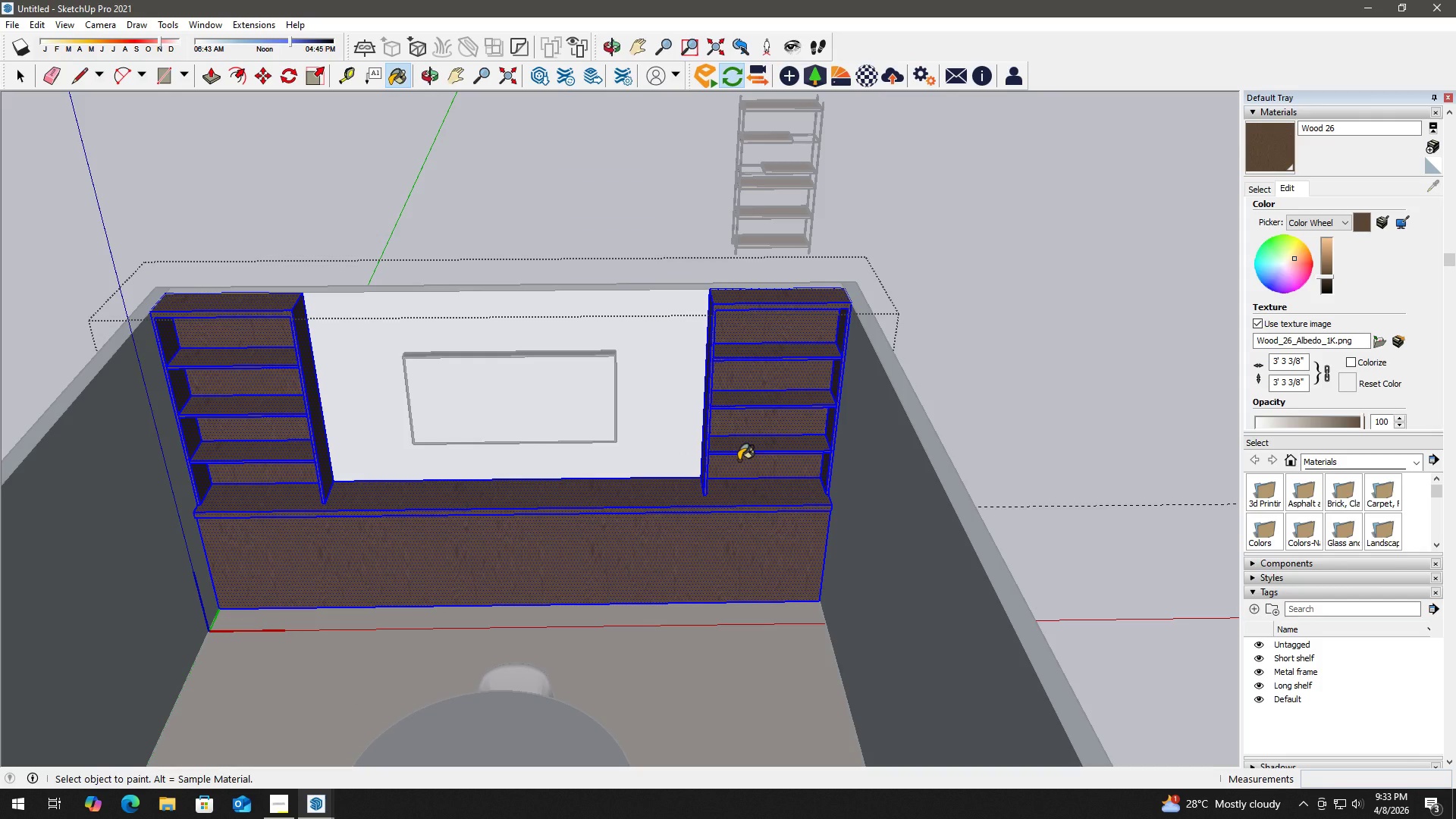 
key(Space)
 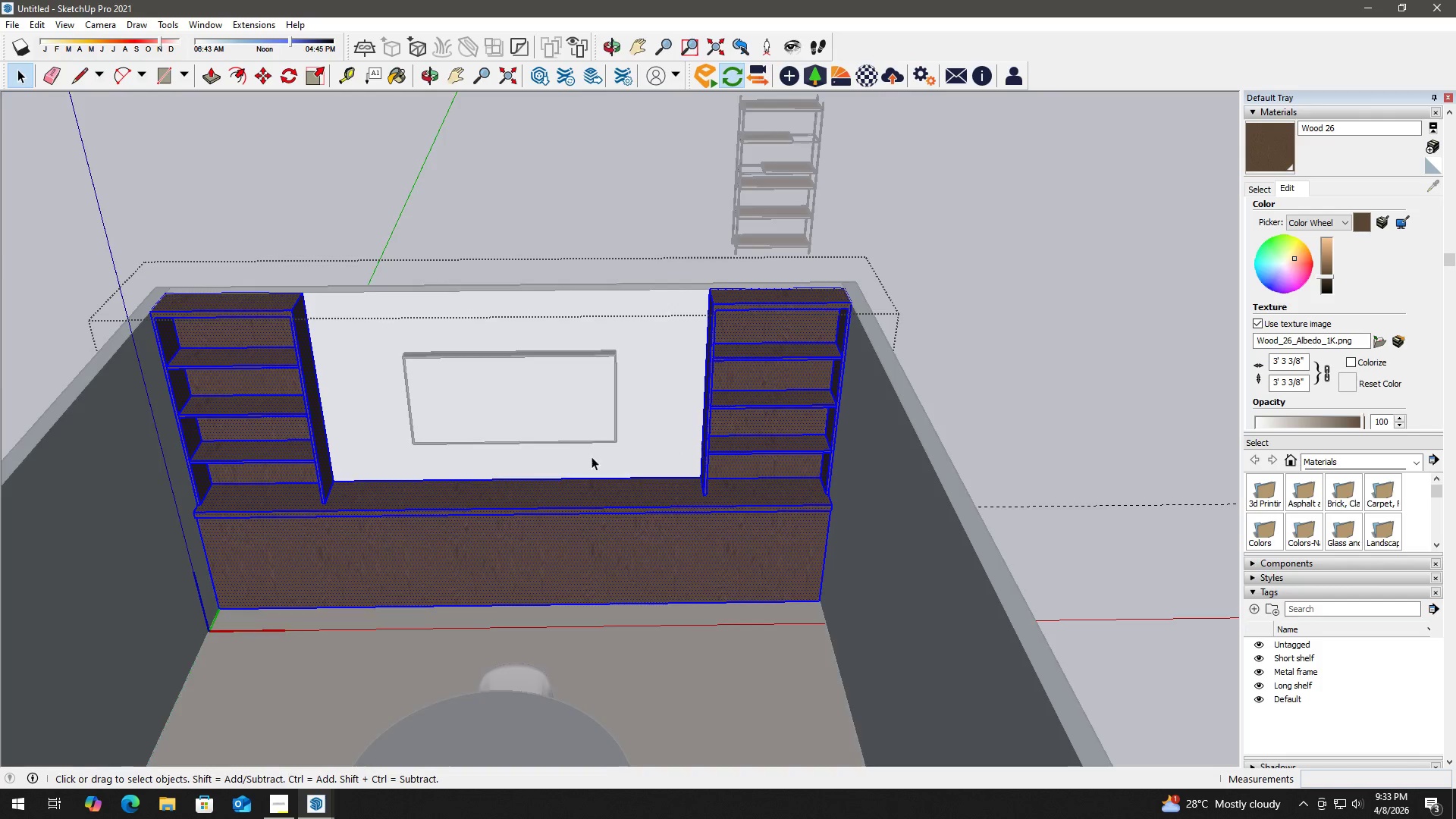 
key(Escape)
 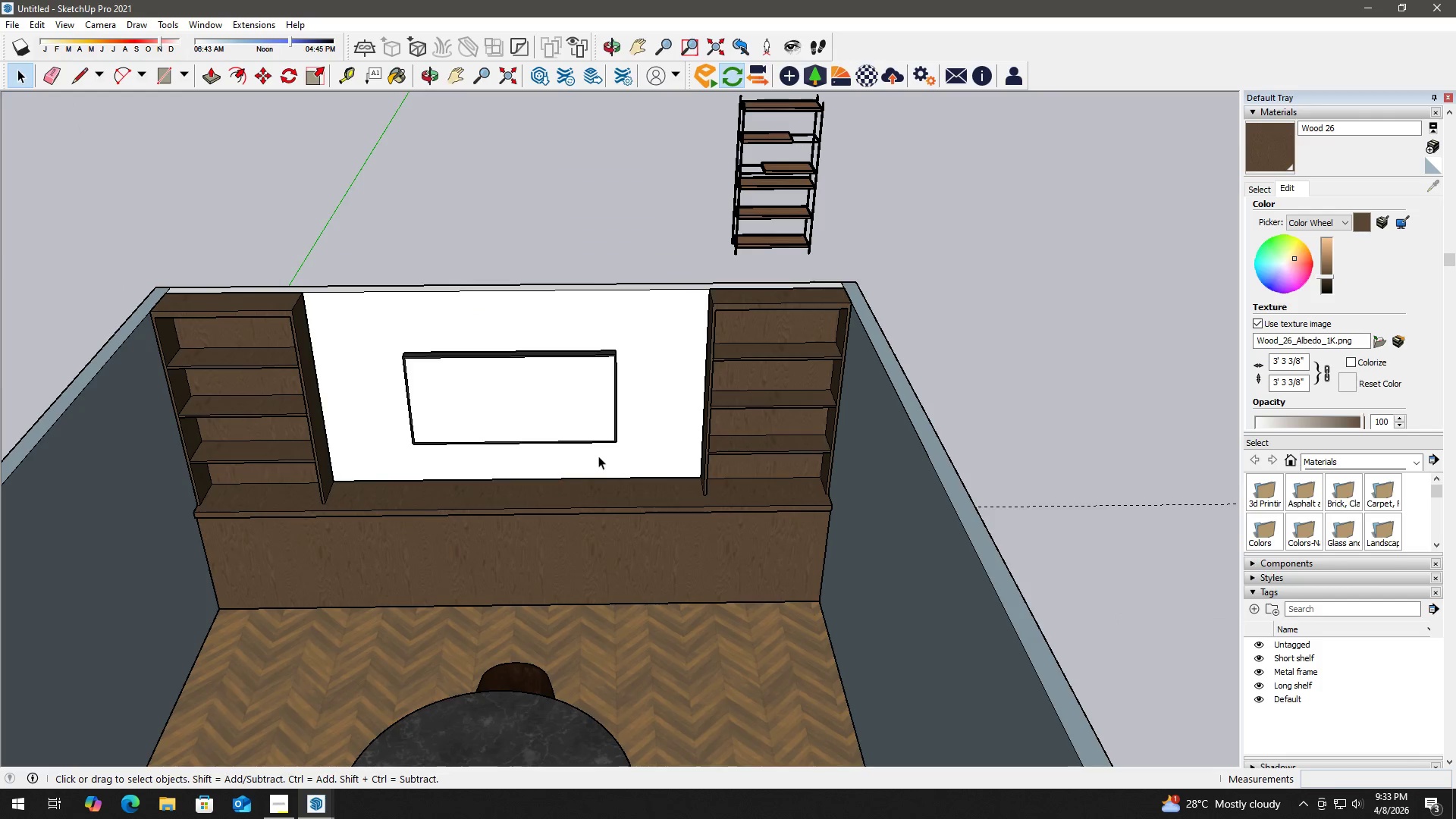 
key(Escape)
 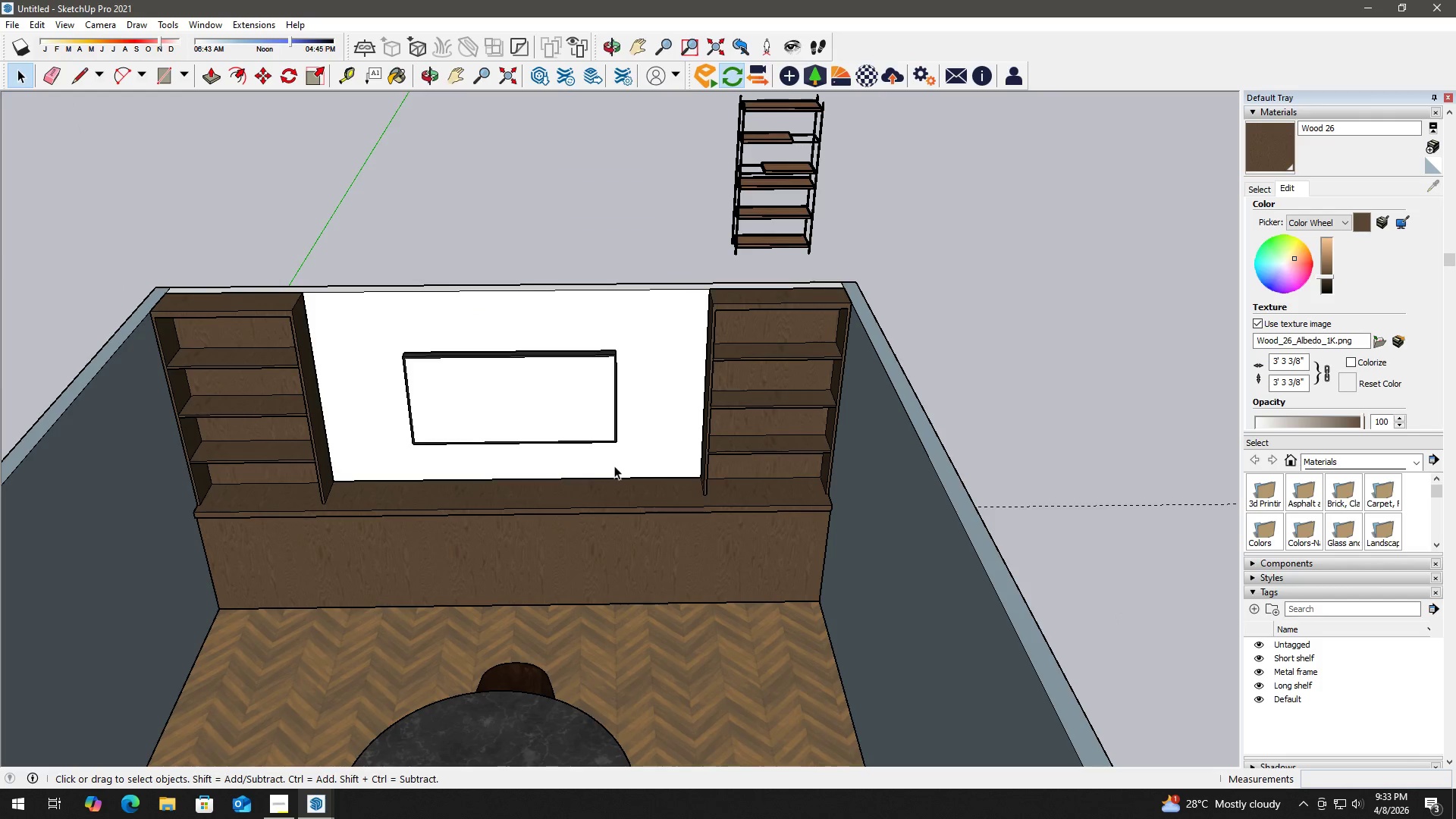 
key(Escape)
 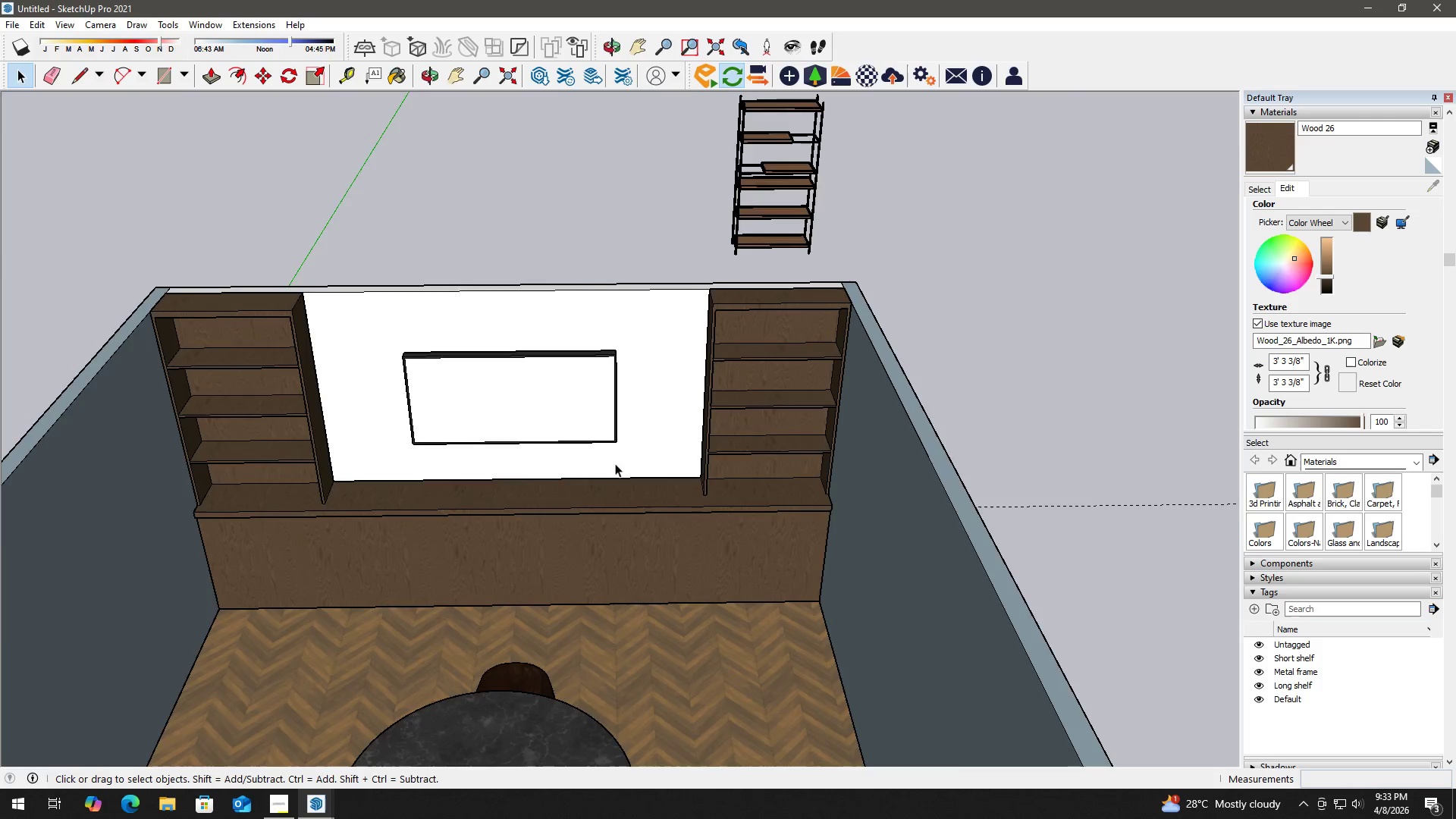 
double_click([651, 441])
 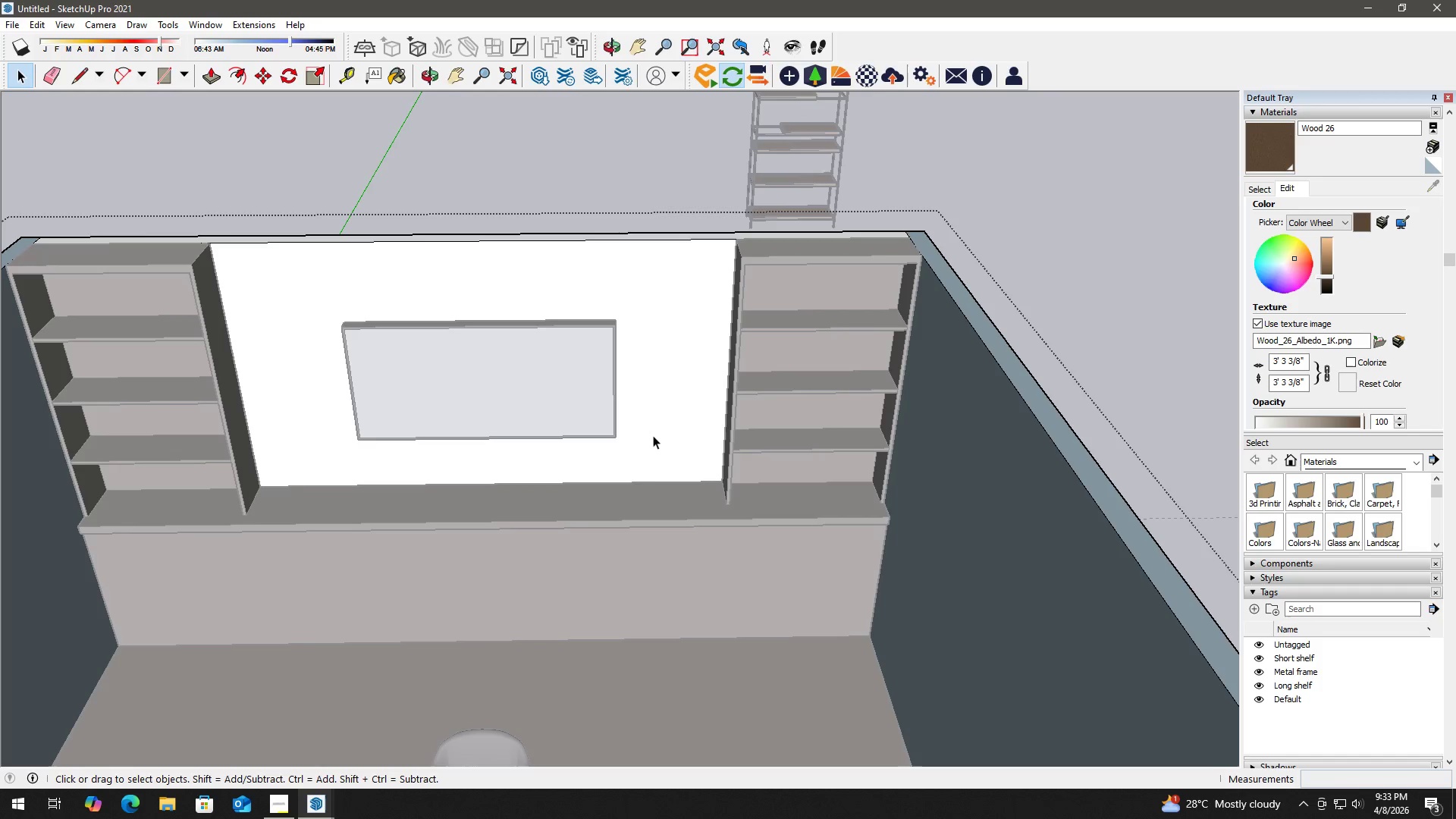 
scroll: coordinate [597, 473], scroll_direction: up, amount: 2.0
 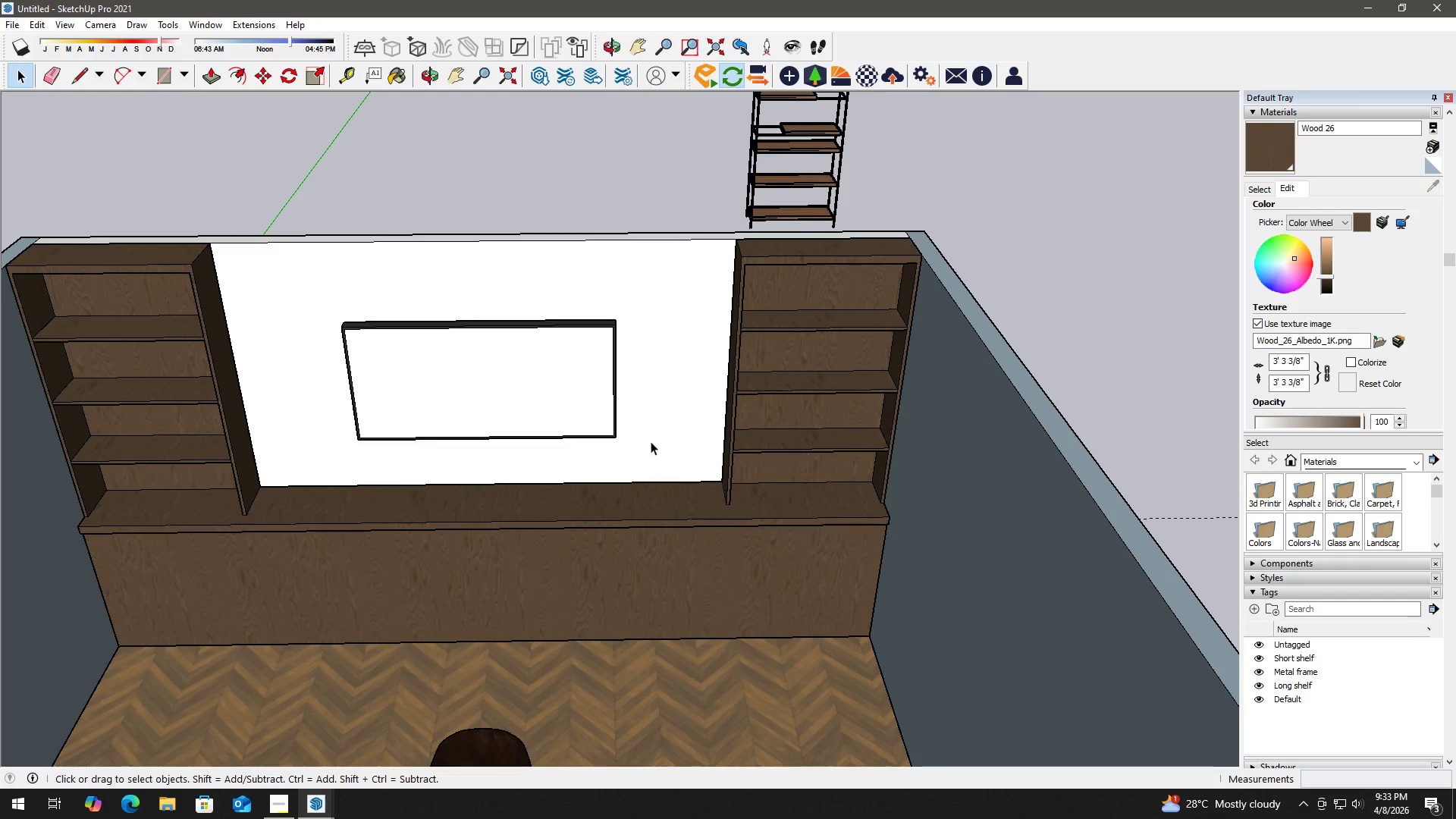 
triple_click([656, 428])
 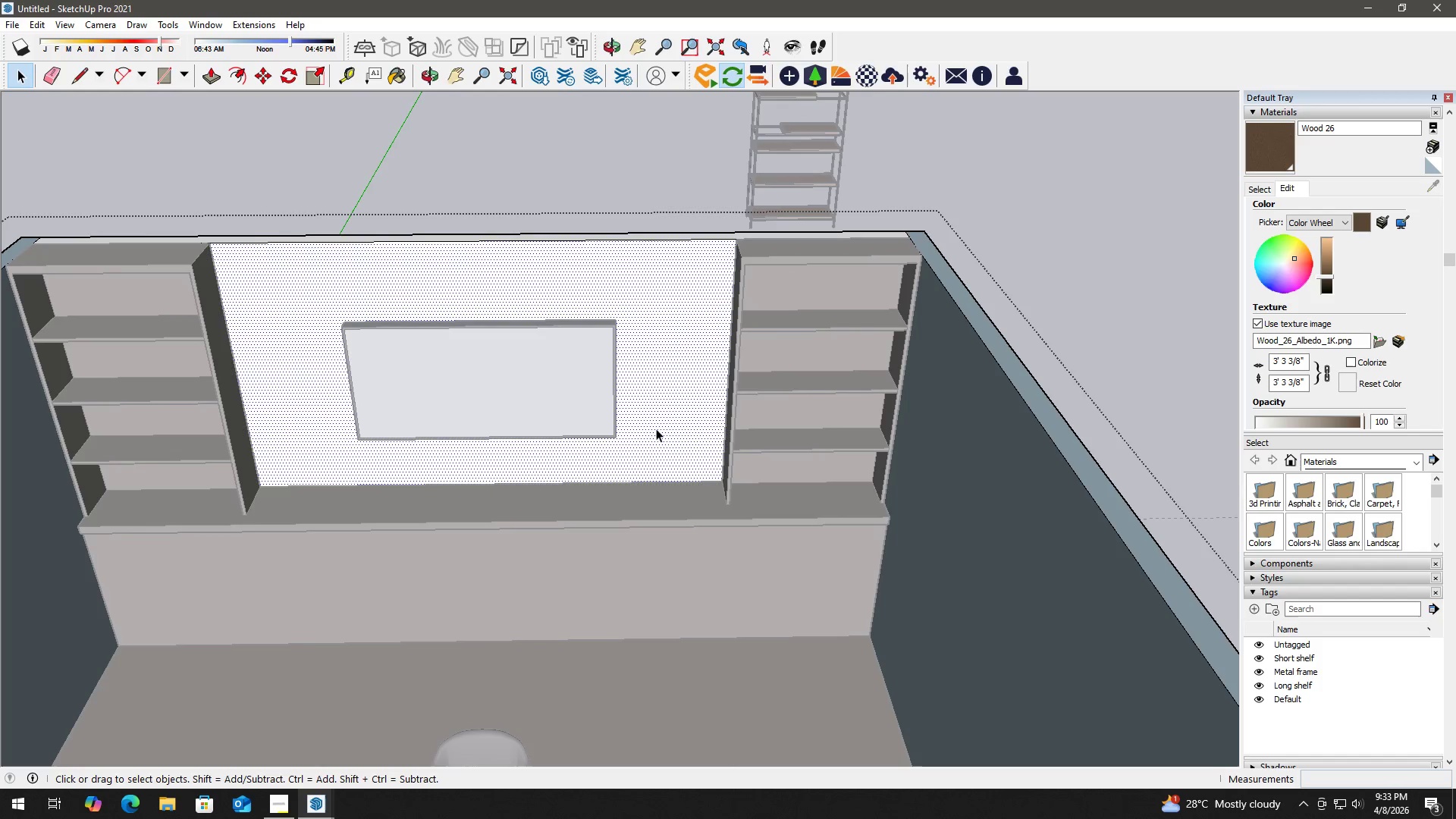 
triple_click([656, 428])
 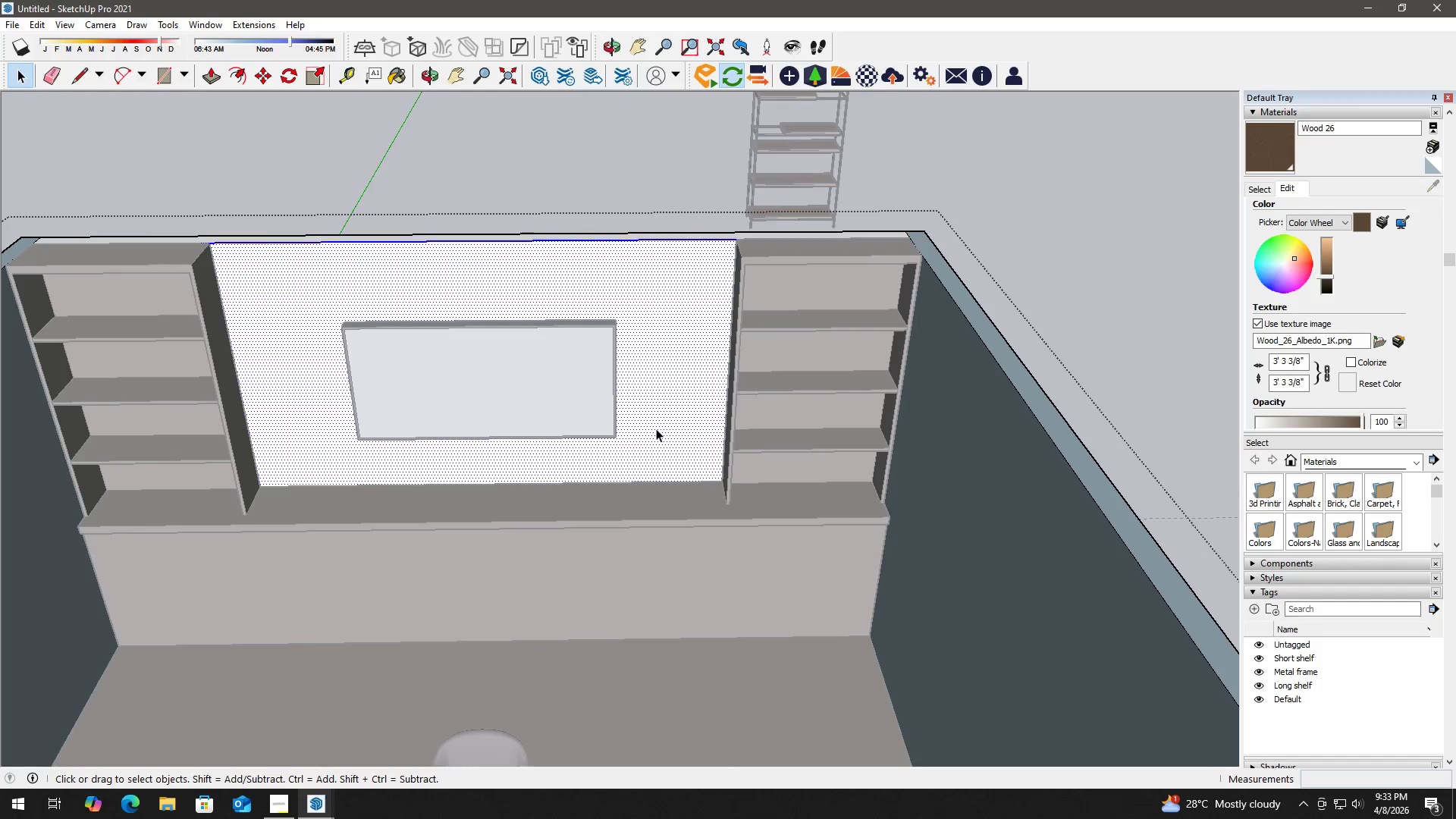 
triple_click([656, 428])
 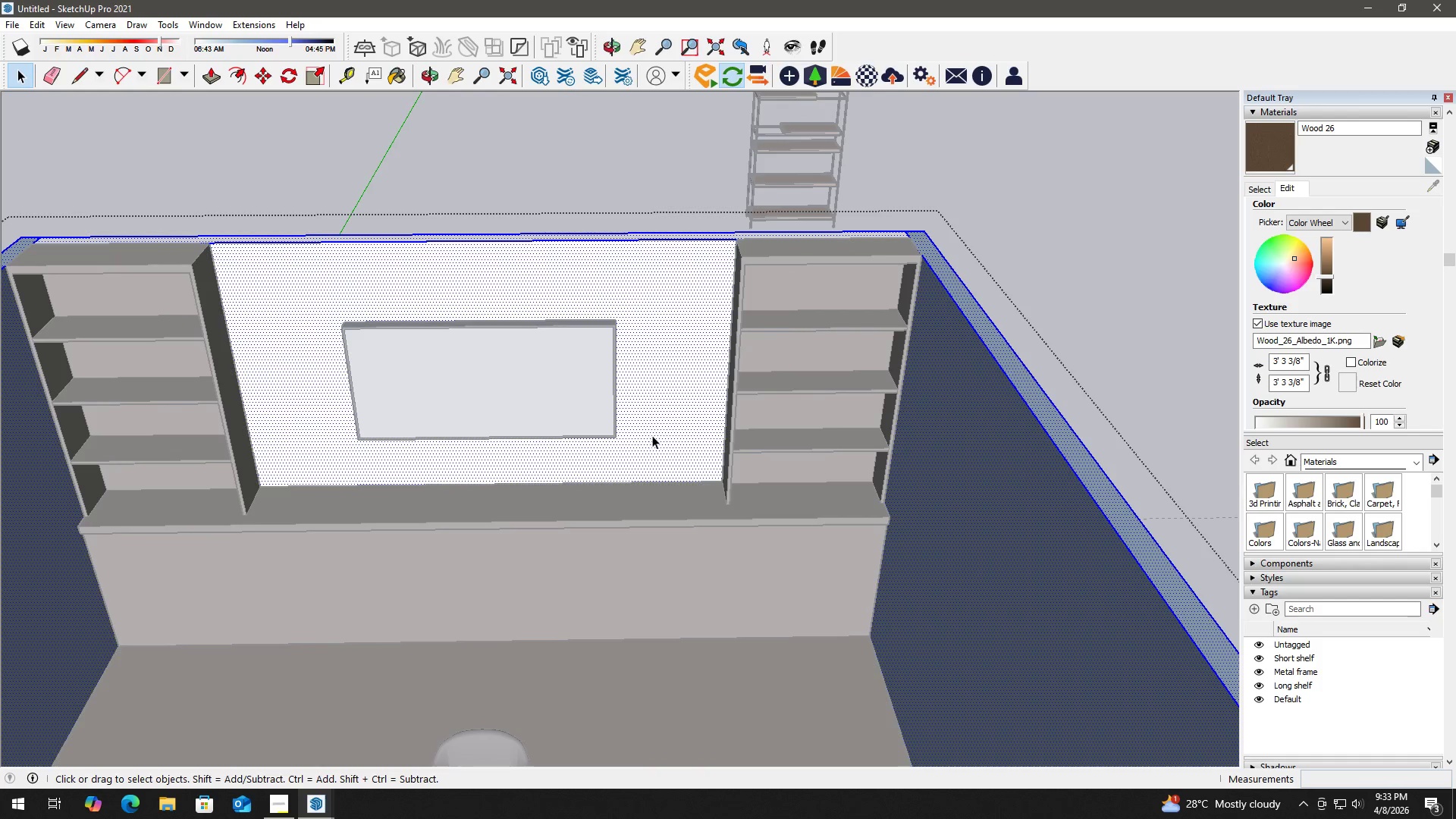 
key(B)
 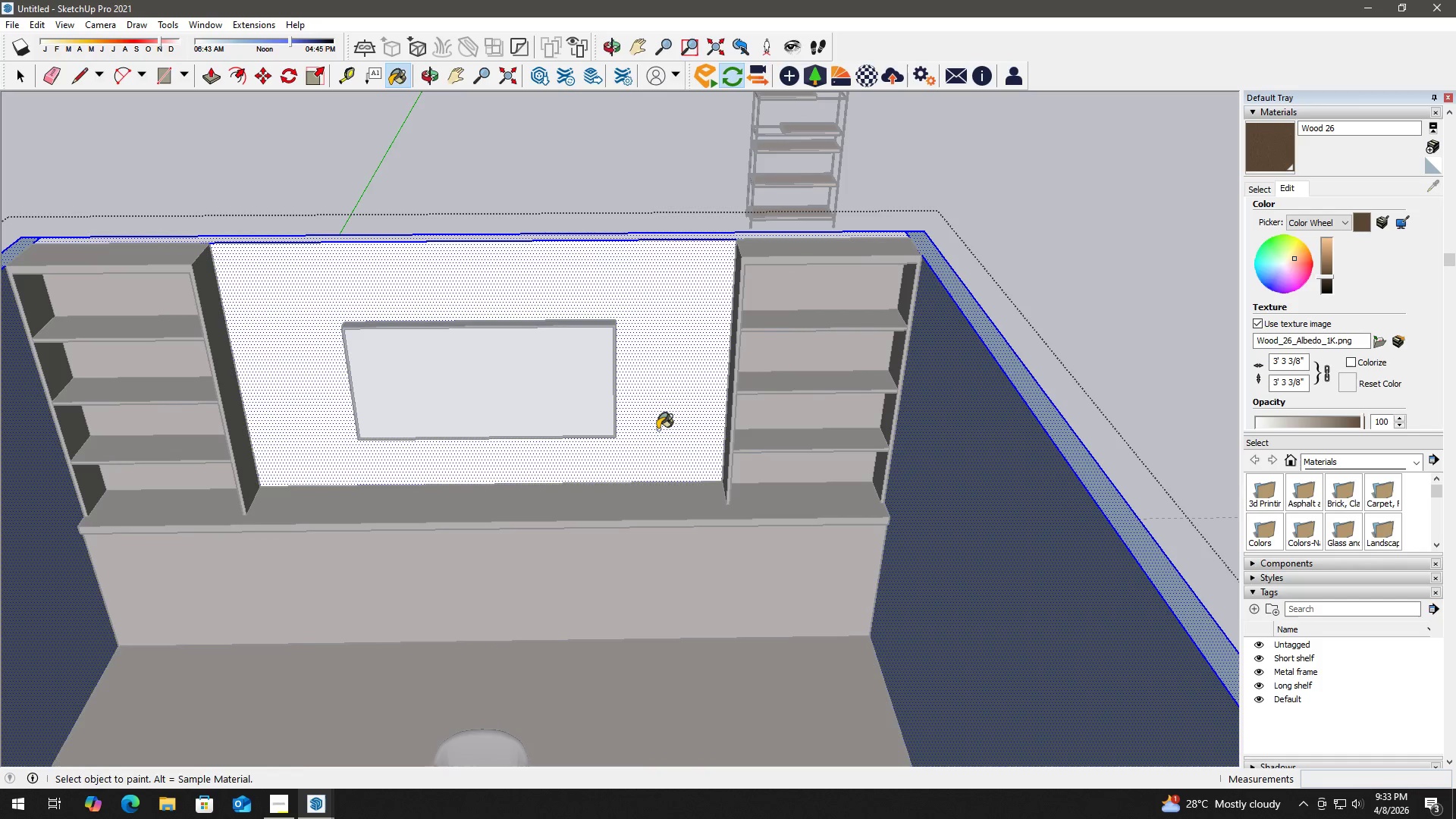 
key(Space)
 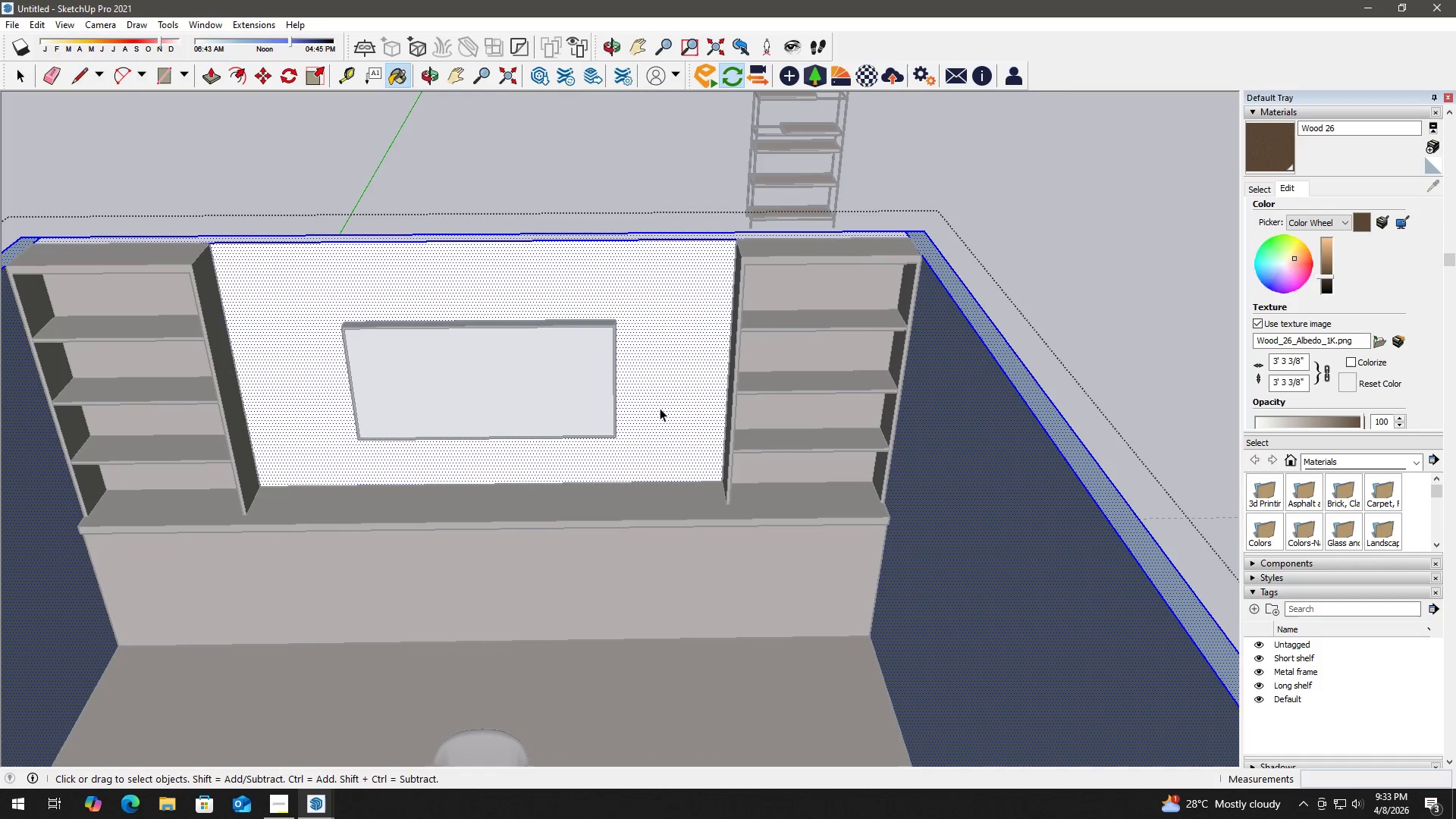 
left_click([660, 406])
 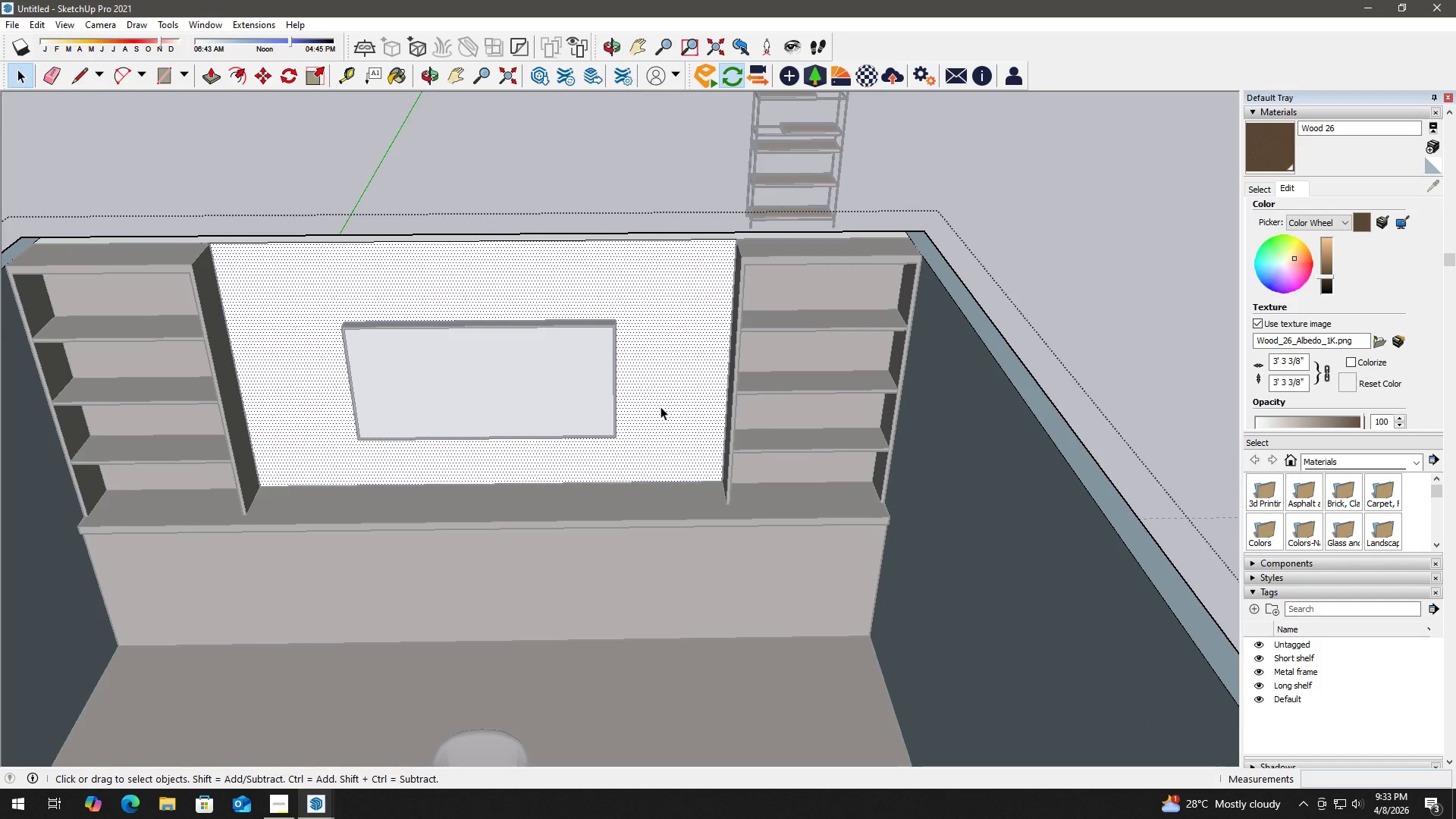 
key(B)
 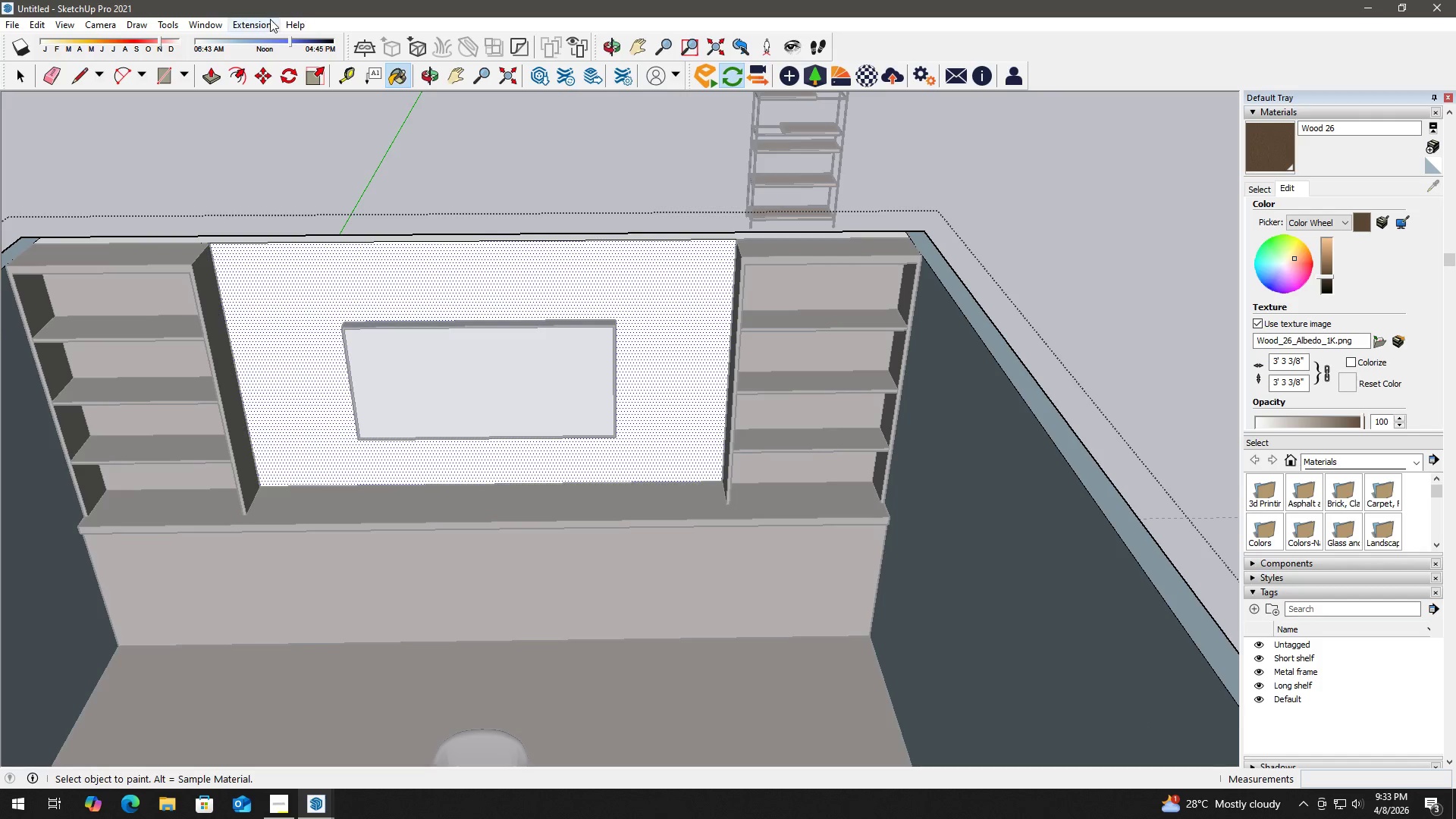 
left_click([265, 21])
 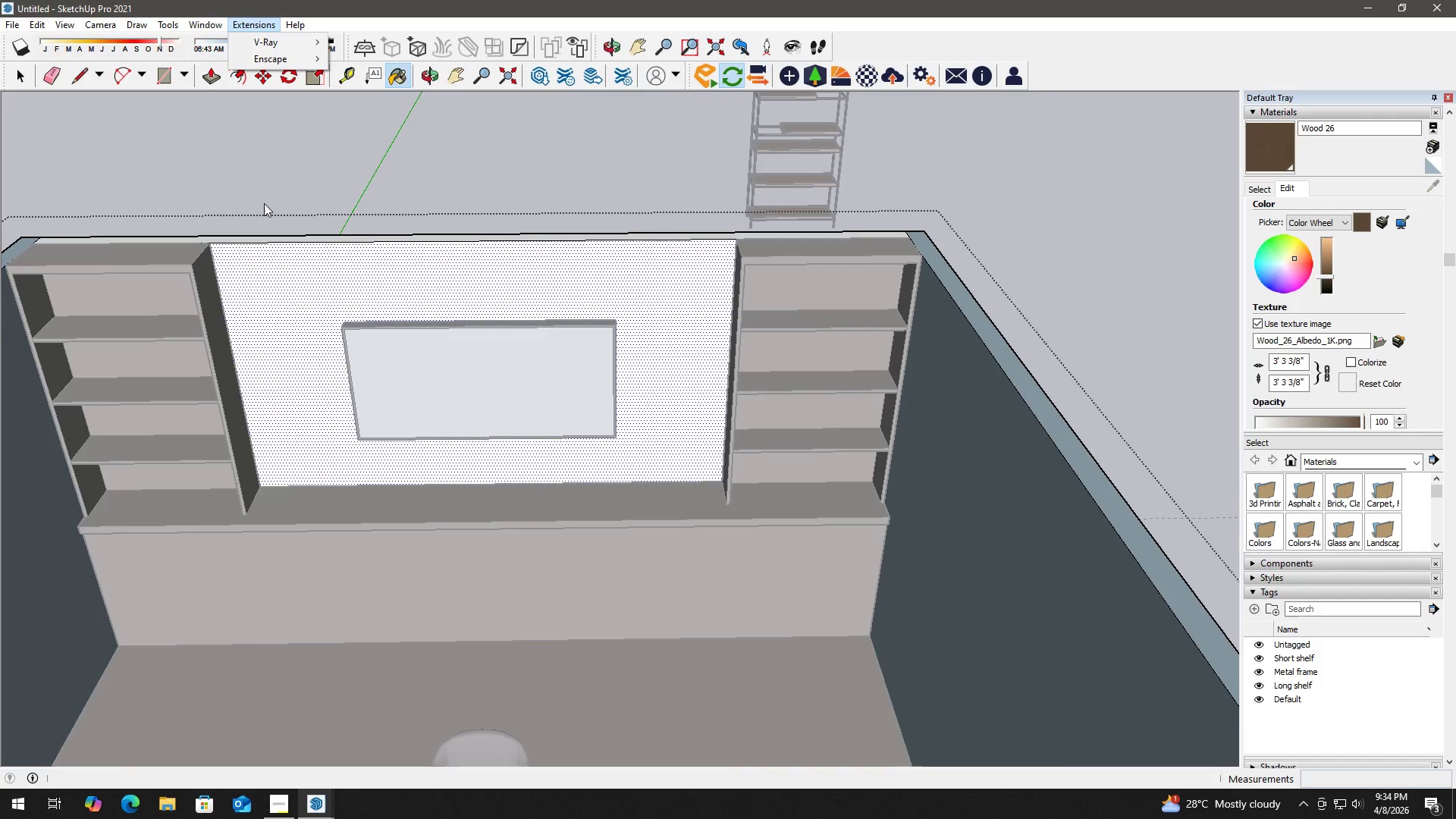 
mouse_move([294, 58])
 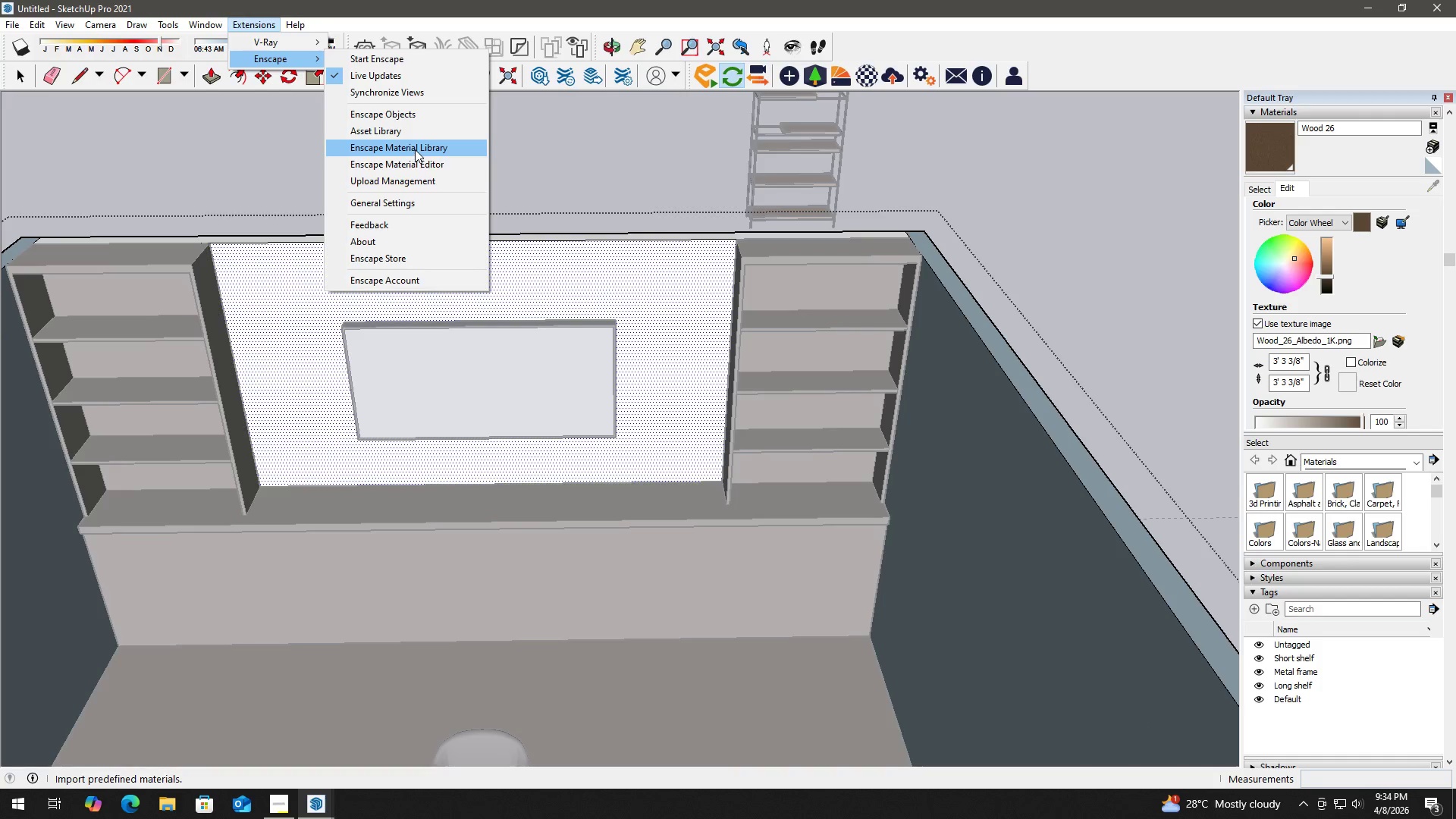 
left_click([415, 149])
 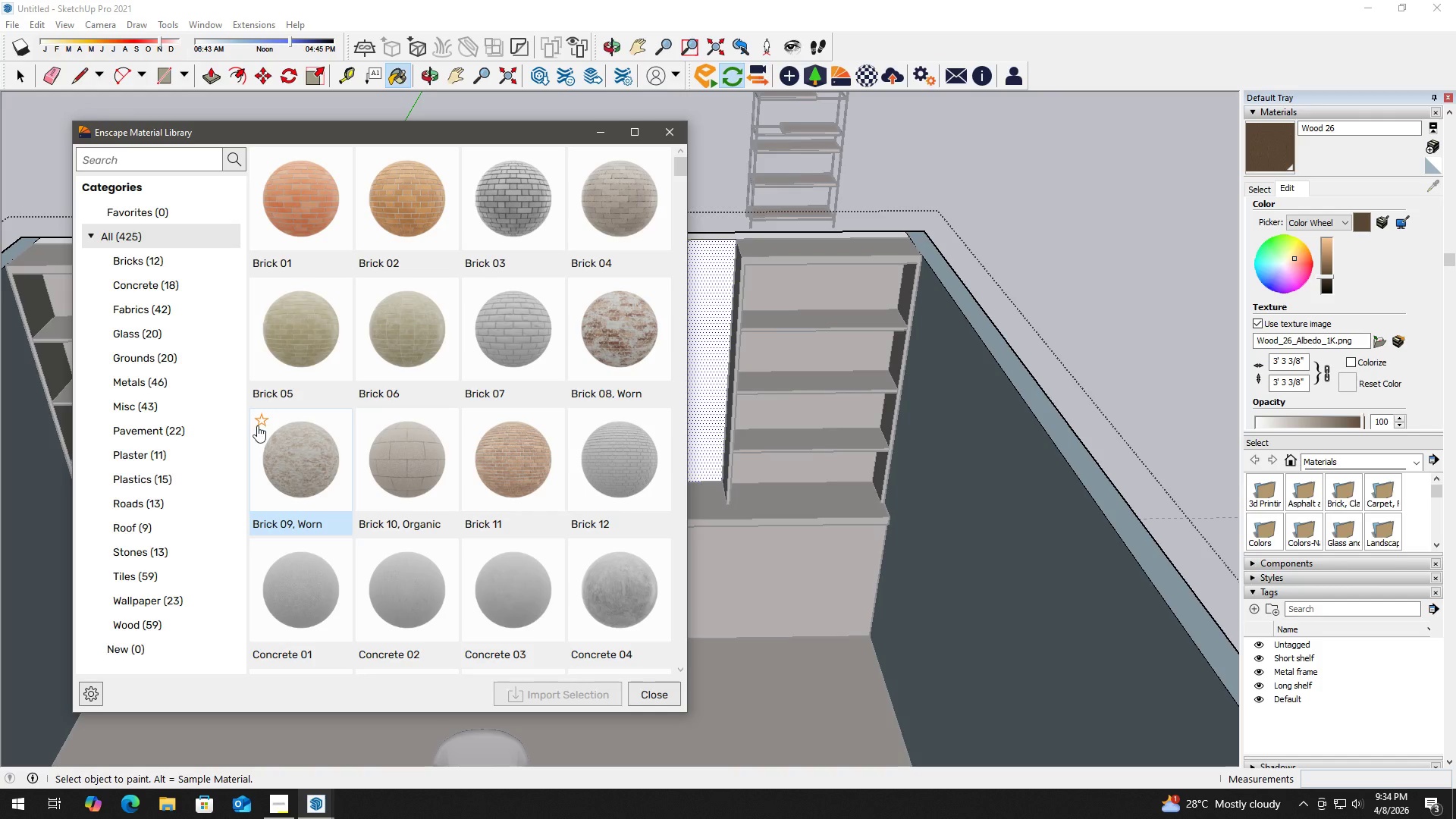 
scroll: coordinate [170, 525], scroll_direction: down, amount: 2.0
 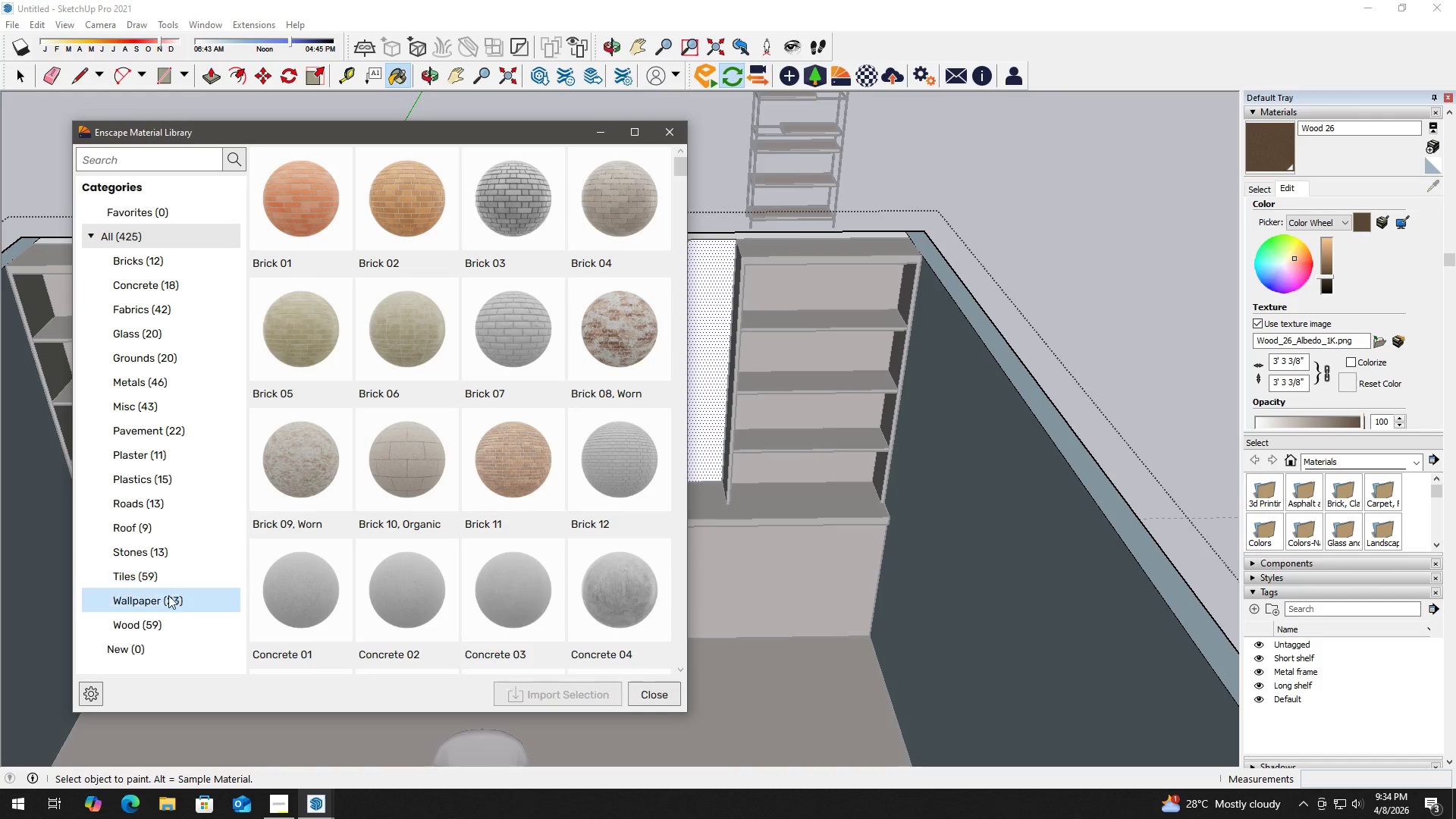 
left_click([163, 630])
 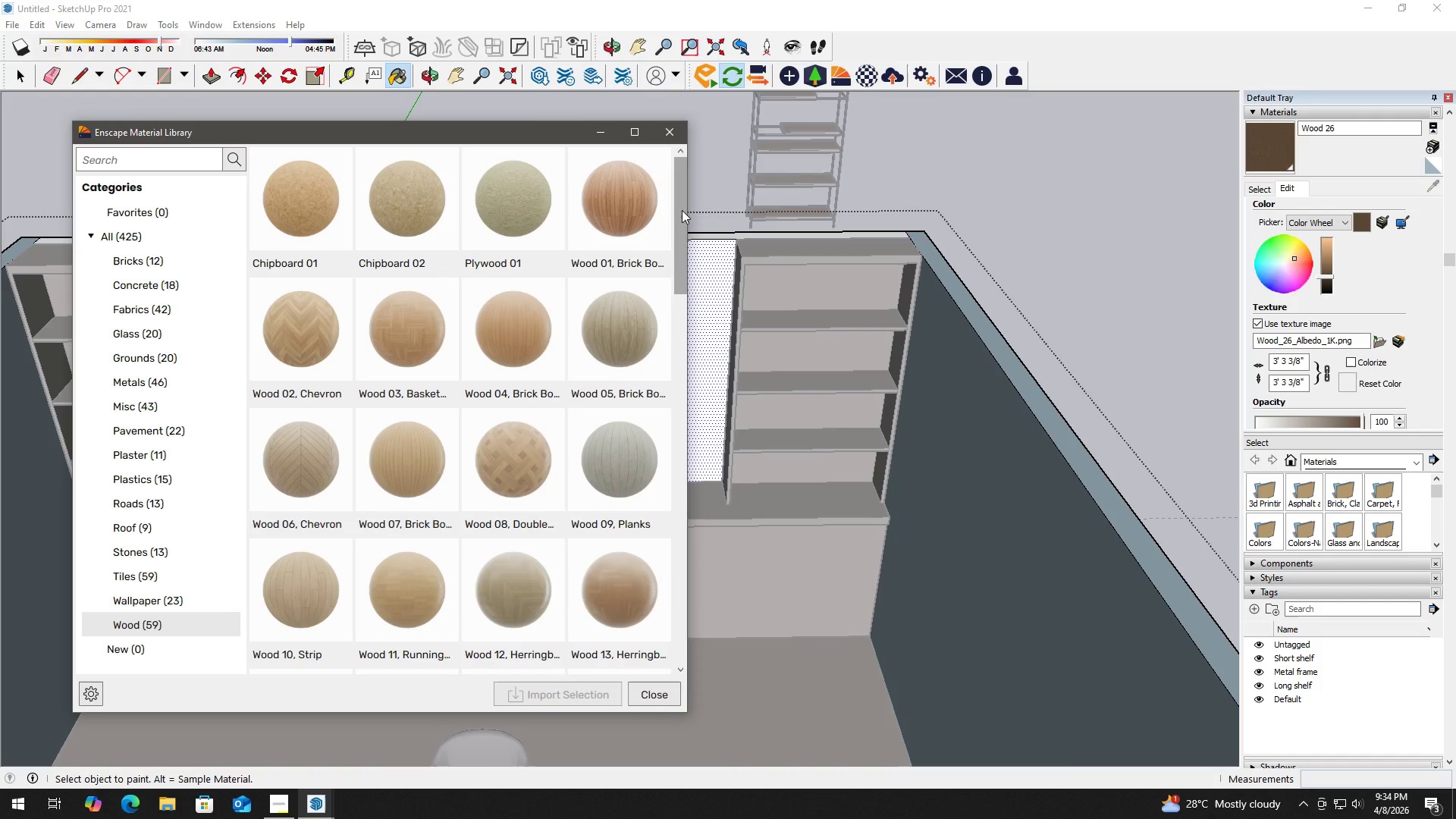 
left_click_drag(start_coordinate=[682, 210], to_coordinate=[661, 535])
 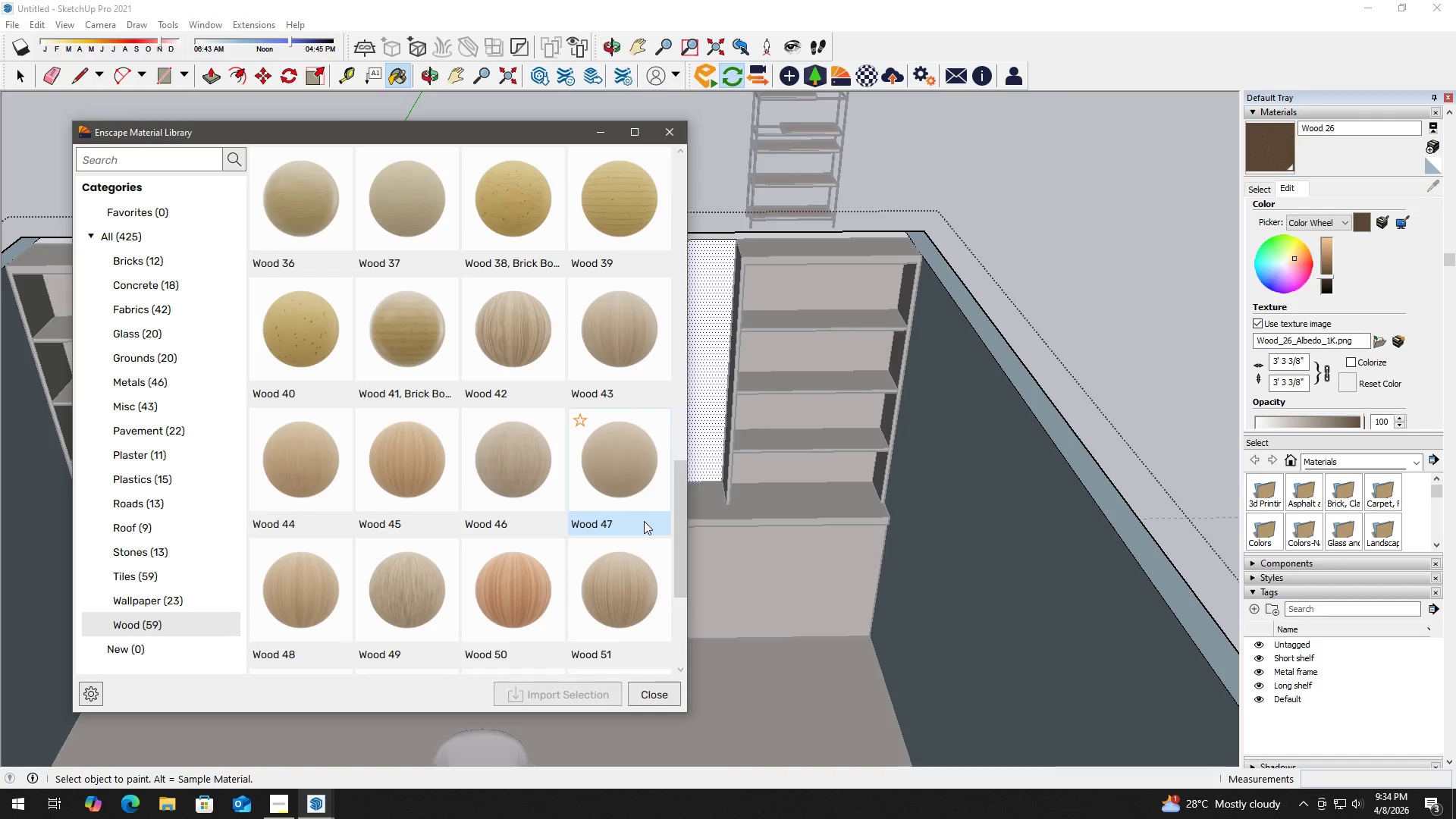 
left_click_drag(start_coordinate=[682, 503], to_coordinate=[679, 529])
 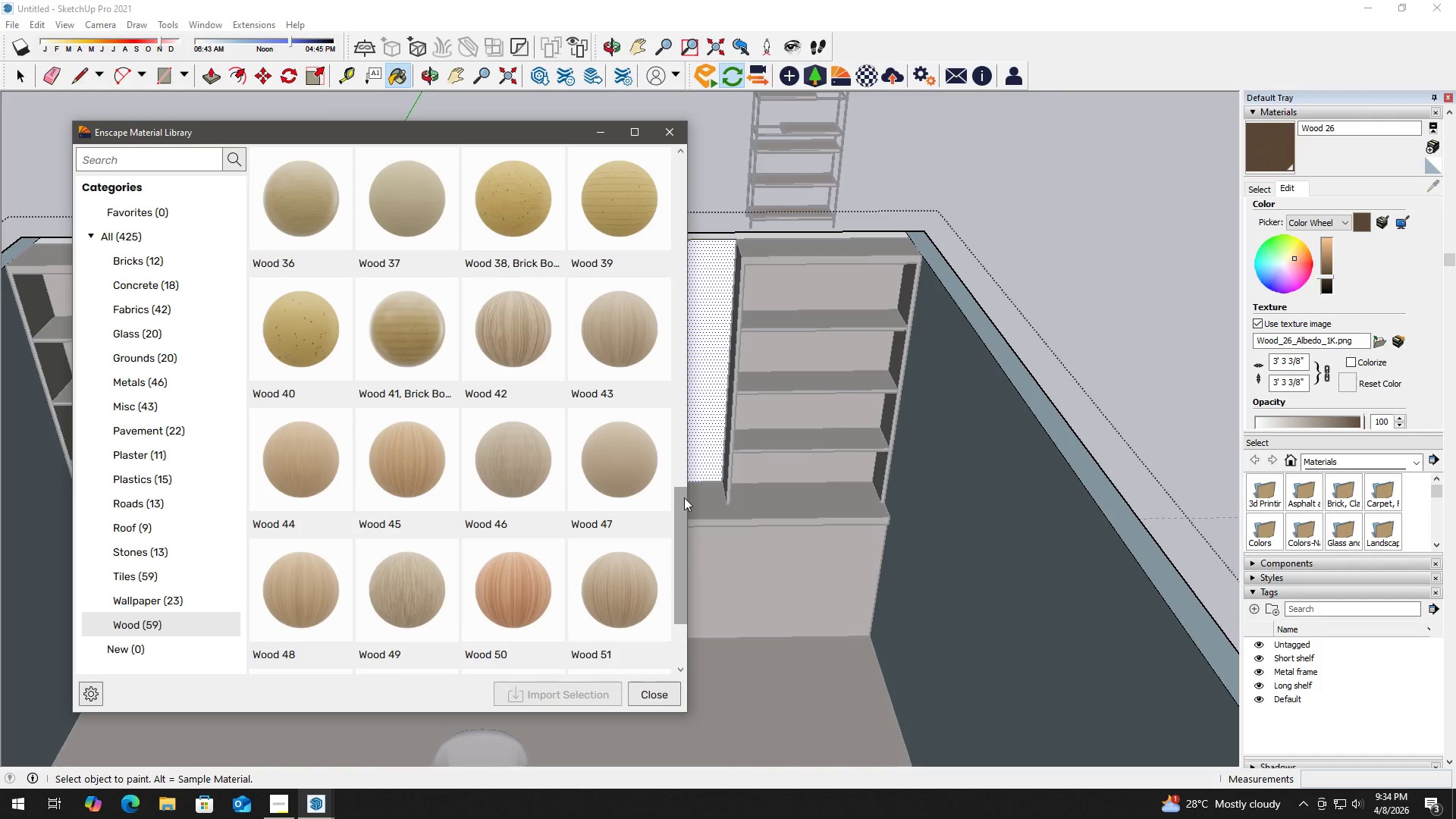 
left_click_drag(start_coordinate=[678, 501], to_coordinate=[685, 421])
 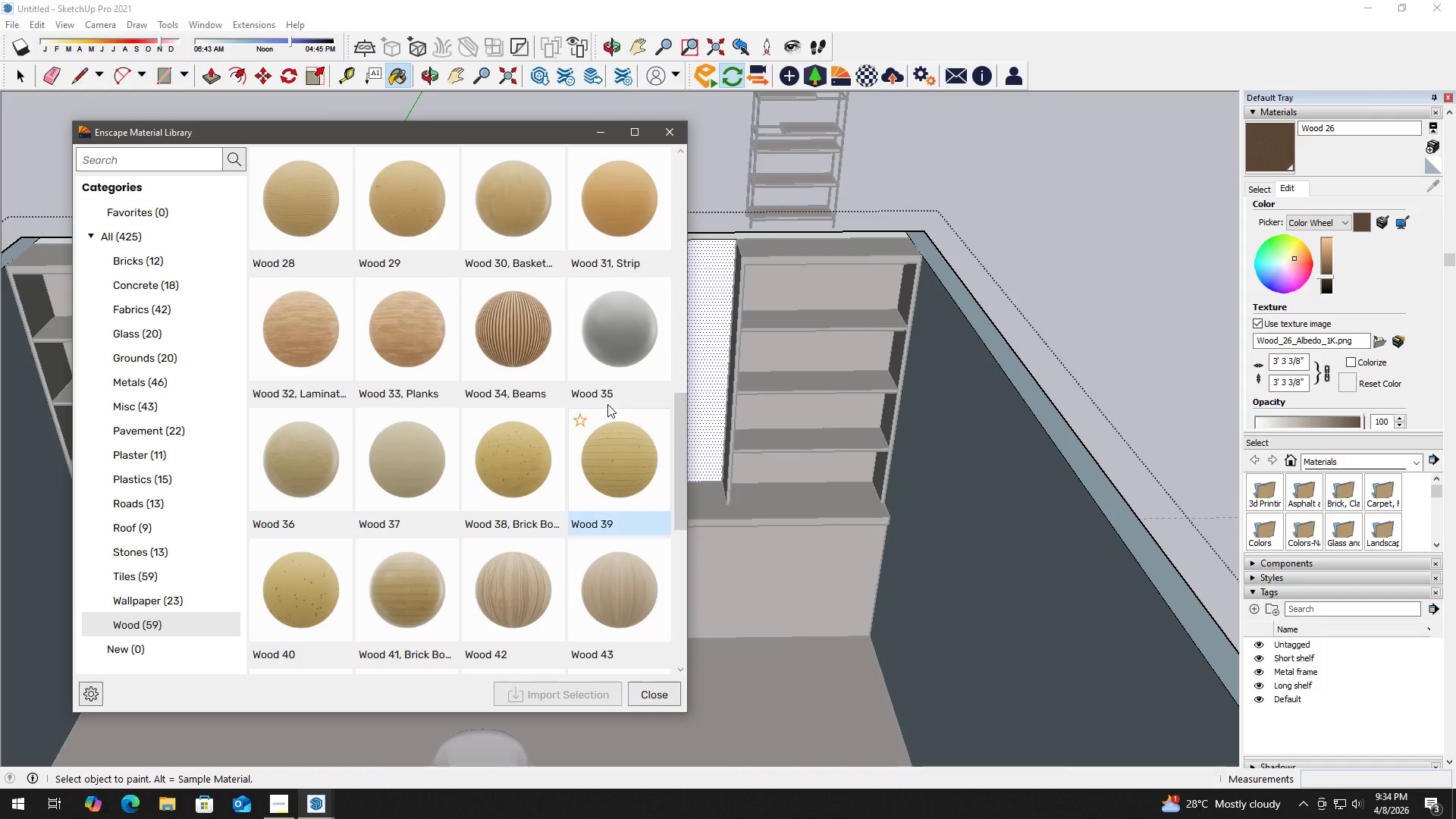 
left_click([519, 364])
 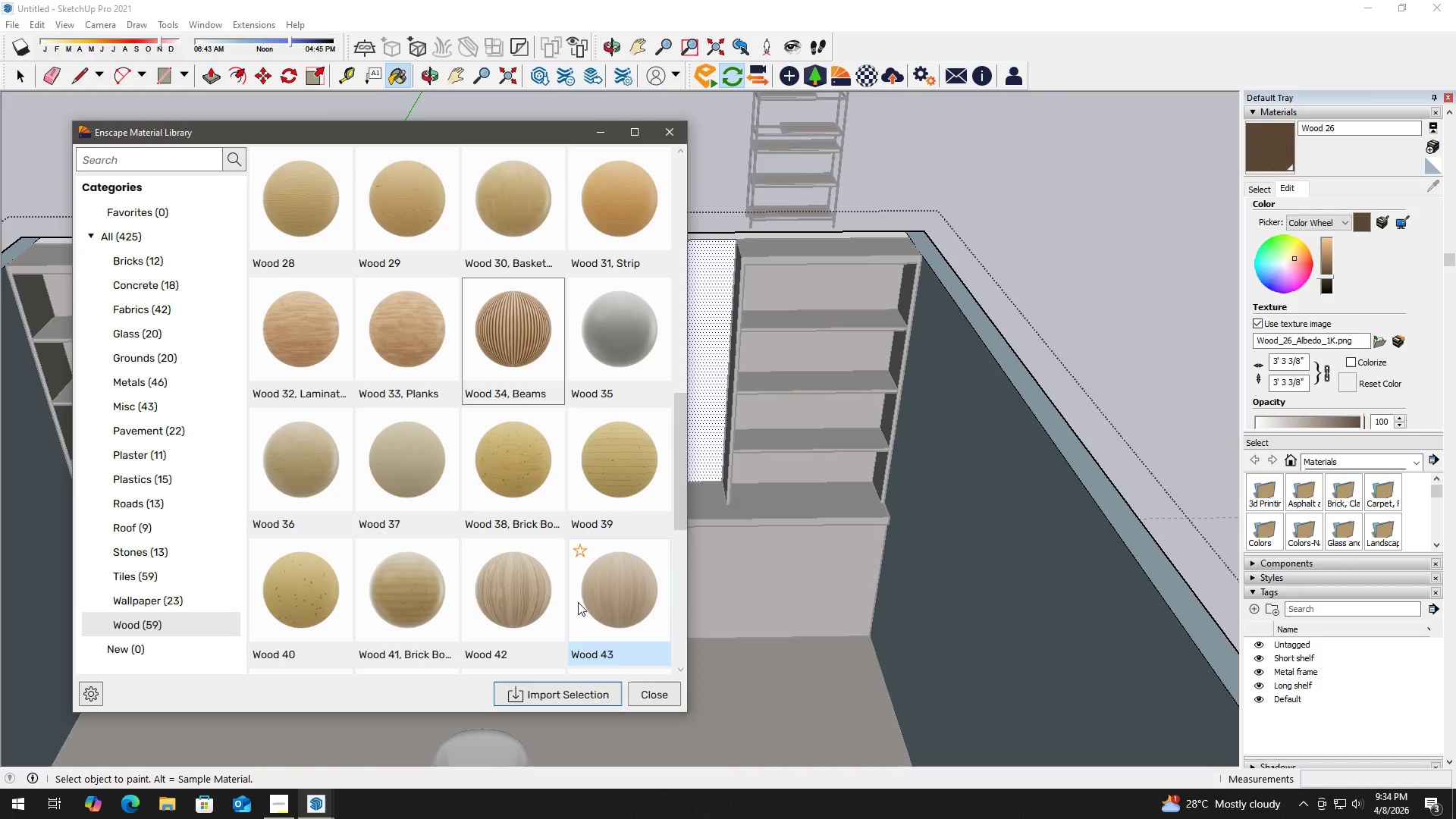 
left_click([571, 691])
 